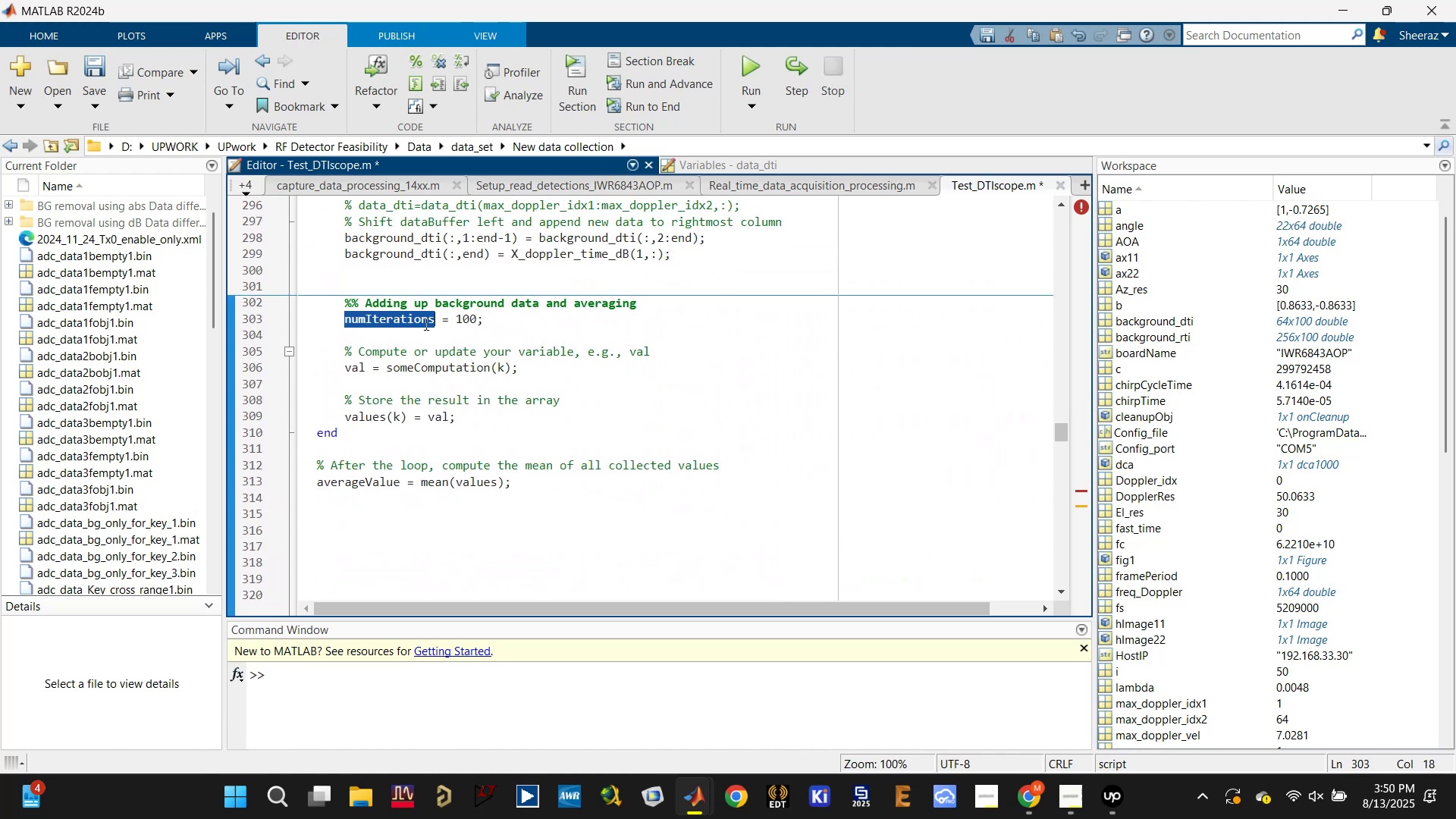 
triple_click([425, 324])
 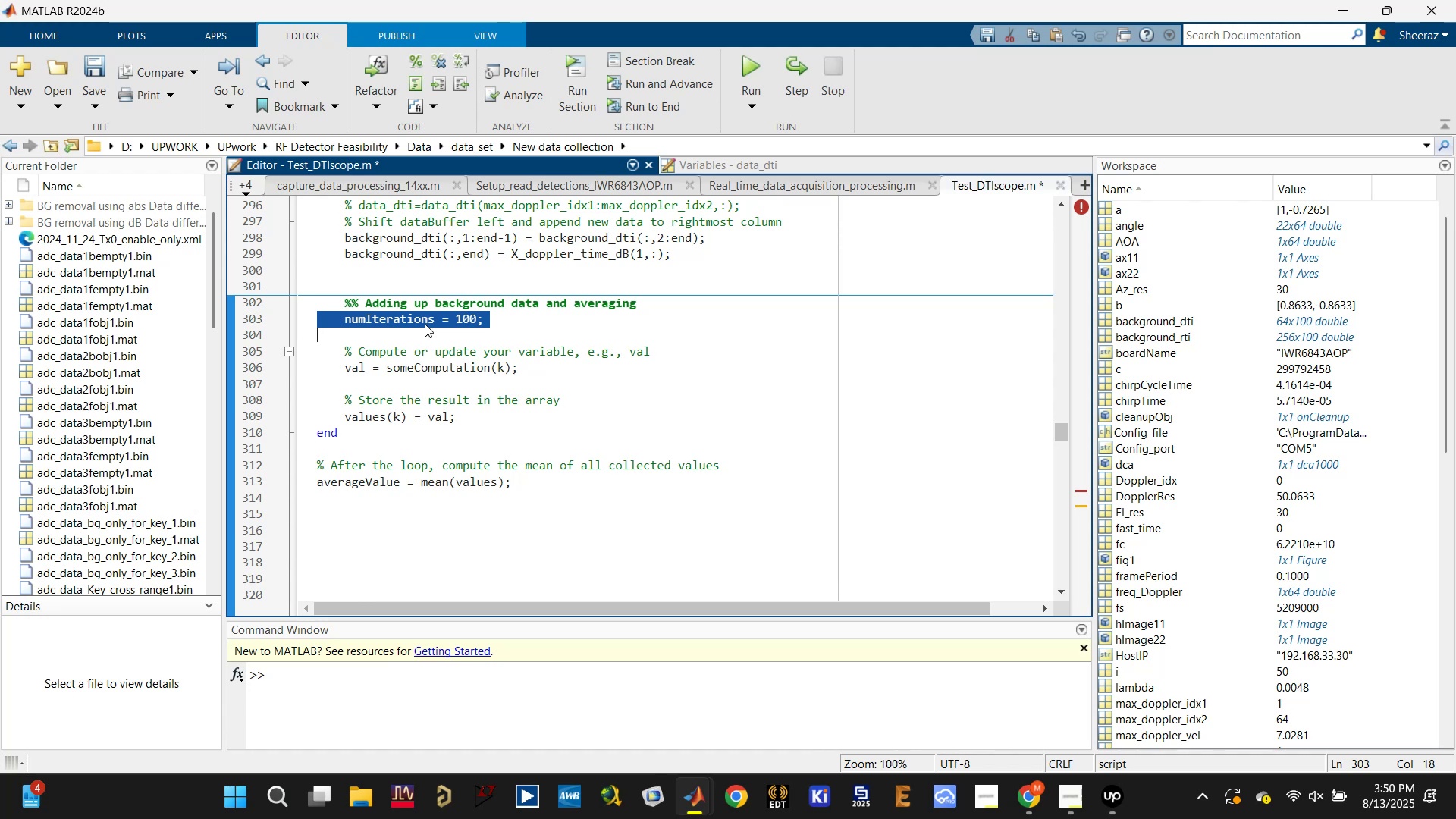 
key(Backspace)
 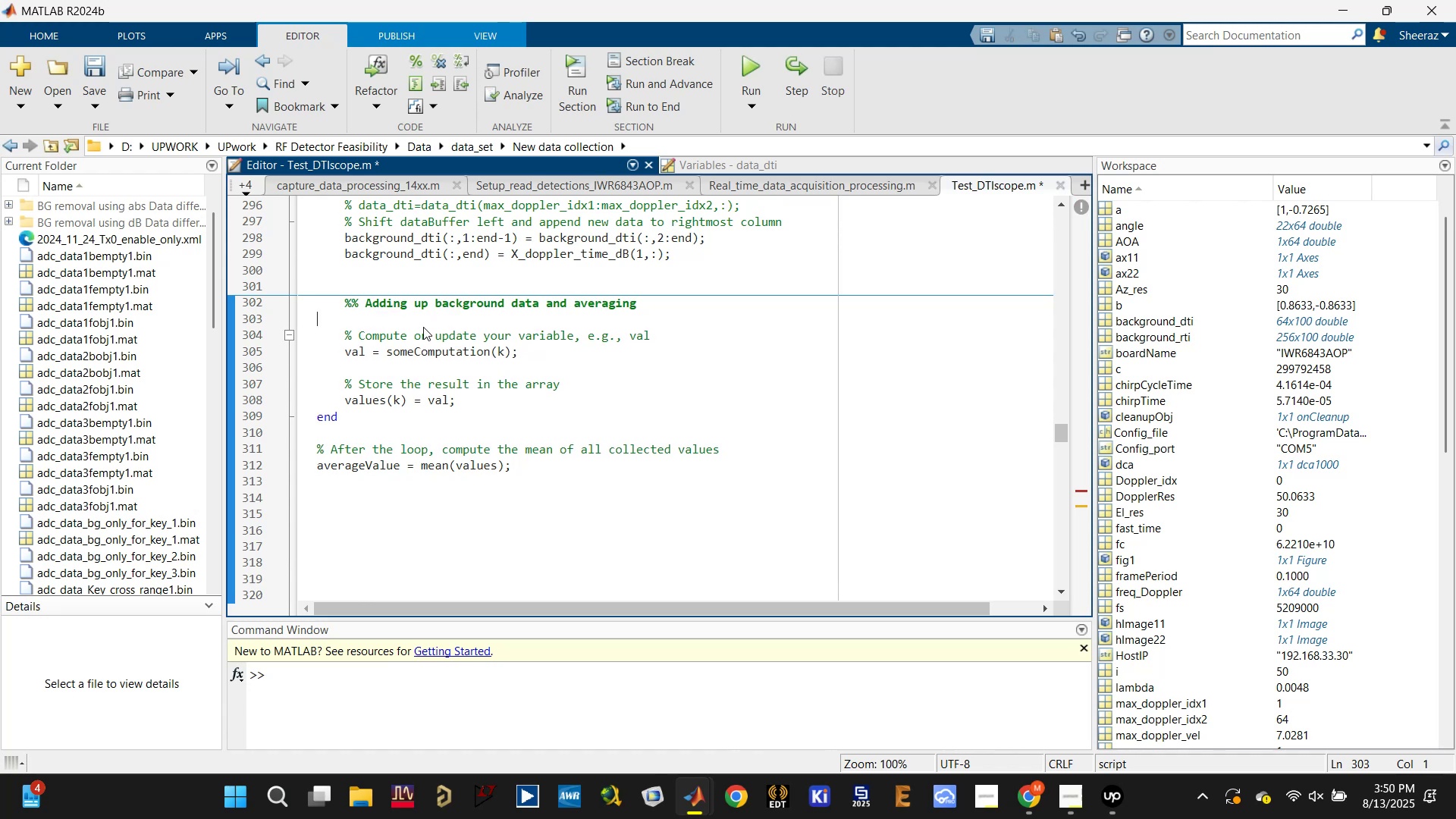 
scroll: coordinate [423, 328], scroll_direction: up, amount: 1.0
 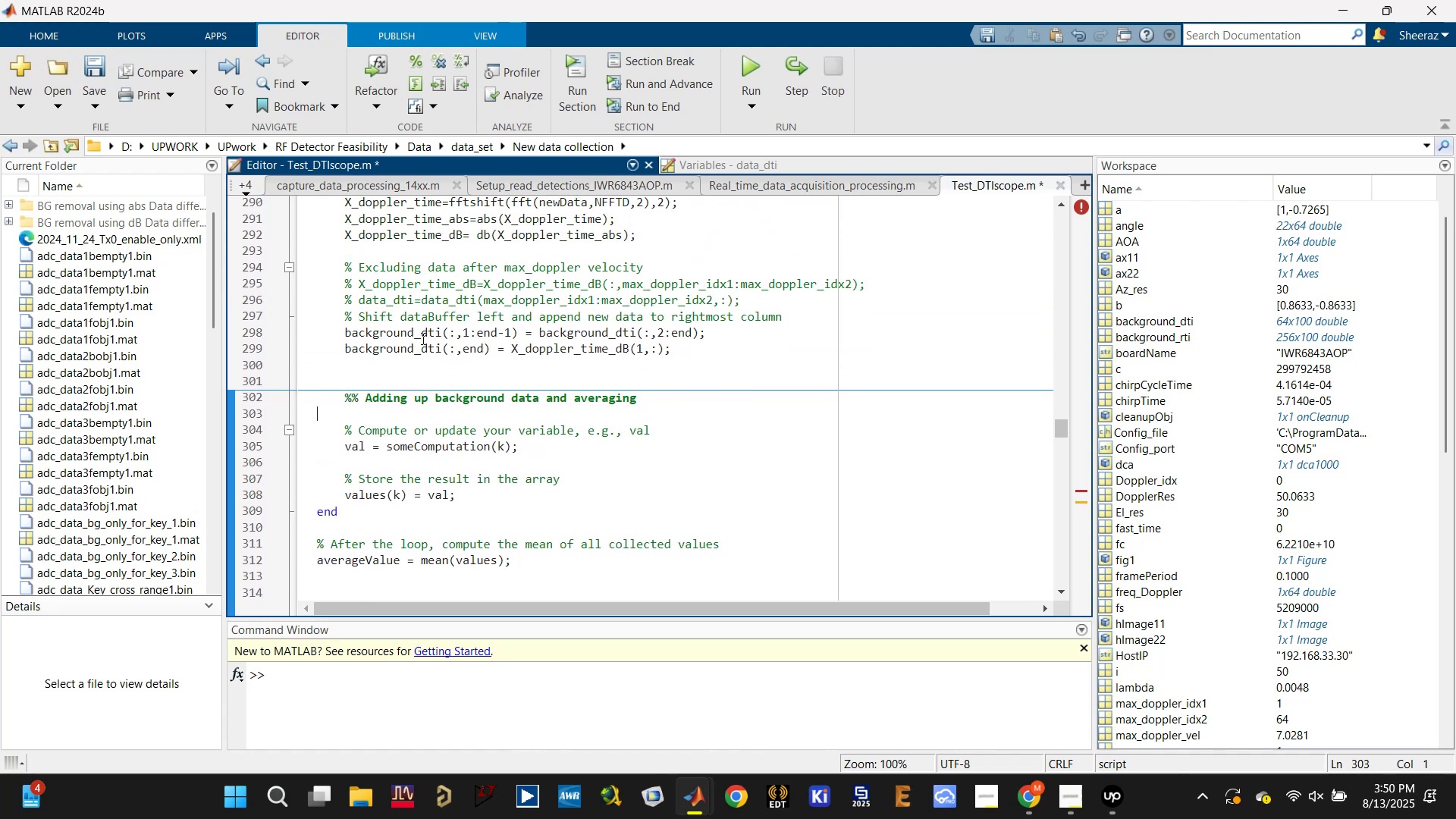 
scroll: coordinate [440, 393], scroll_direction: down, amount: 2.0
 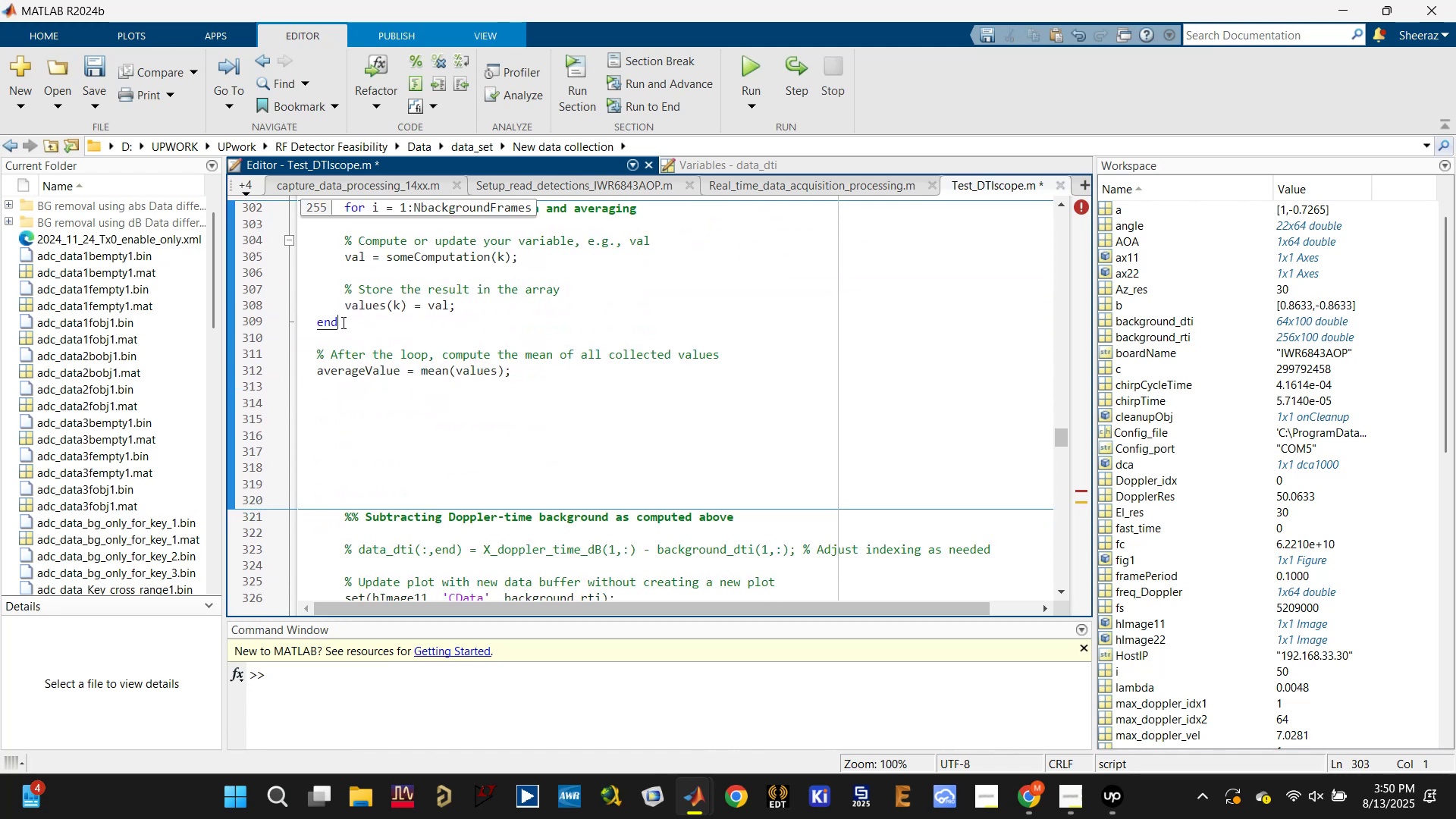 
key(Backspace)
 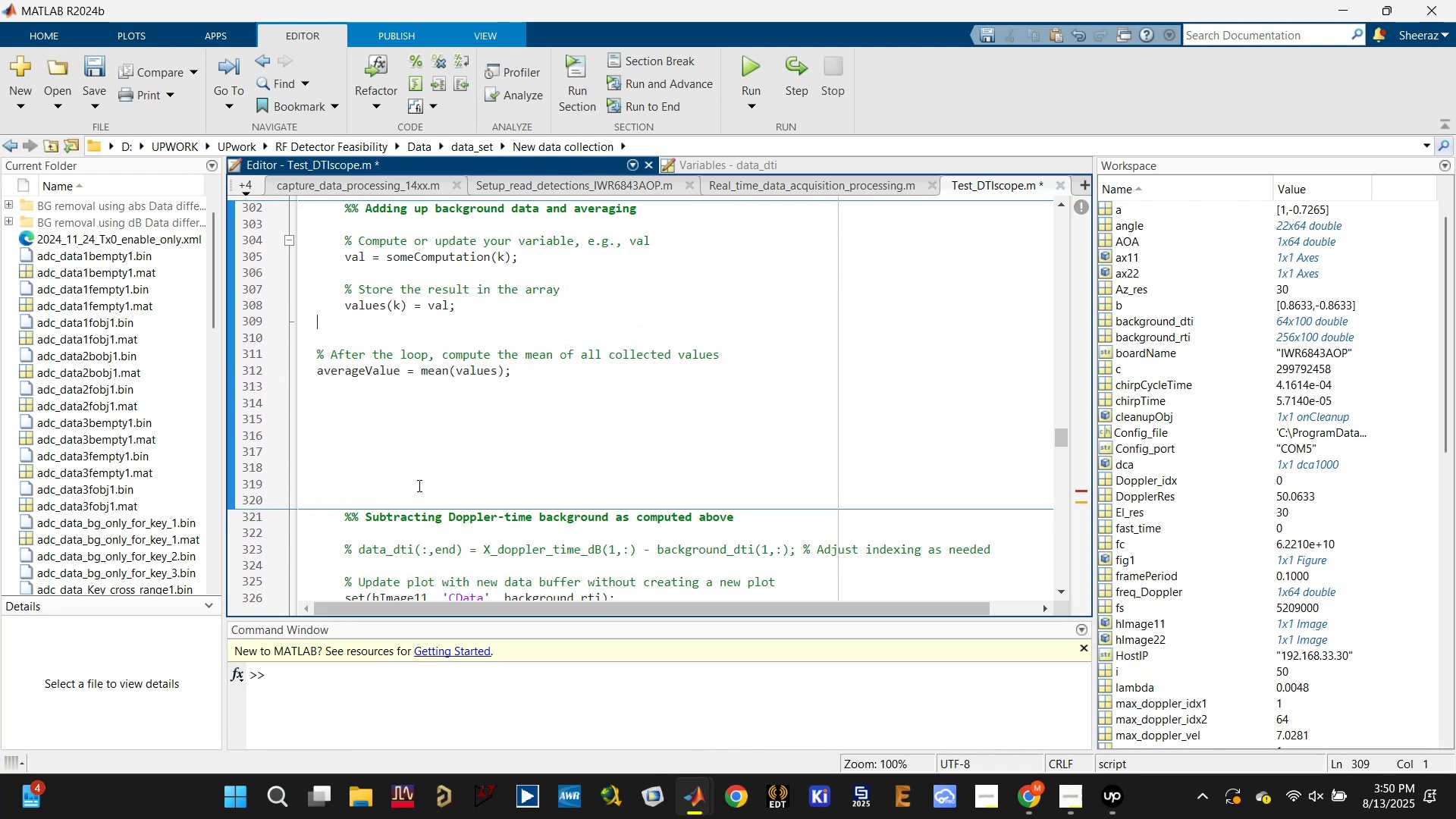 
left_click([417, 483])
 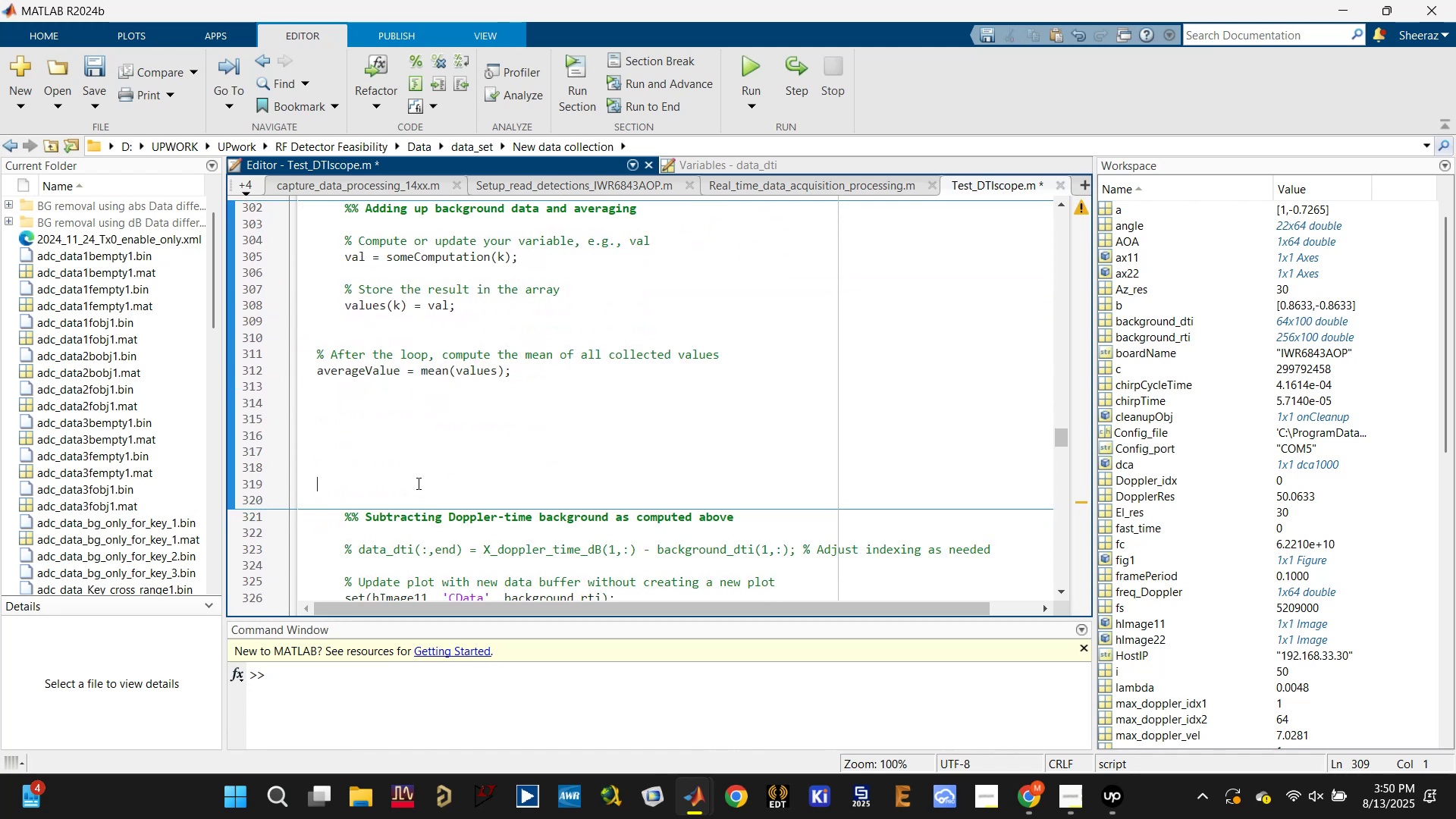 
key(Backspace)
 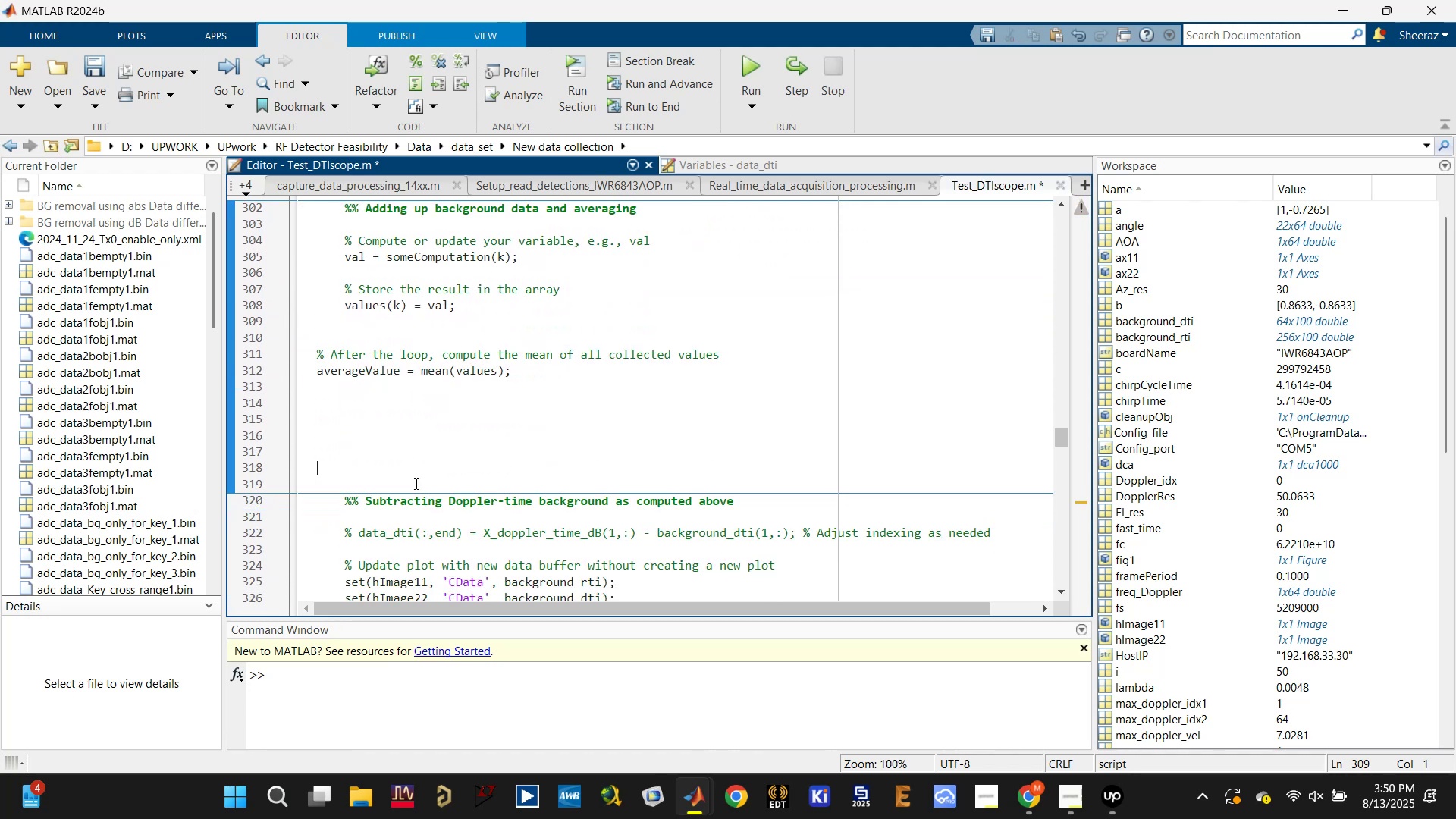 
key(Backspace)
 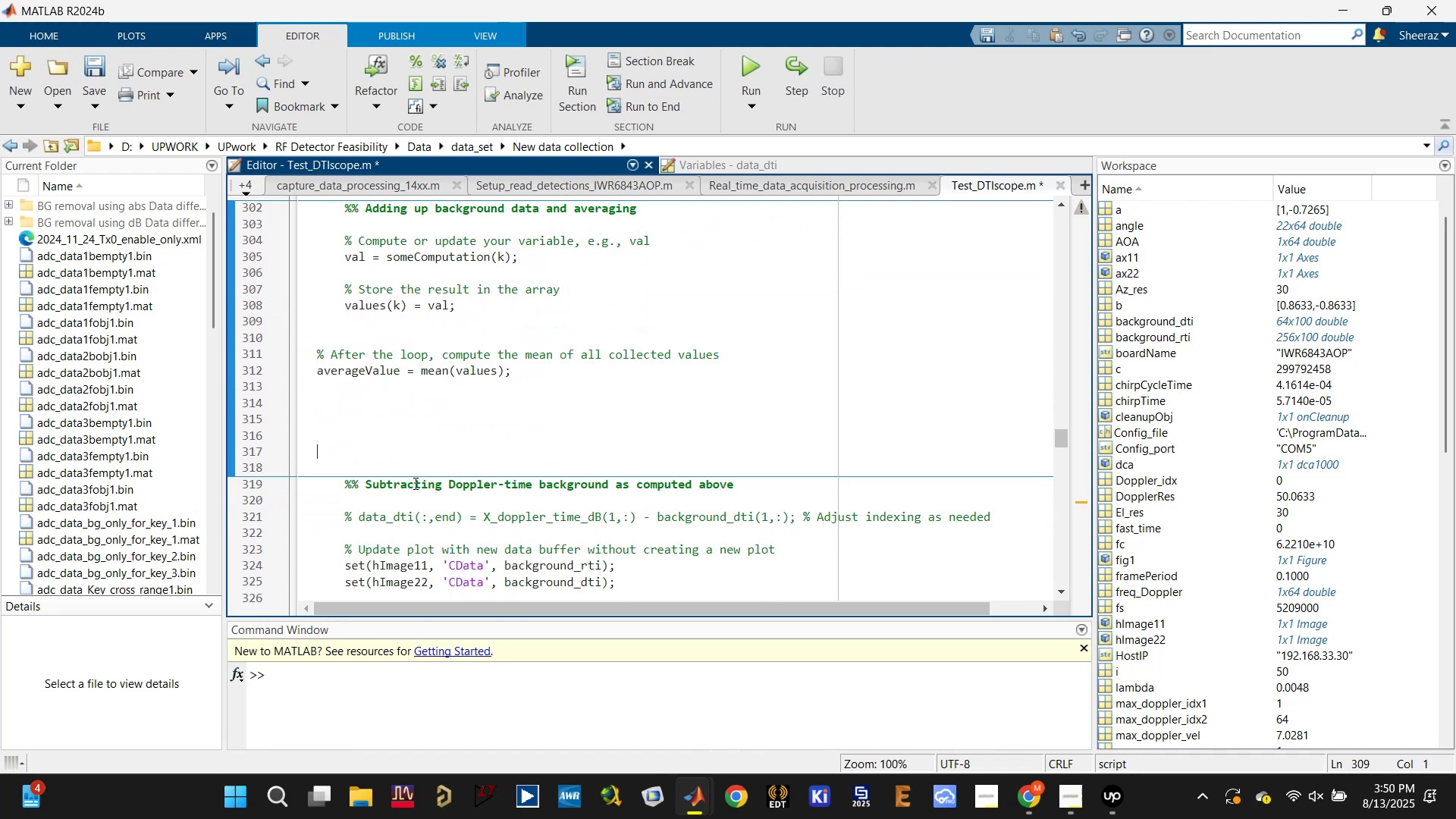 
key(Backspace)
 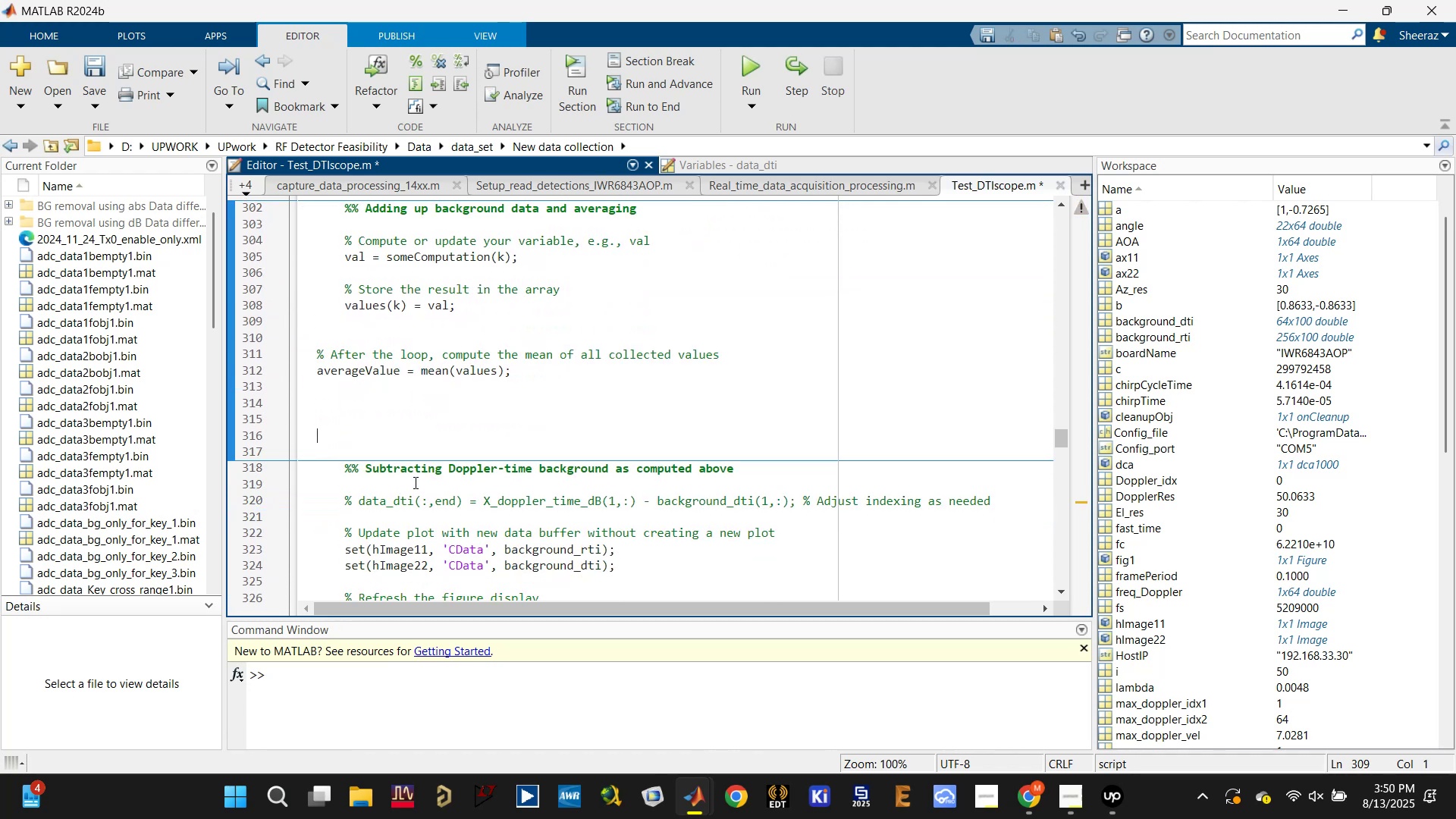 
key(Backspace)
 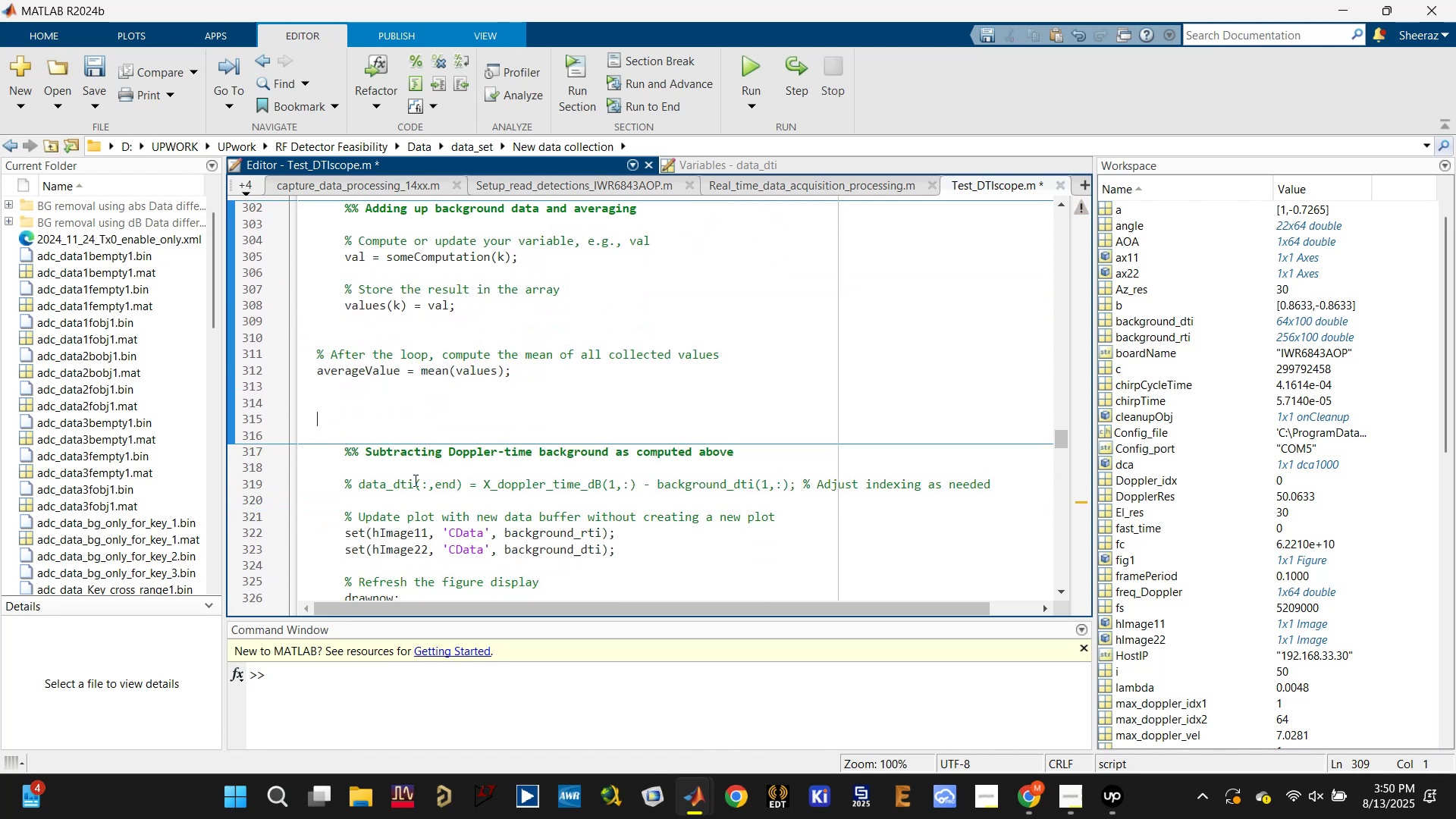 
key(Backspace)
 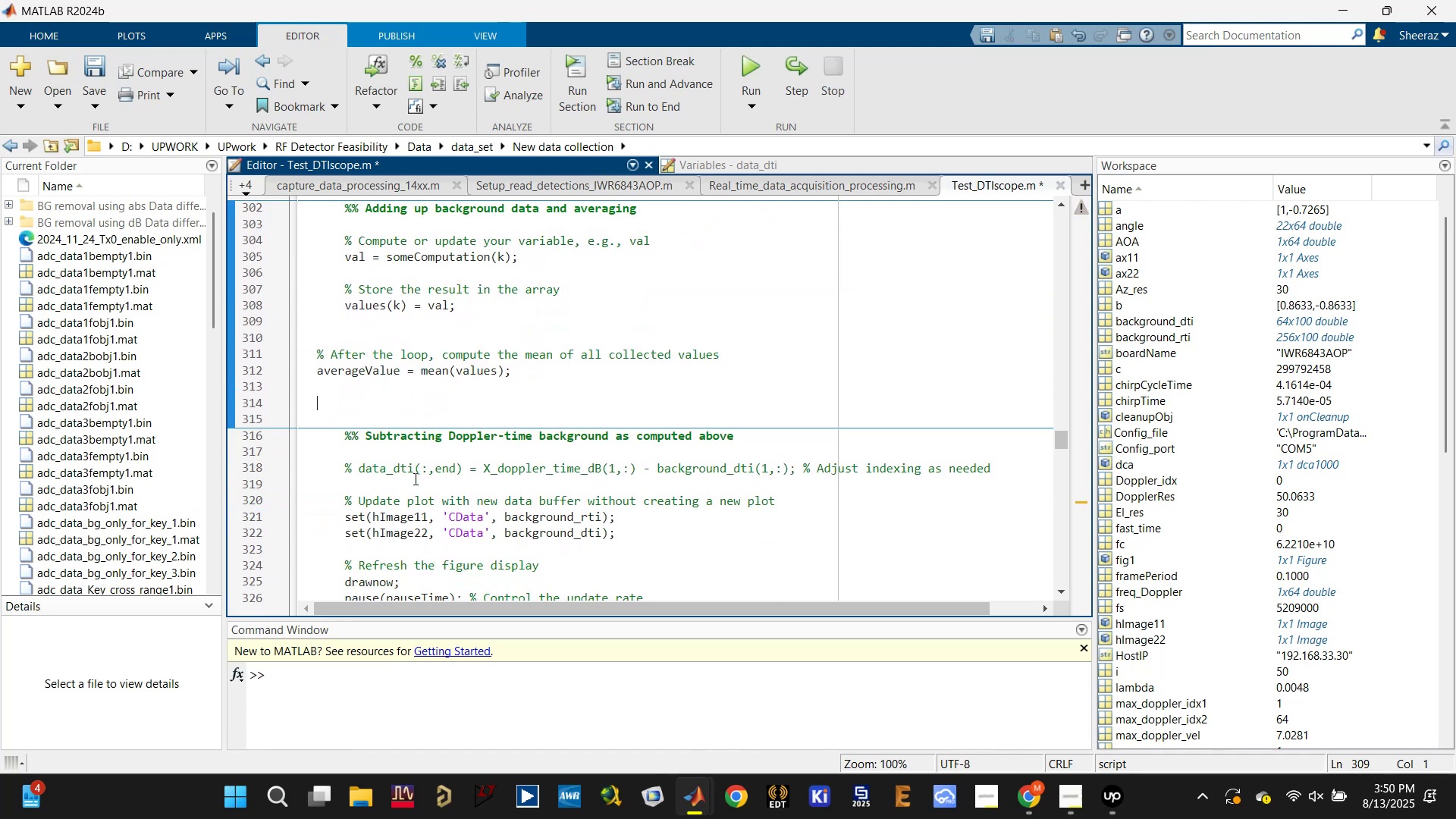 
key(Backspace)
 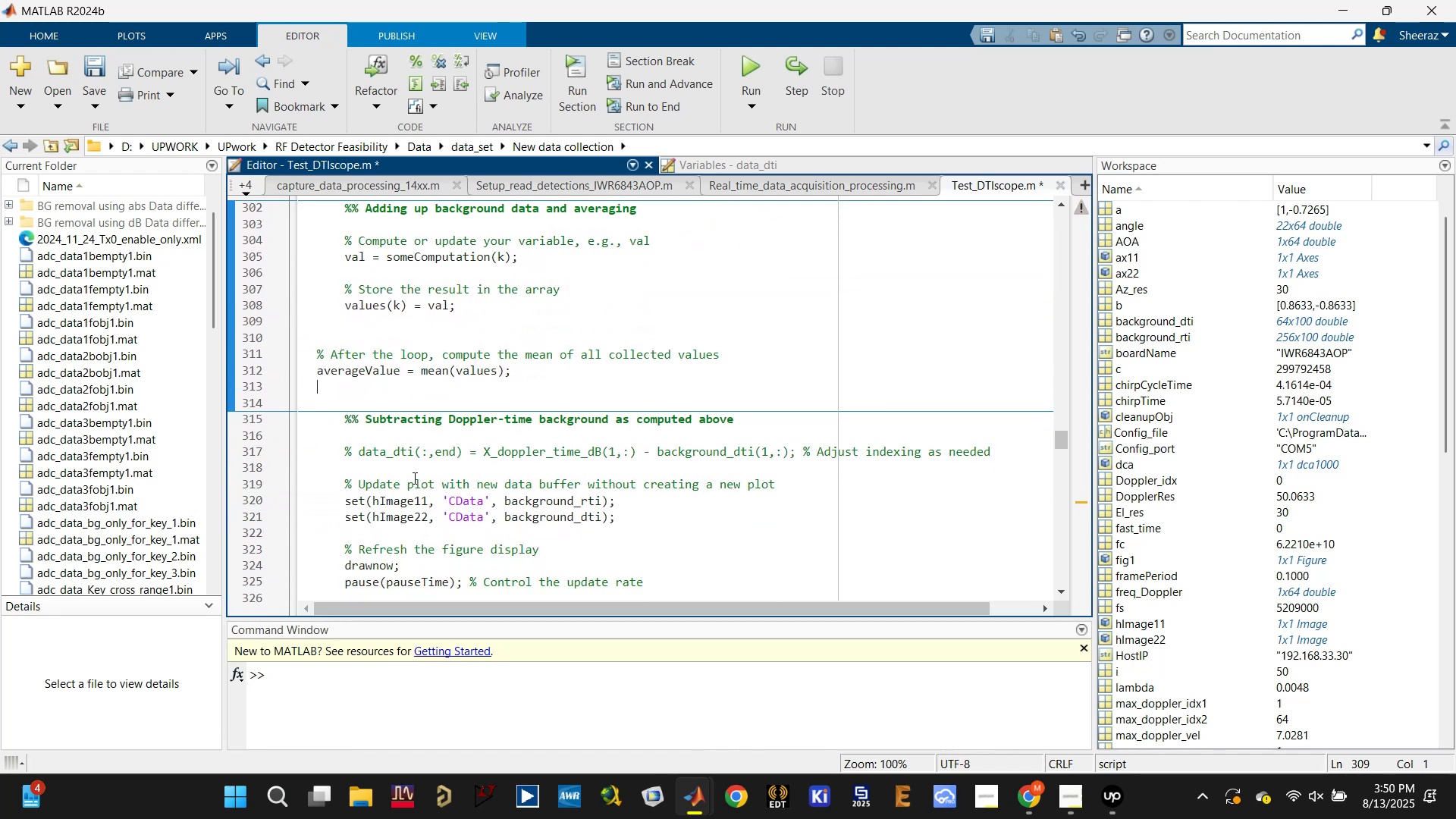 
scroll: coordinate [413, 476], scroll_direction: down, amount: 2.0
 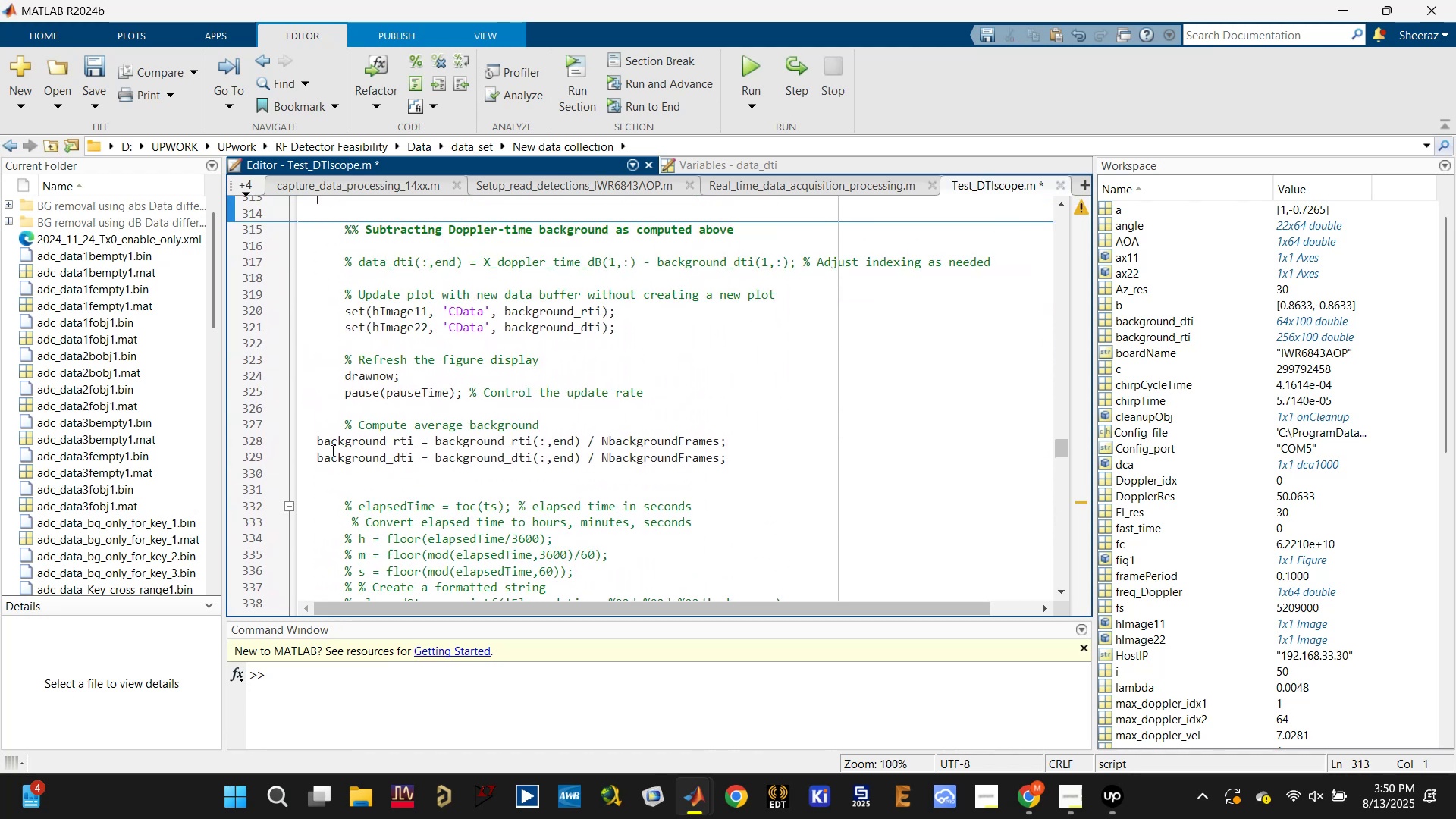 
left_click([321, 438])
 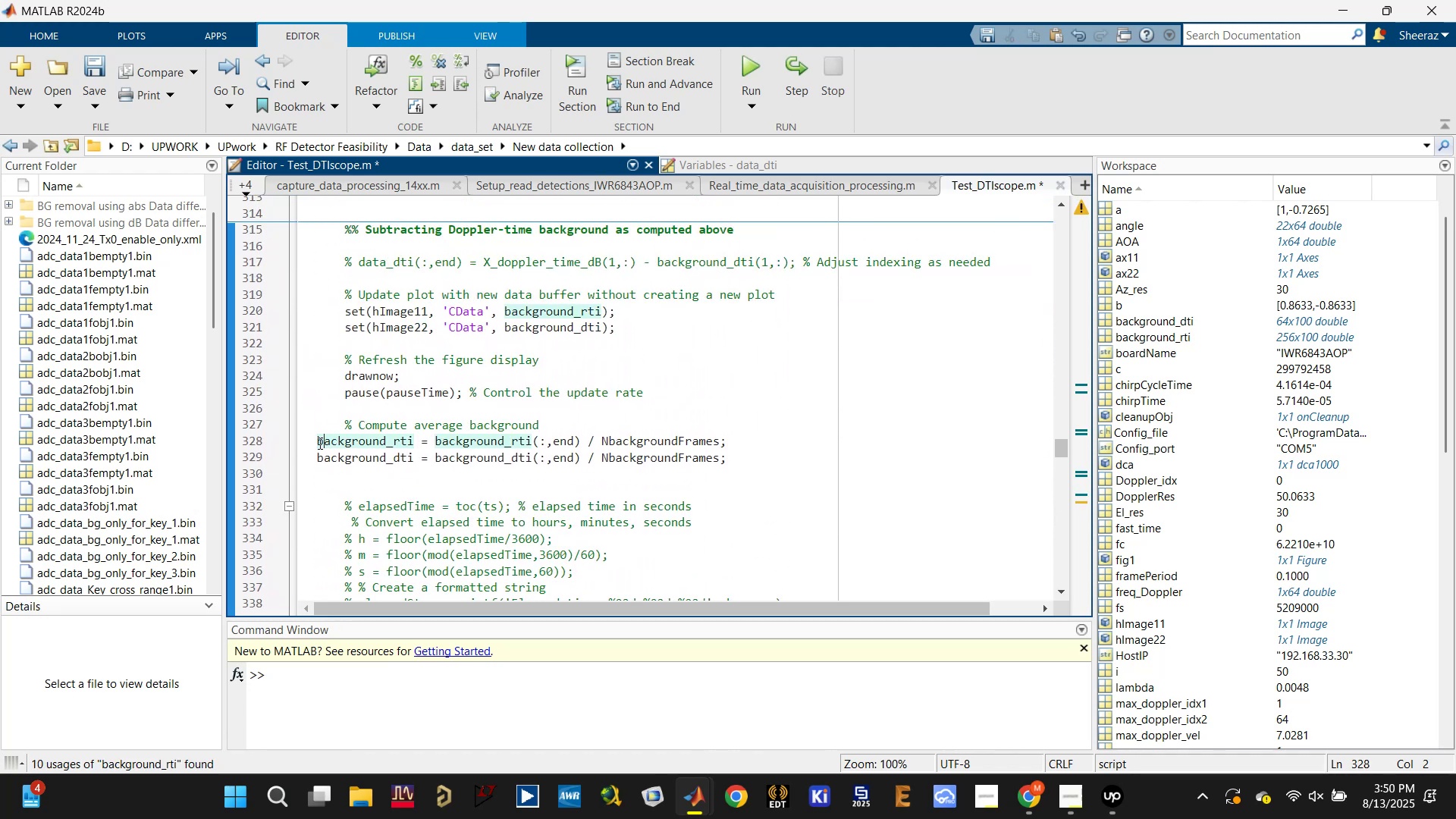 
left_click([317, 438])
 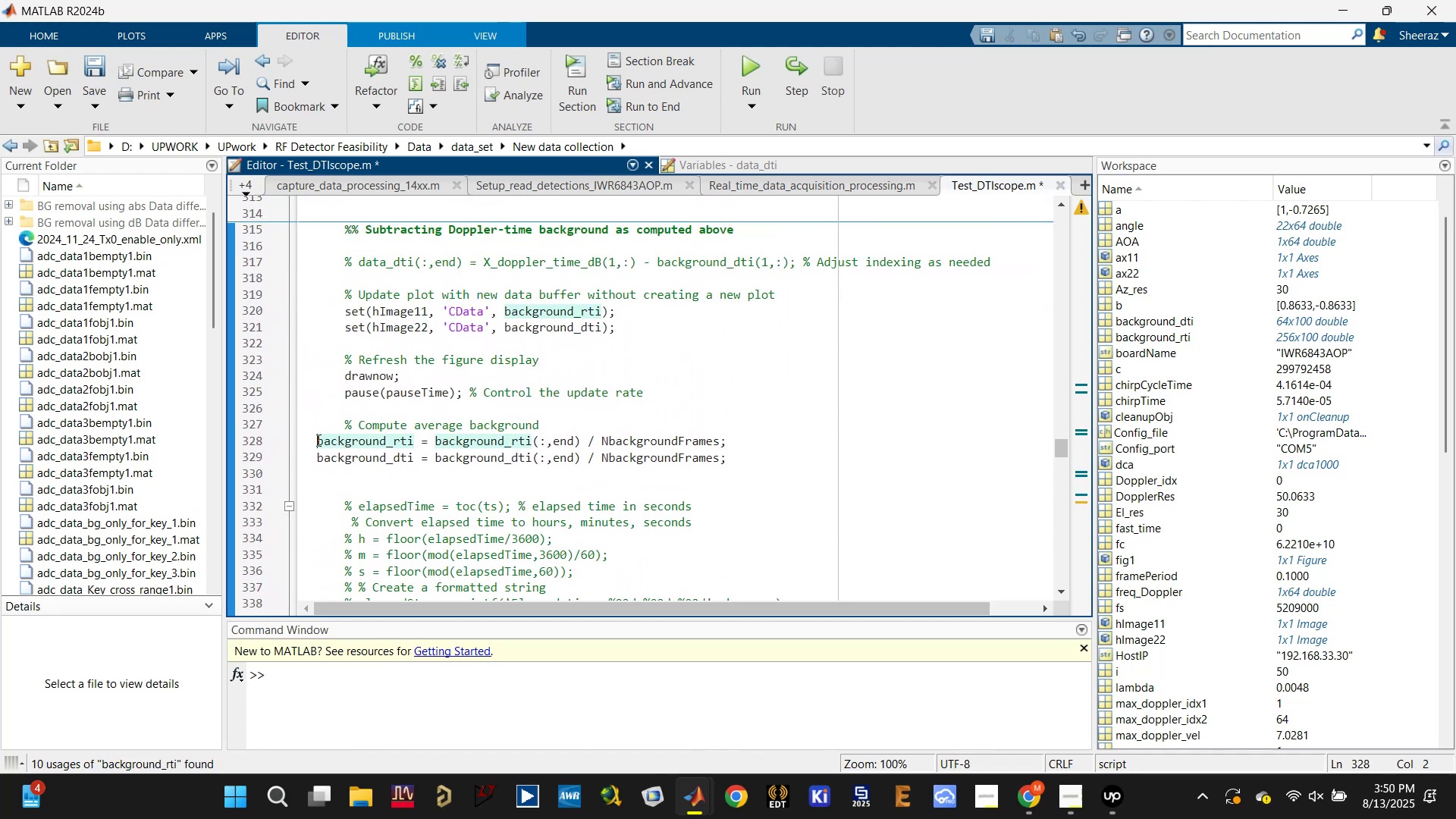 
key(Tab)
 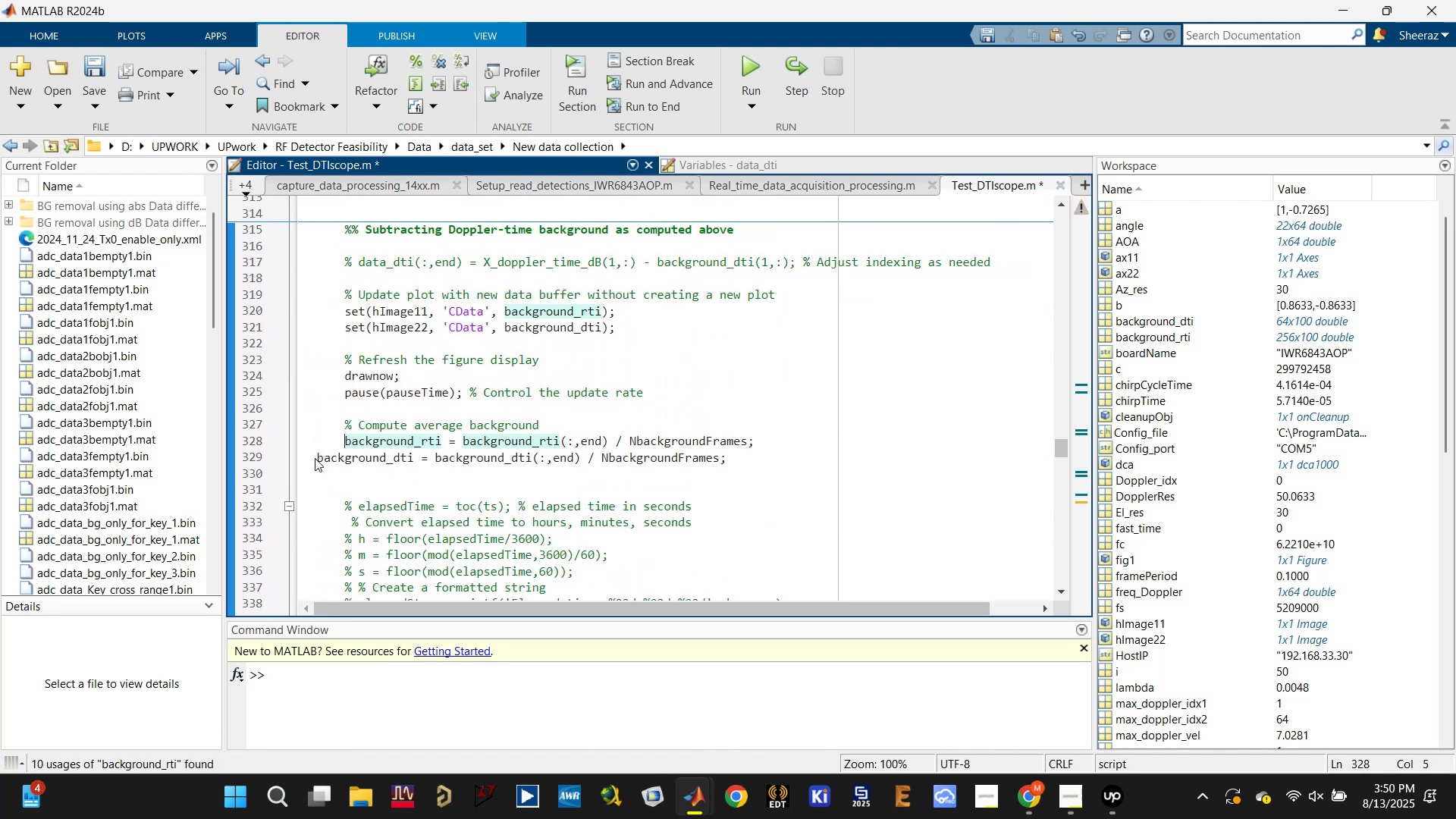 
left_click([315, 458])
 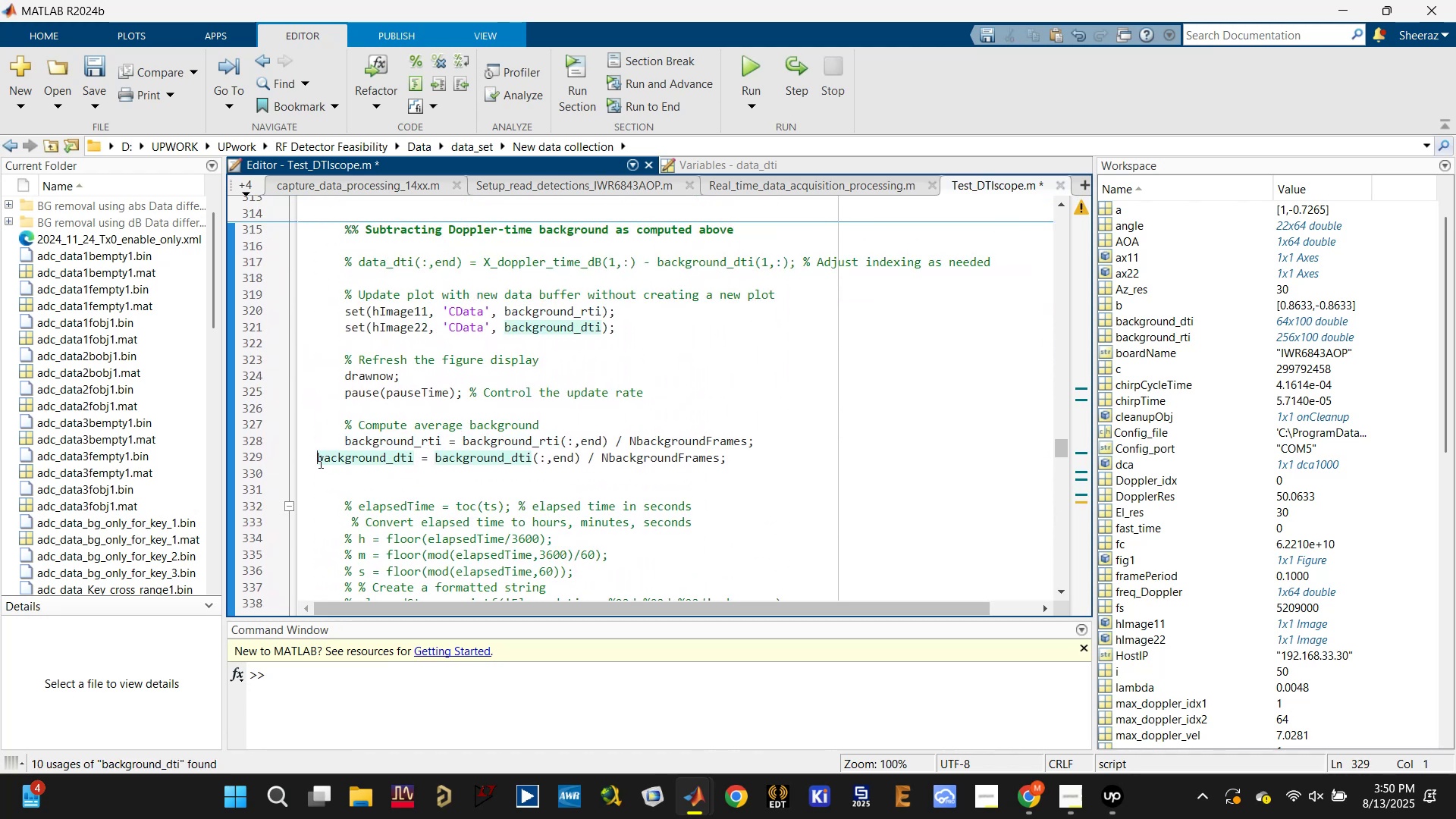 
key(Tab)
 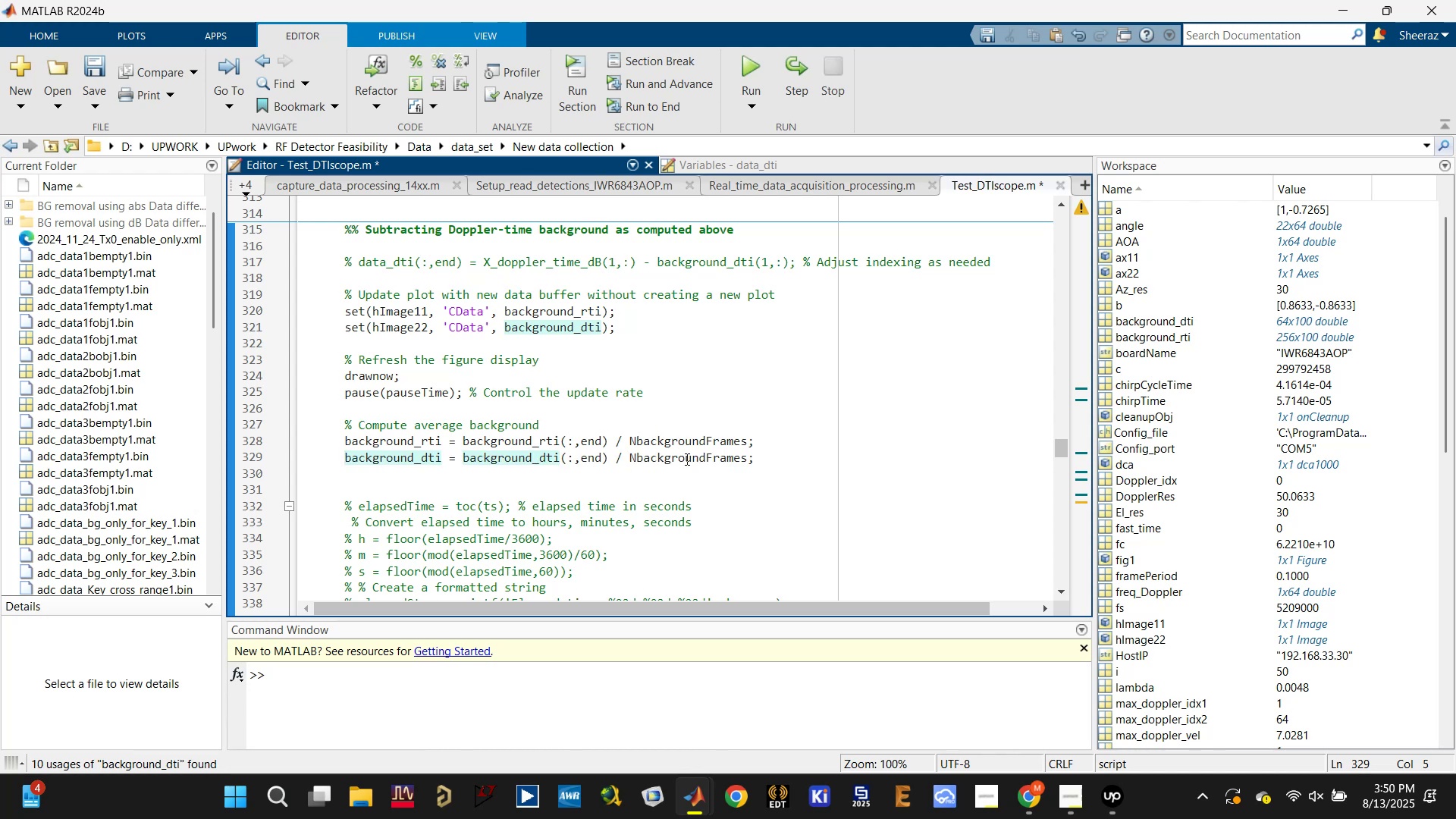 
key(Control+ControlLeft)
 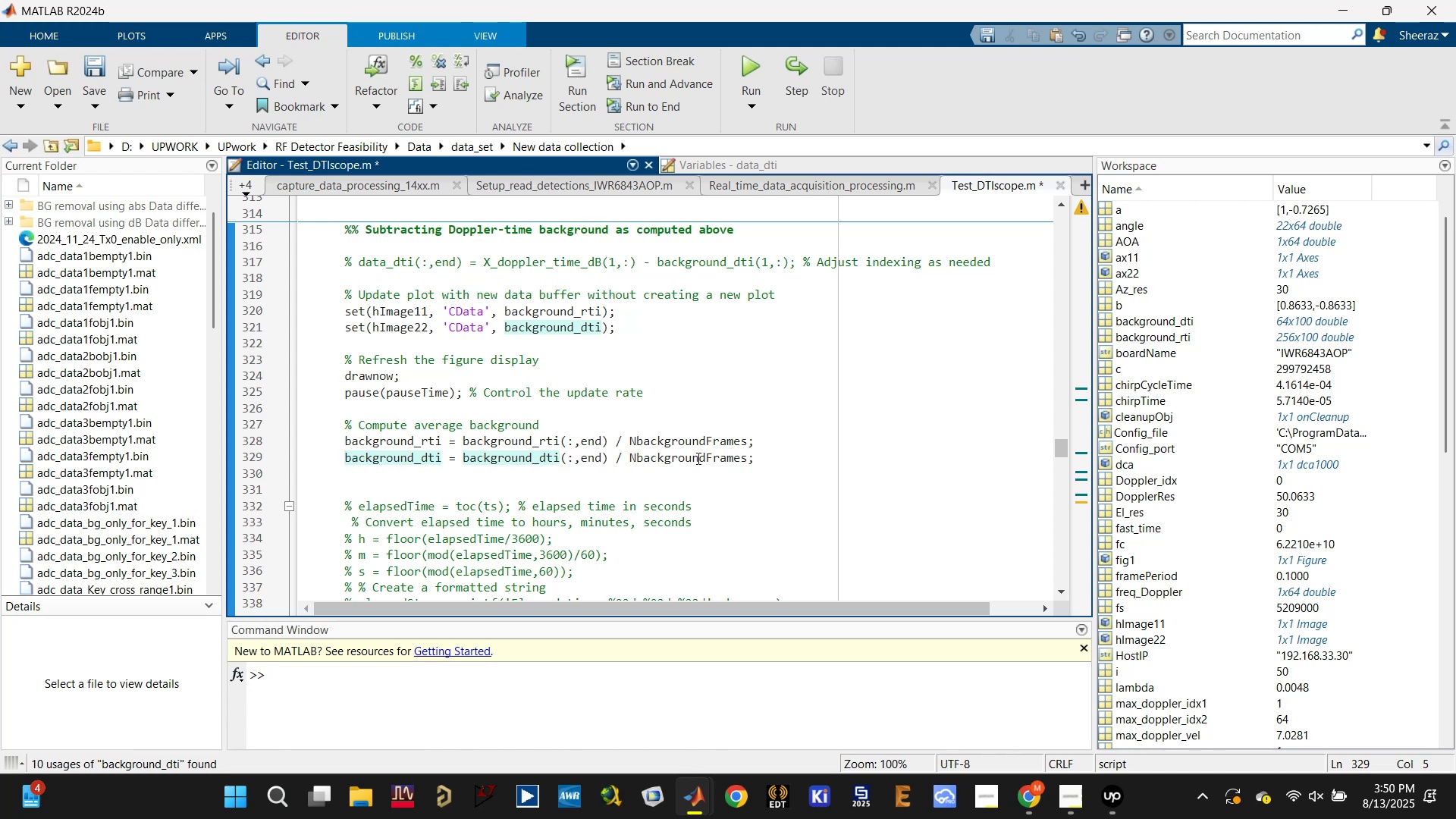 
key(Control+S)
 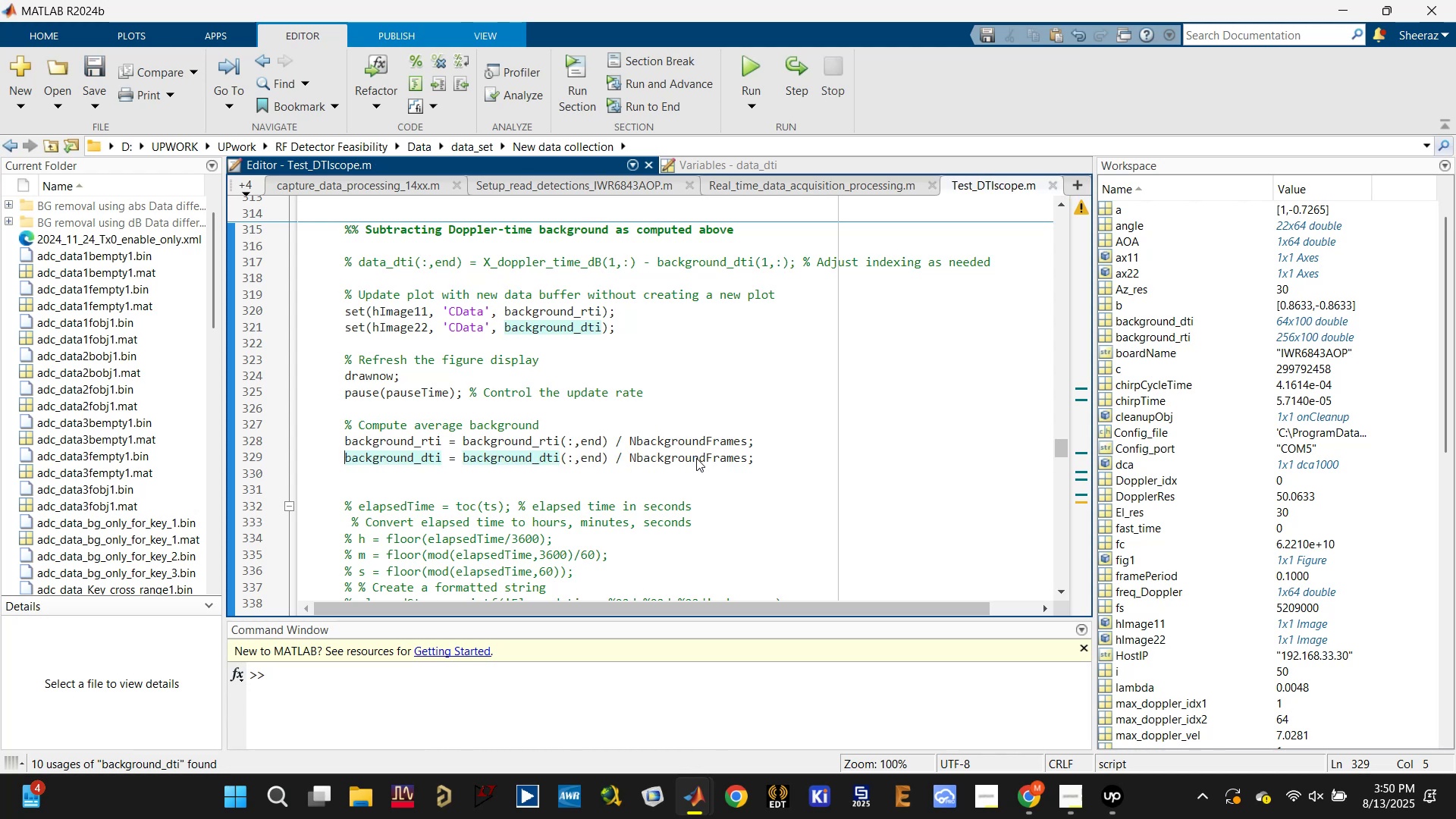 
scroll: coordinate [714, 356], scroll_direction: down, amount: 3.0
 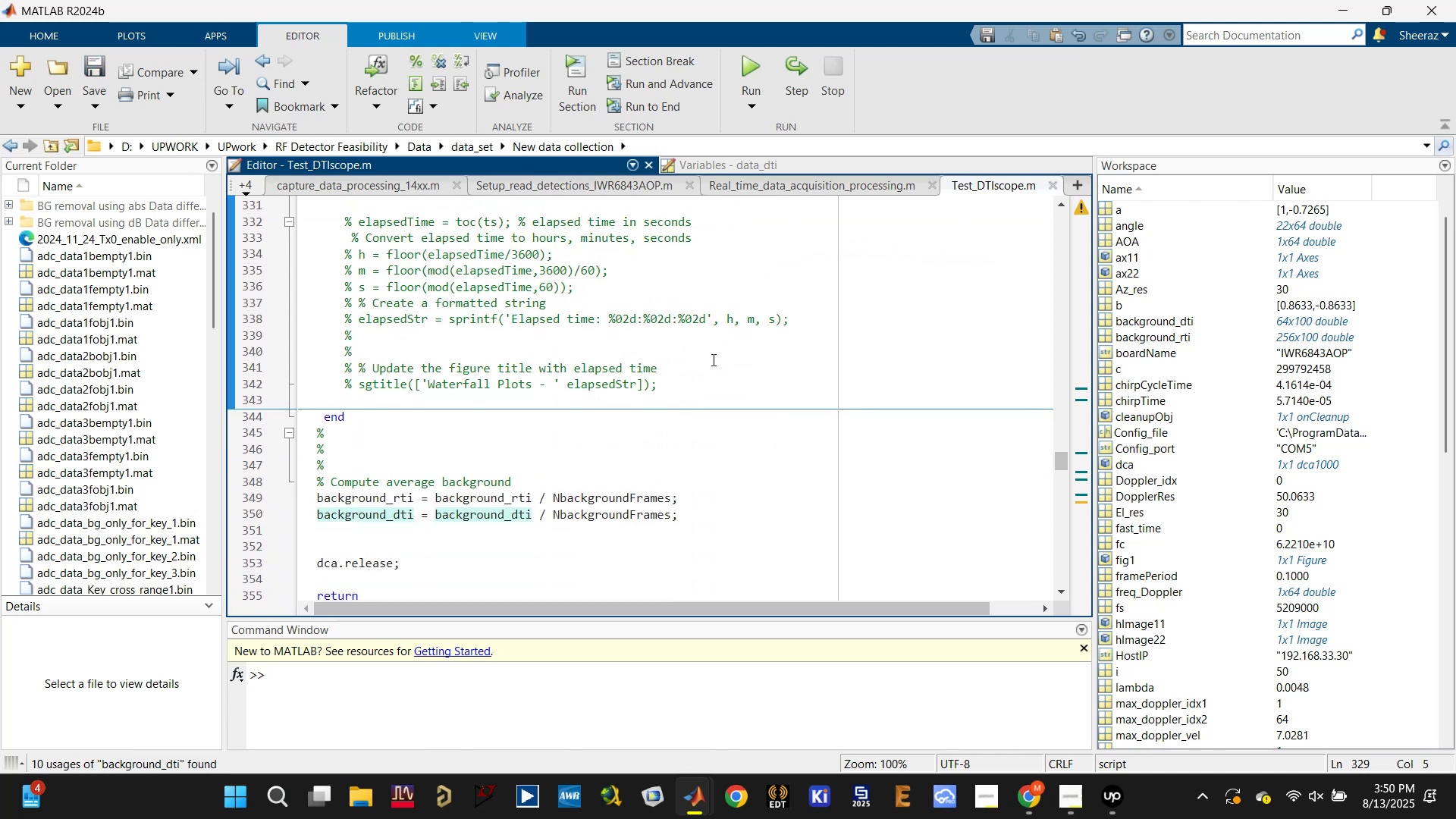 
scroll: coordinate [708, 368], scroll_direction: up, amount: 2.0
 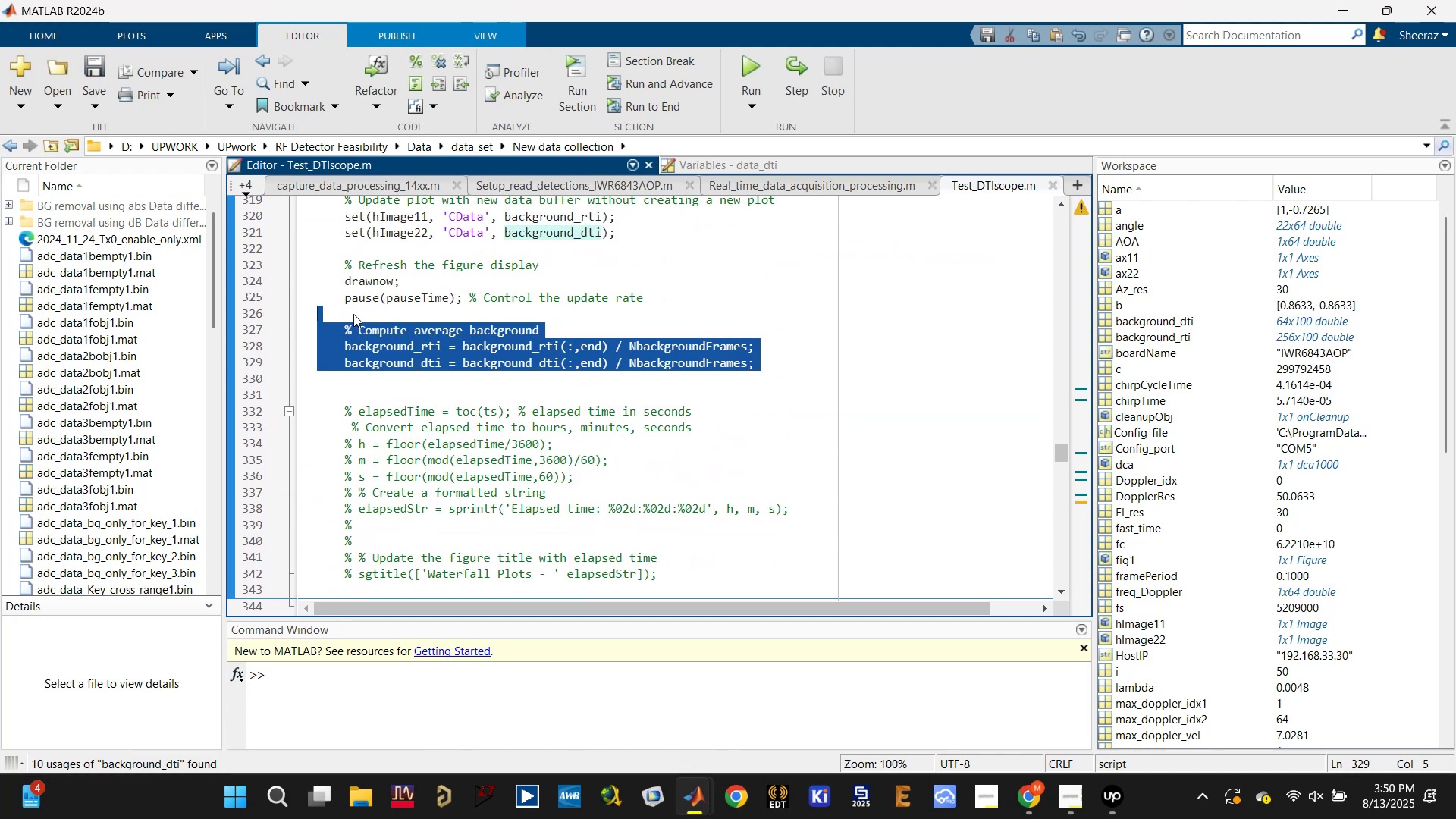 
key(Backspace)
 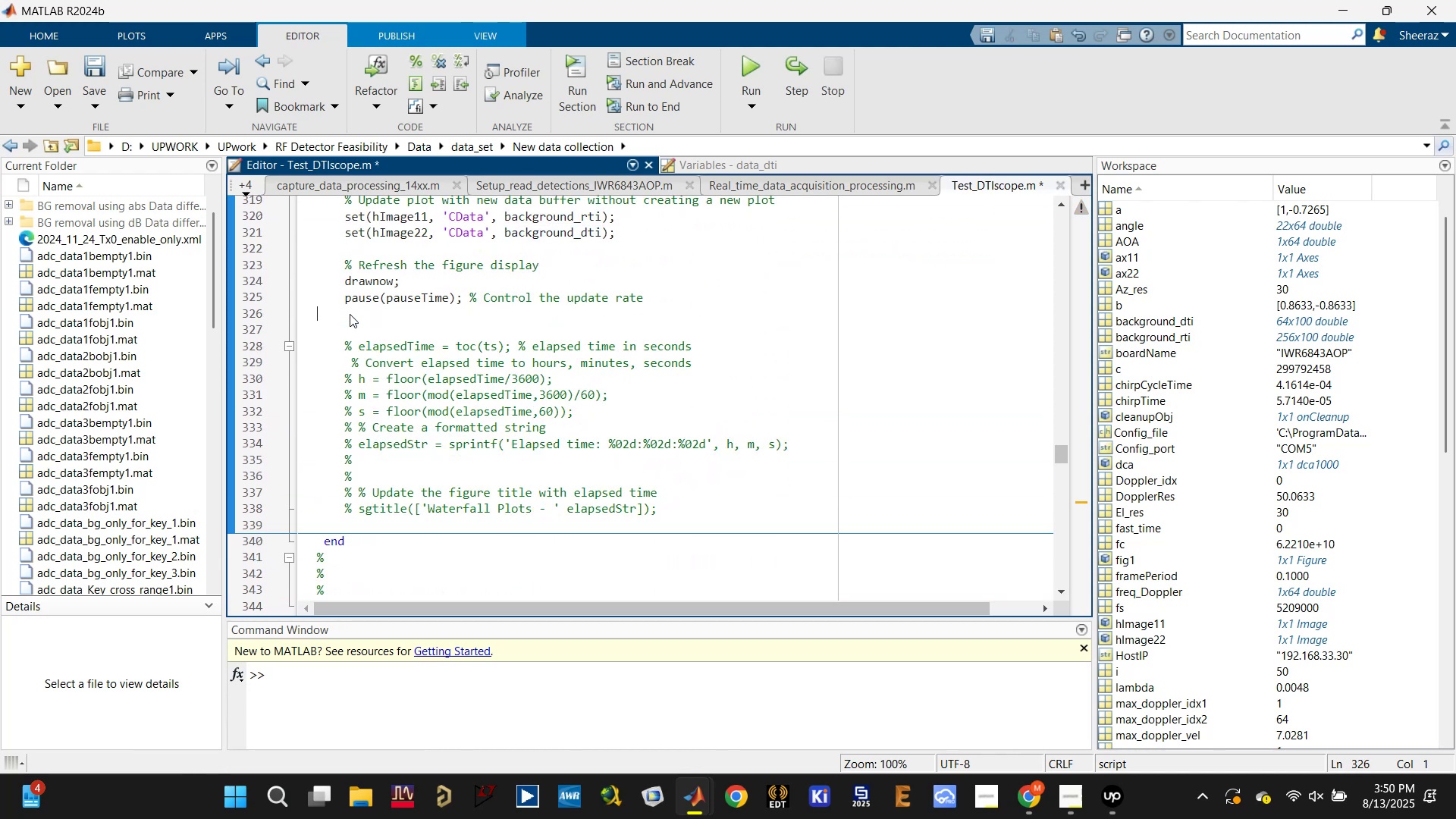 
key(Backspace)
 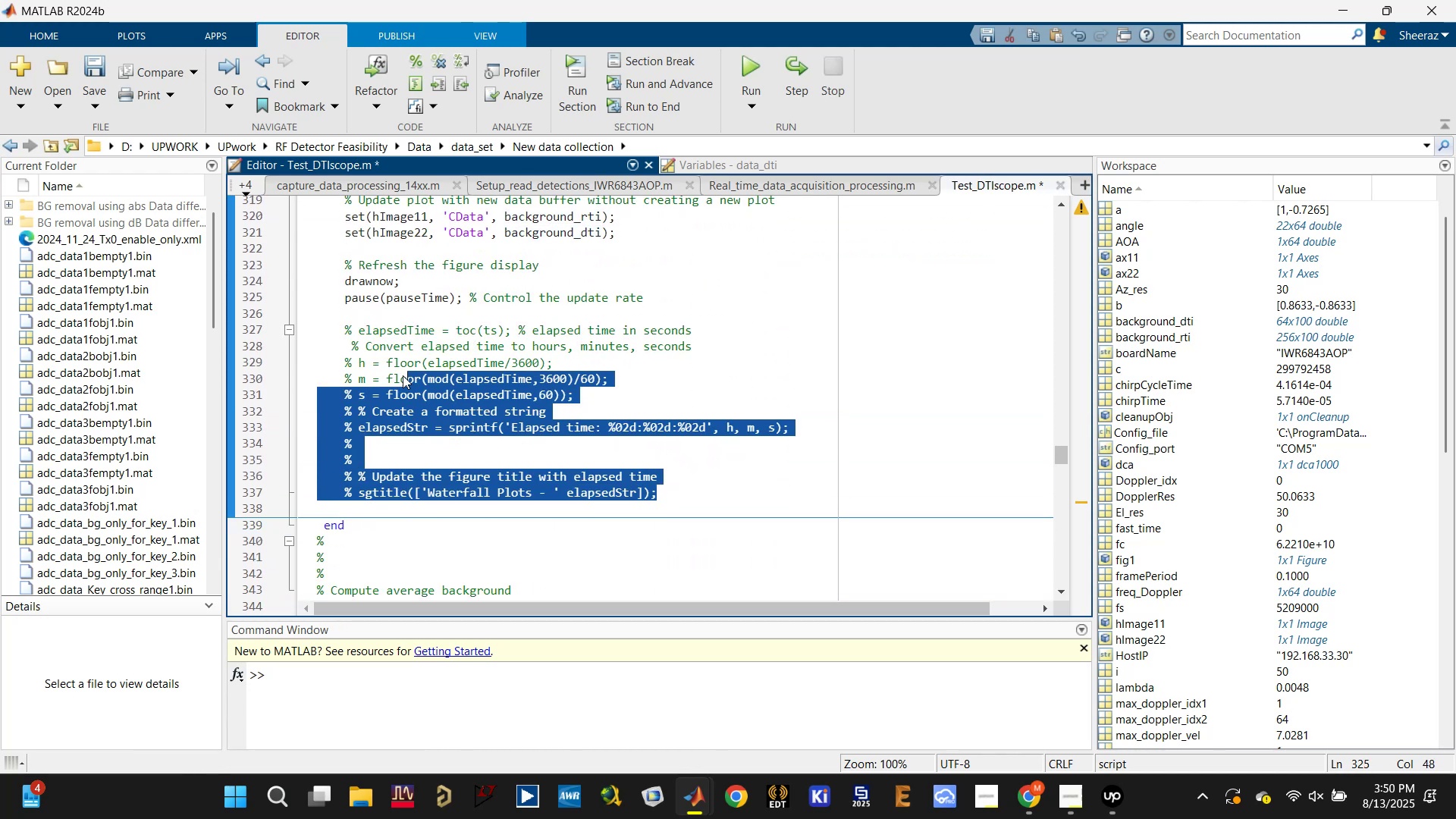 
key(Backspace)
 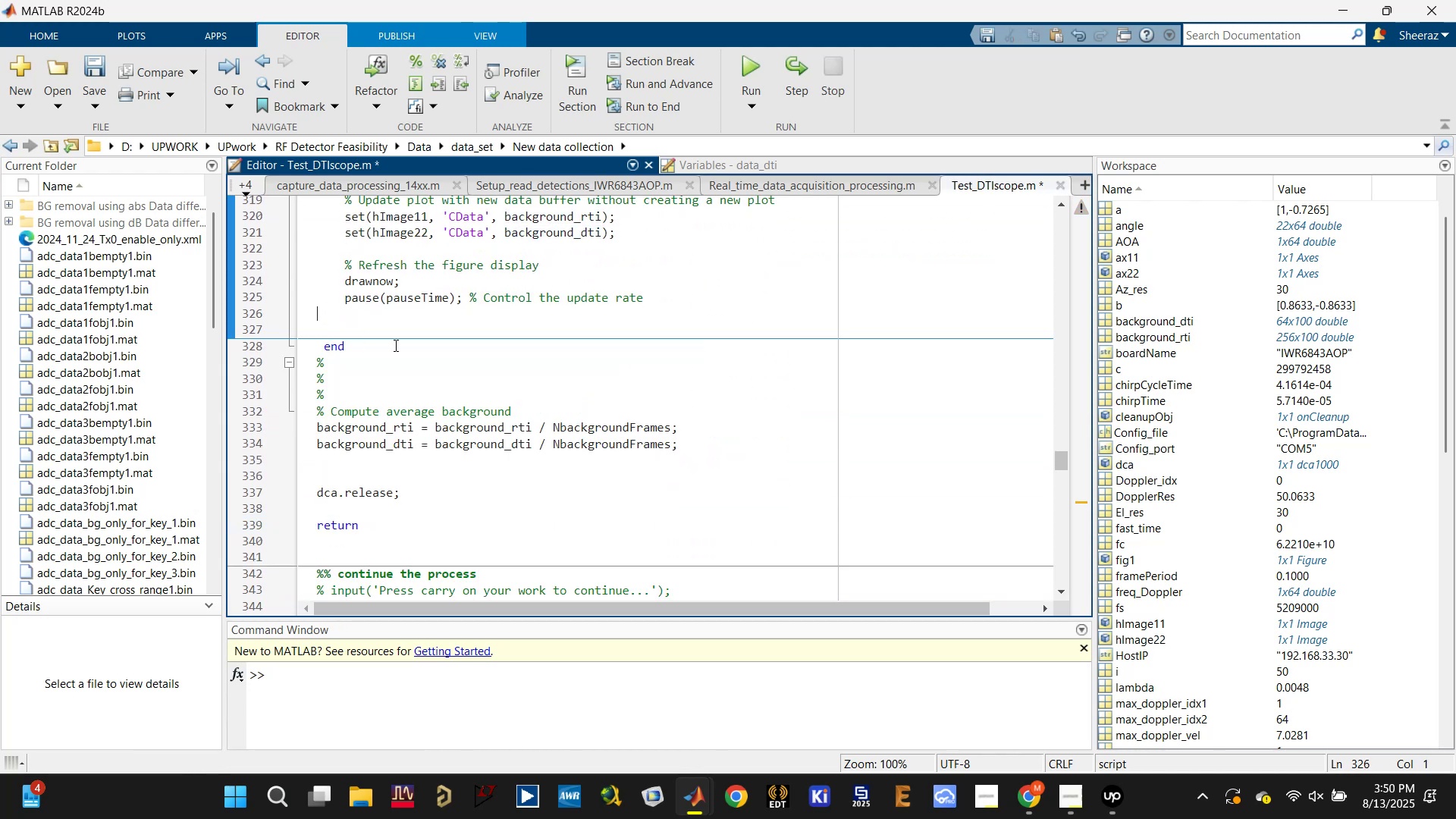 
scroll: coordinate [501, 437], scroll_direction: up, amount: 3.0
 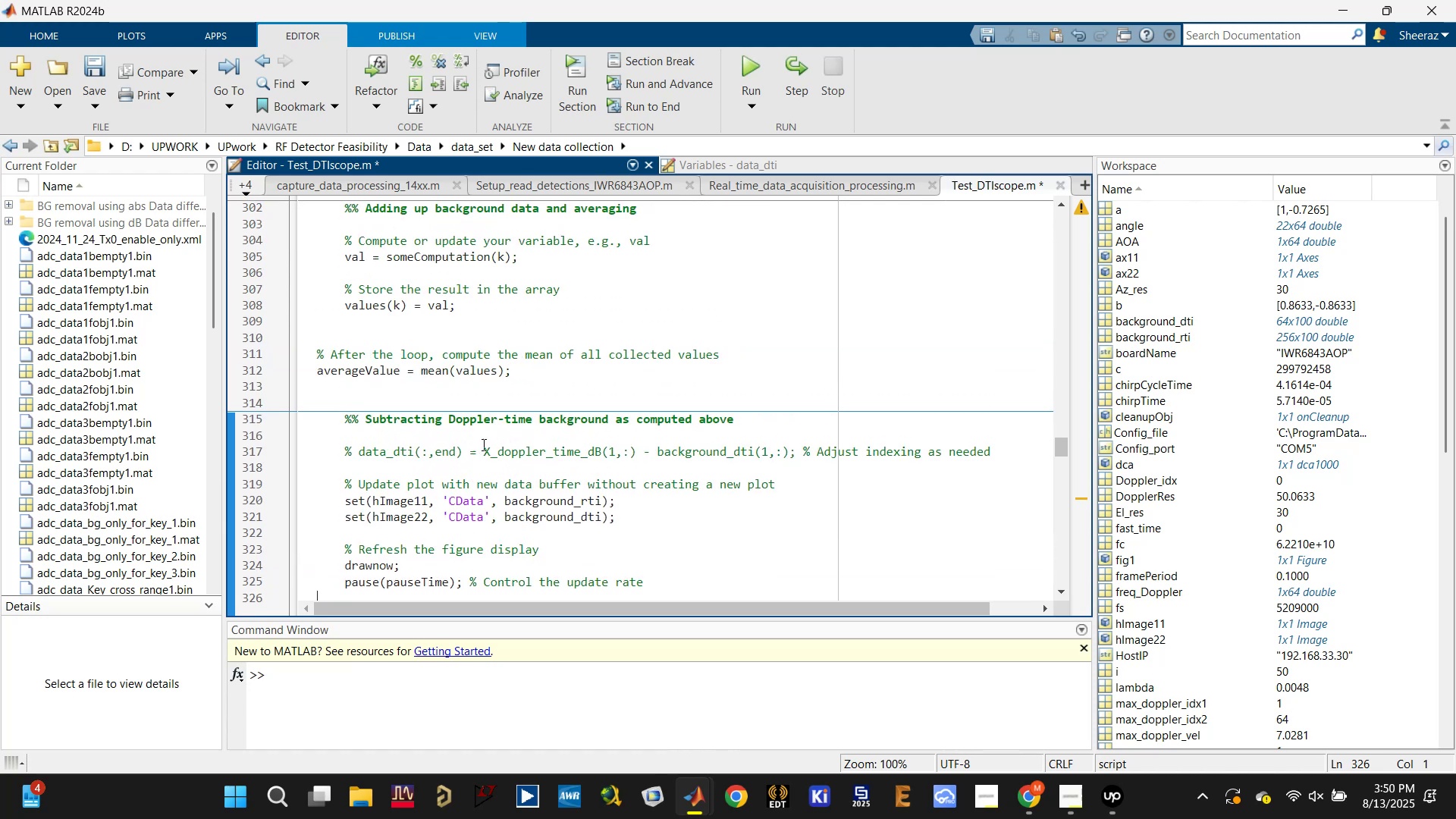 
key(Control+ControlLeft)
 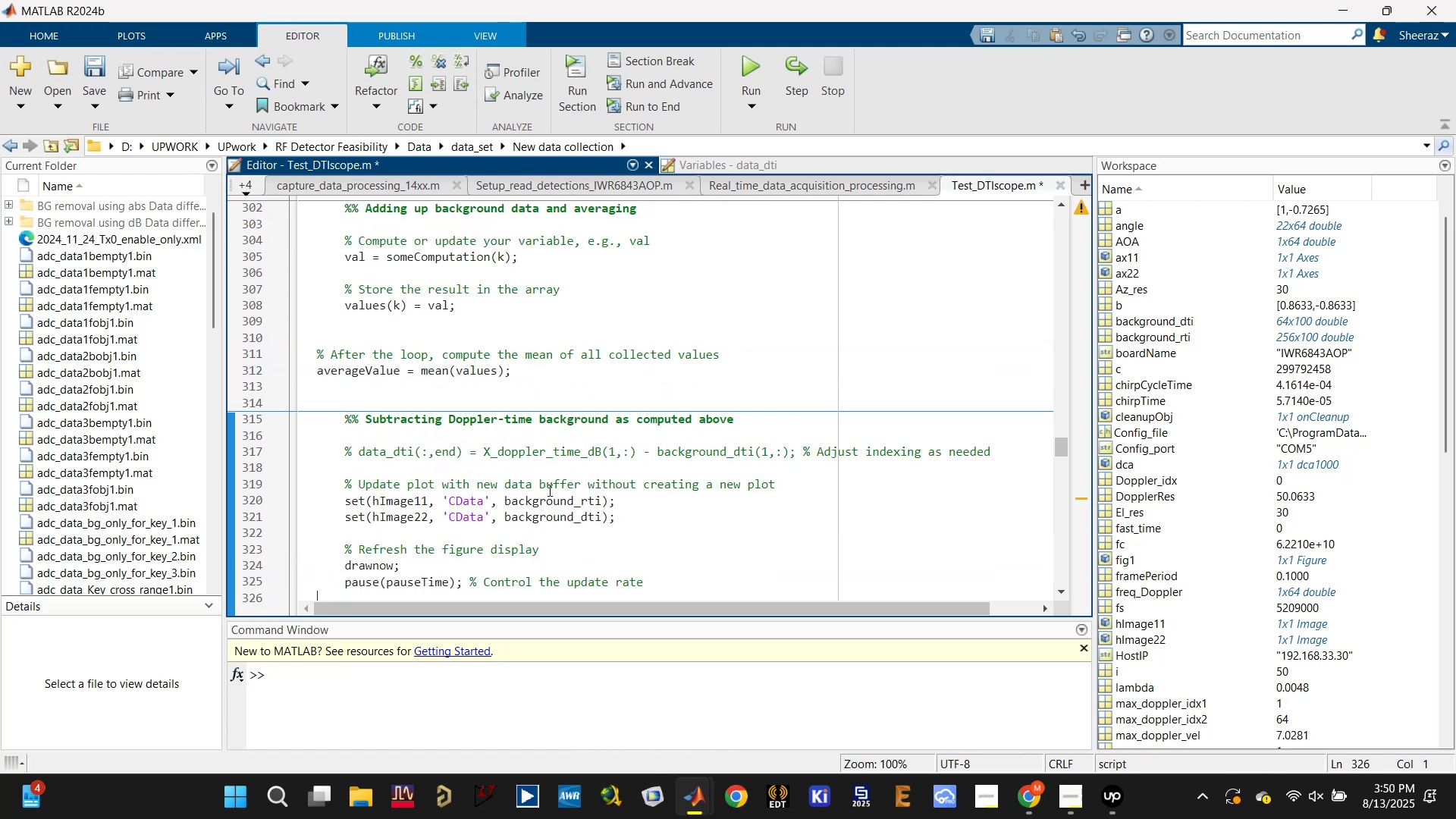 
key(Control+S)
 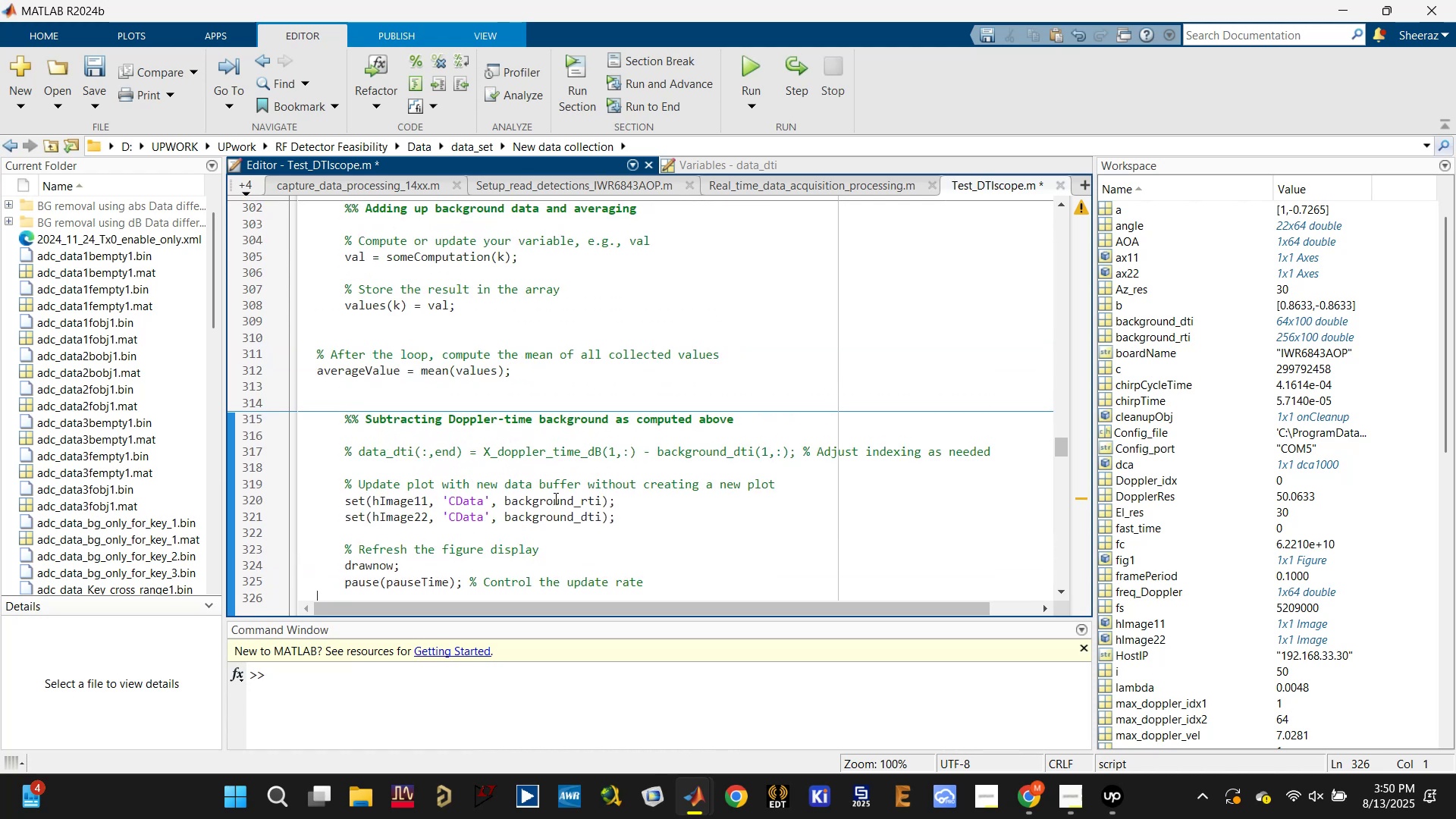 
left_click([558, 495])
 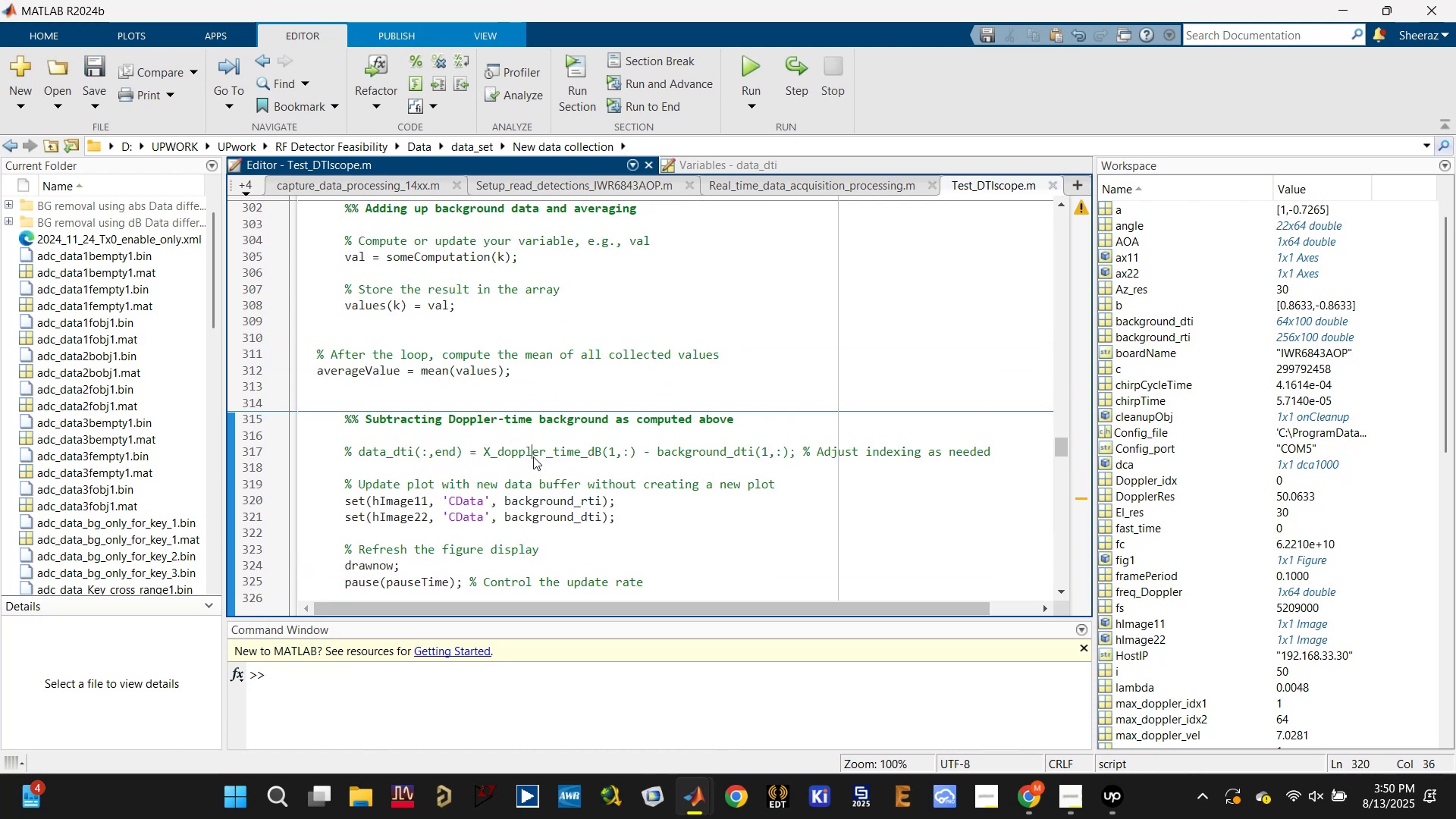 
double_click([533, 454])
 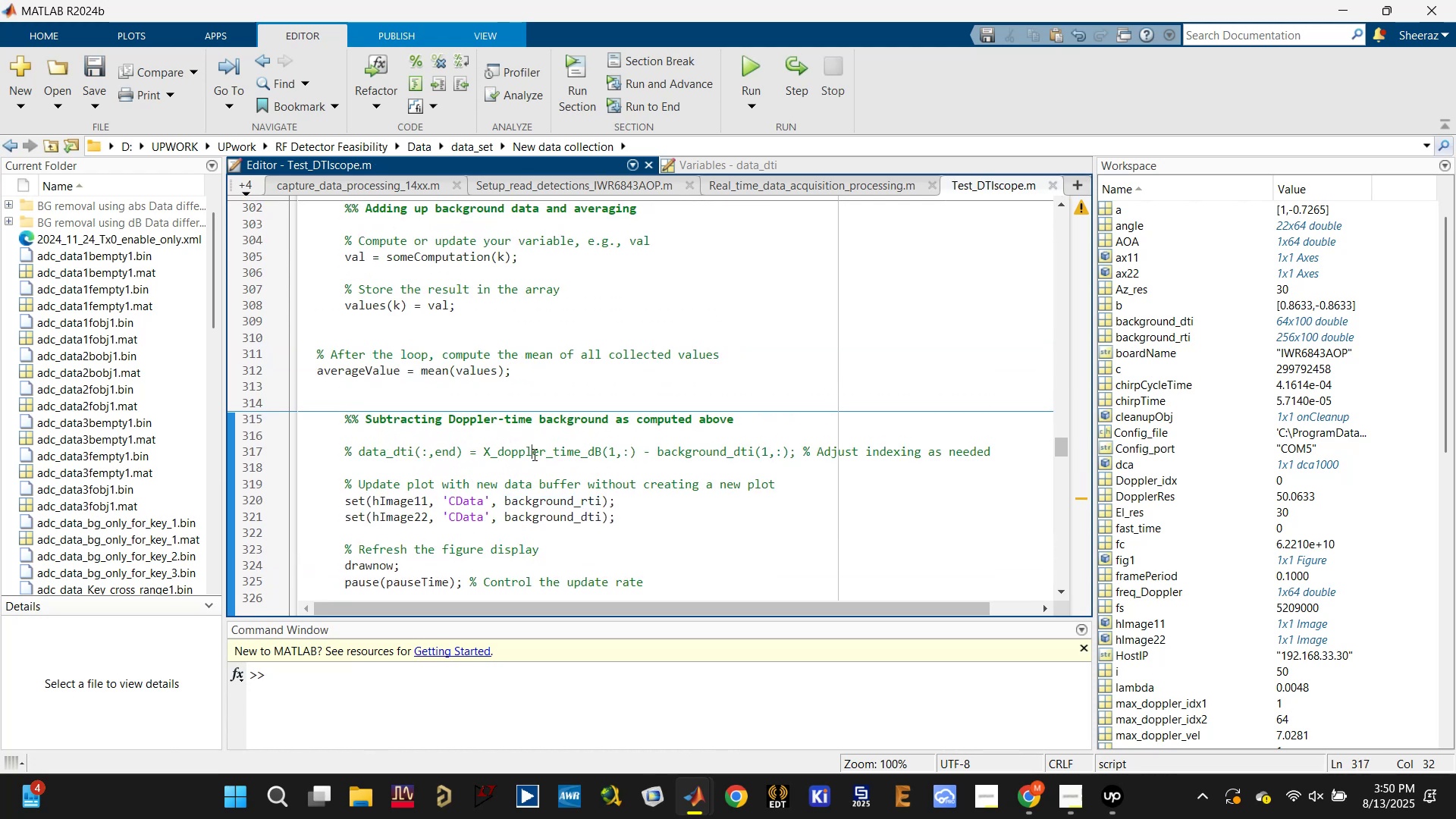 
triple_click([533, 454])
 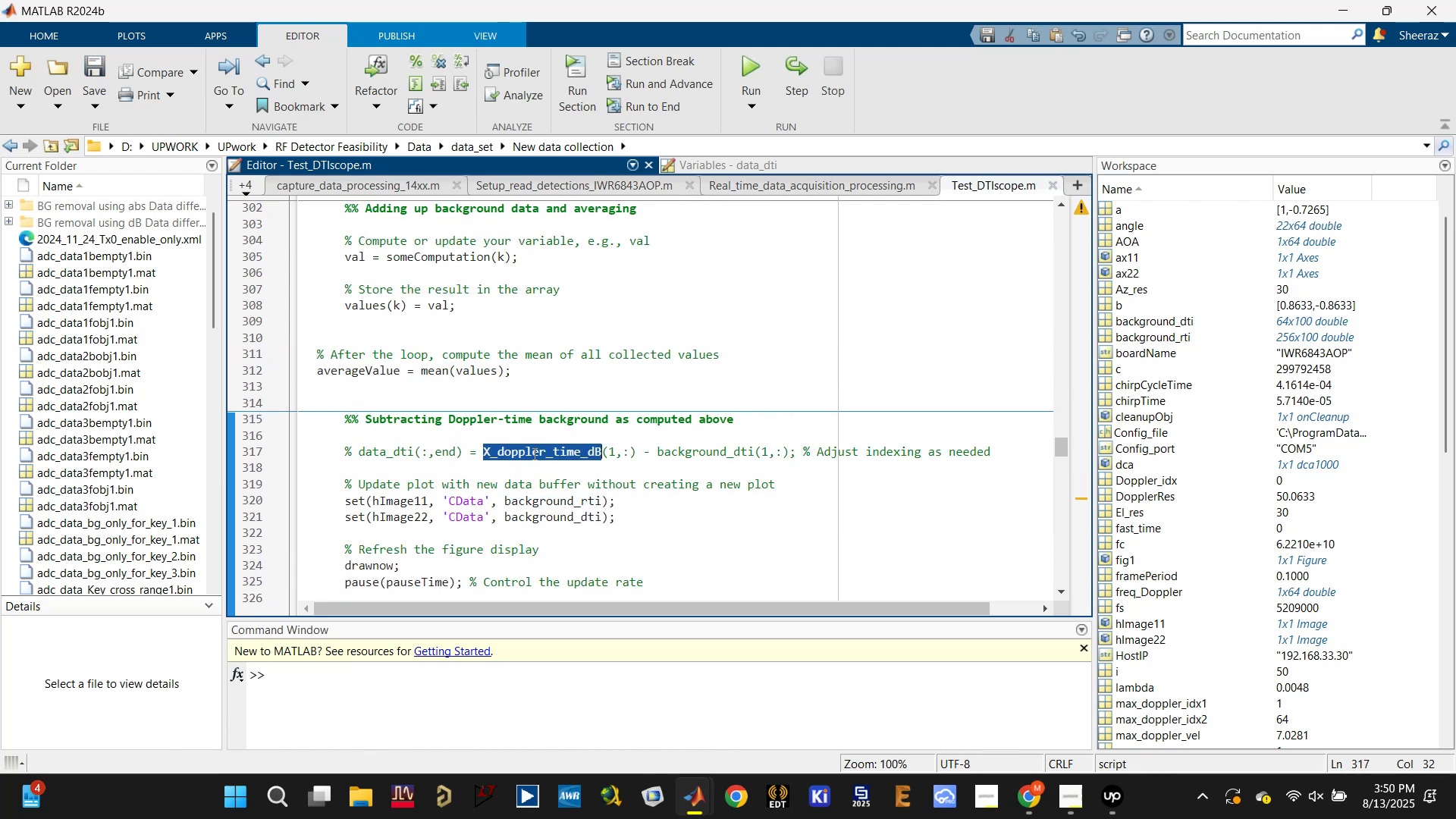 
triple_click([533, 453])
 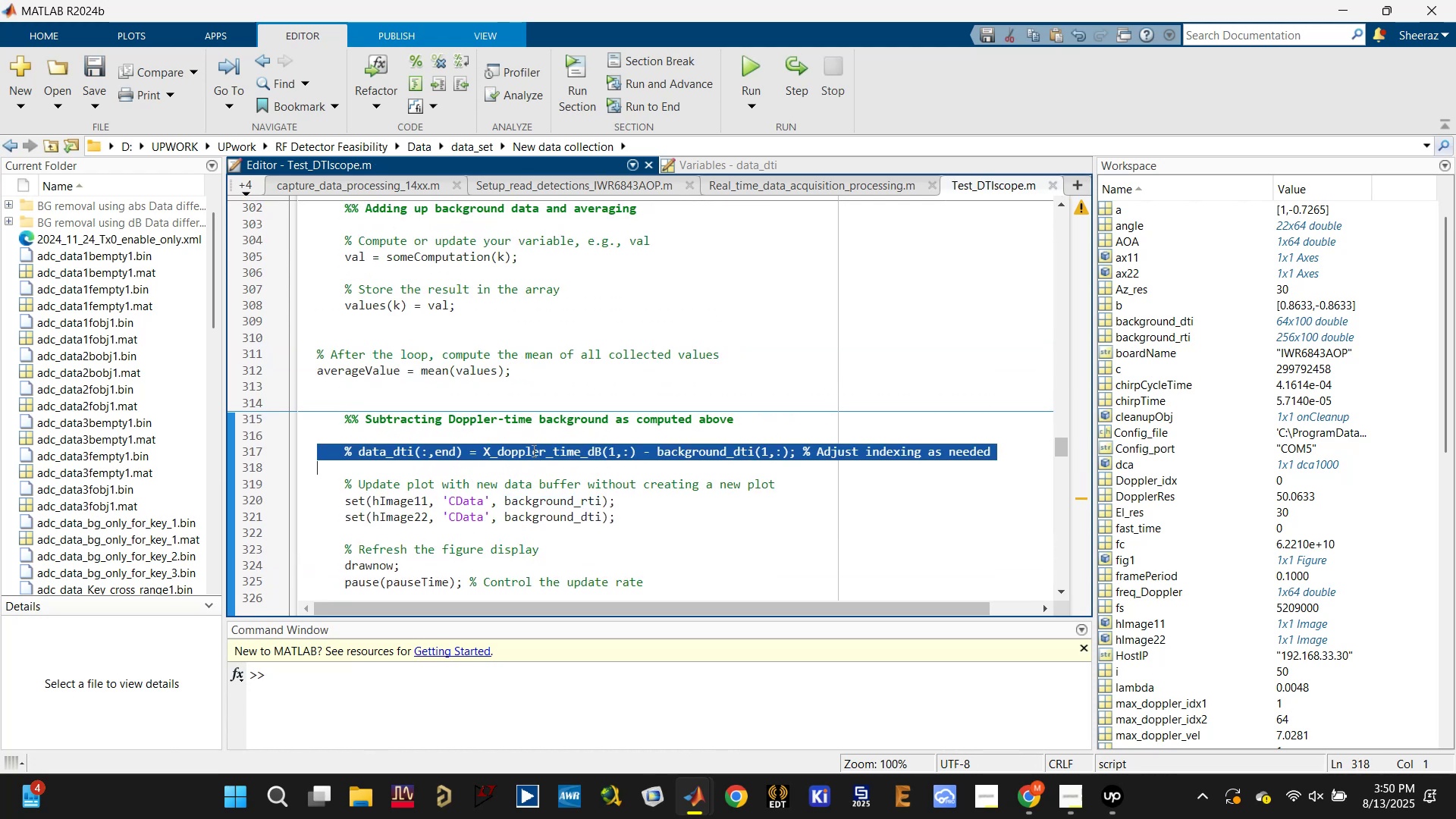 
key(Backspace)
 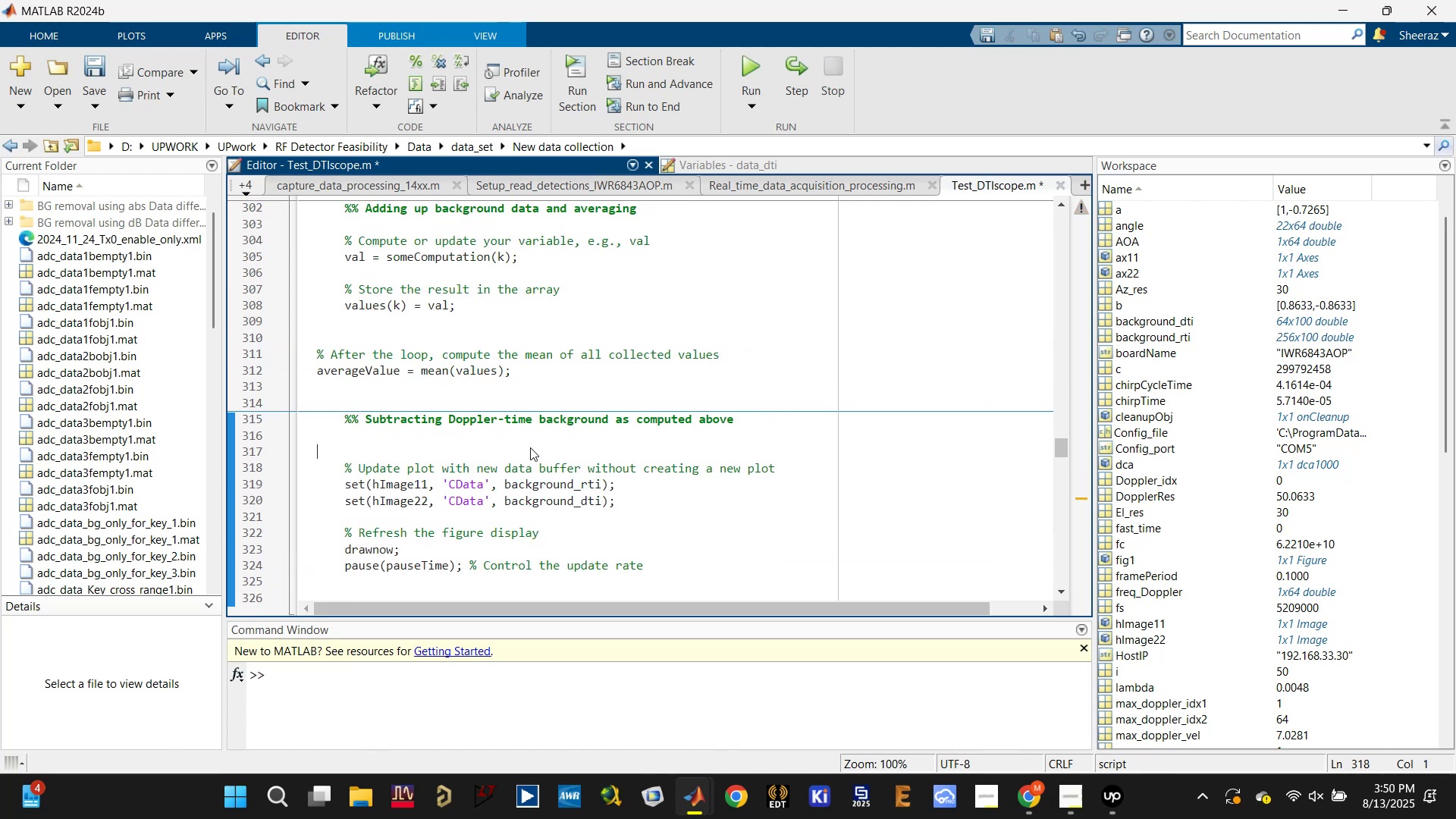 
key(Backspace)
 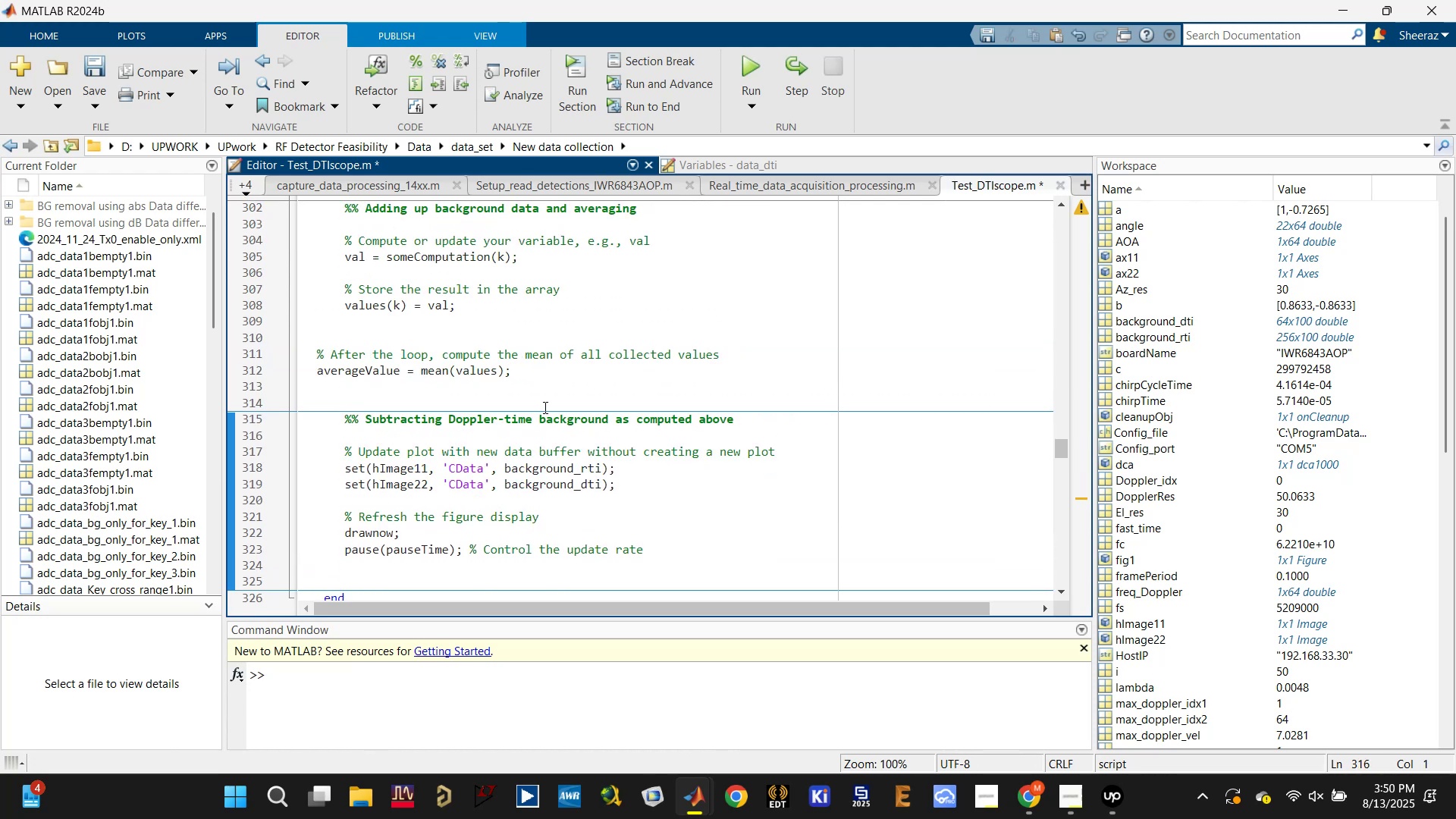 
double_click([544, 407])
 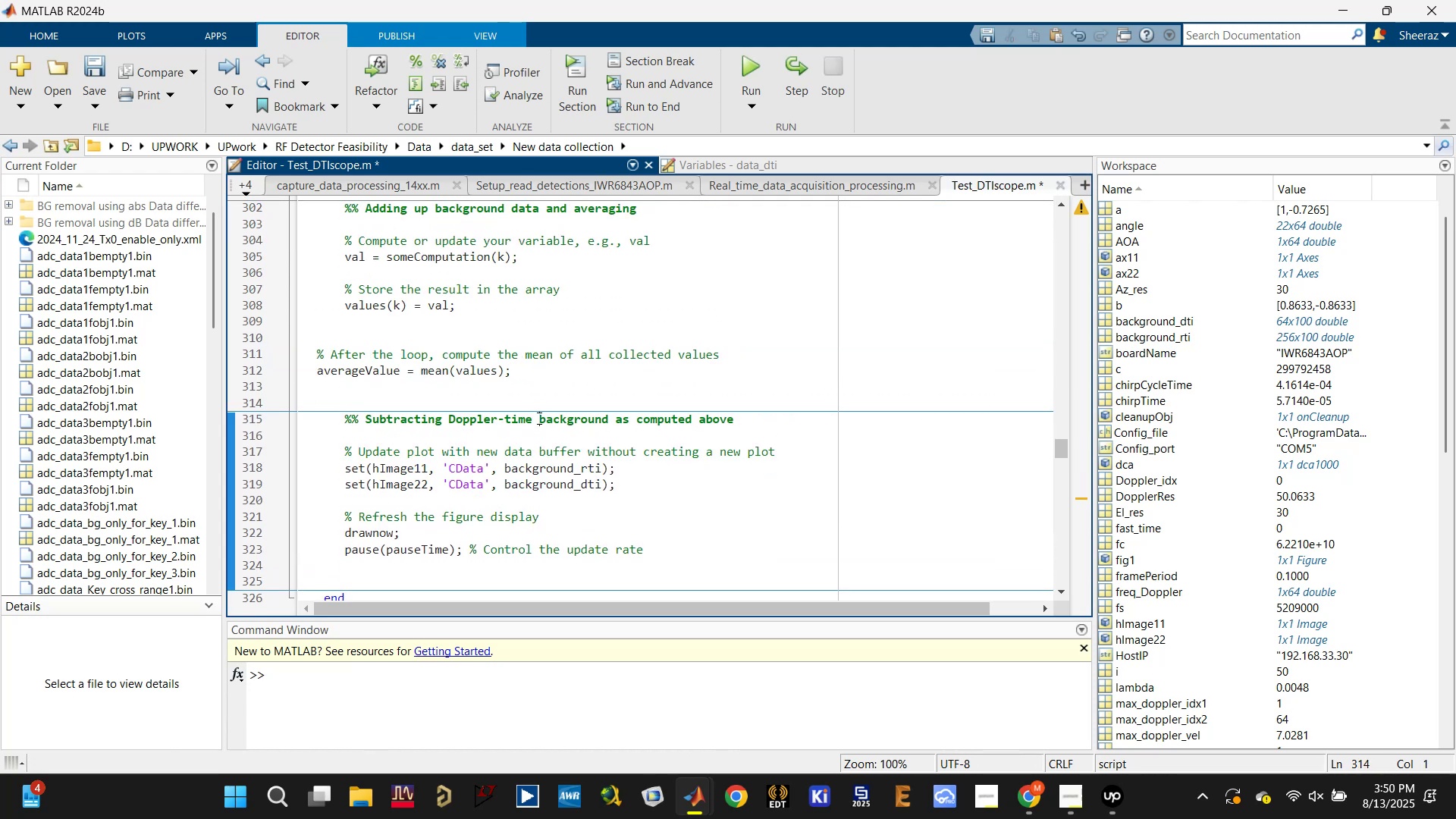 
triple_click([538, 418])
 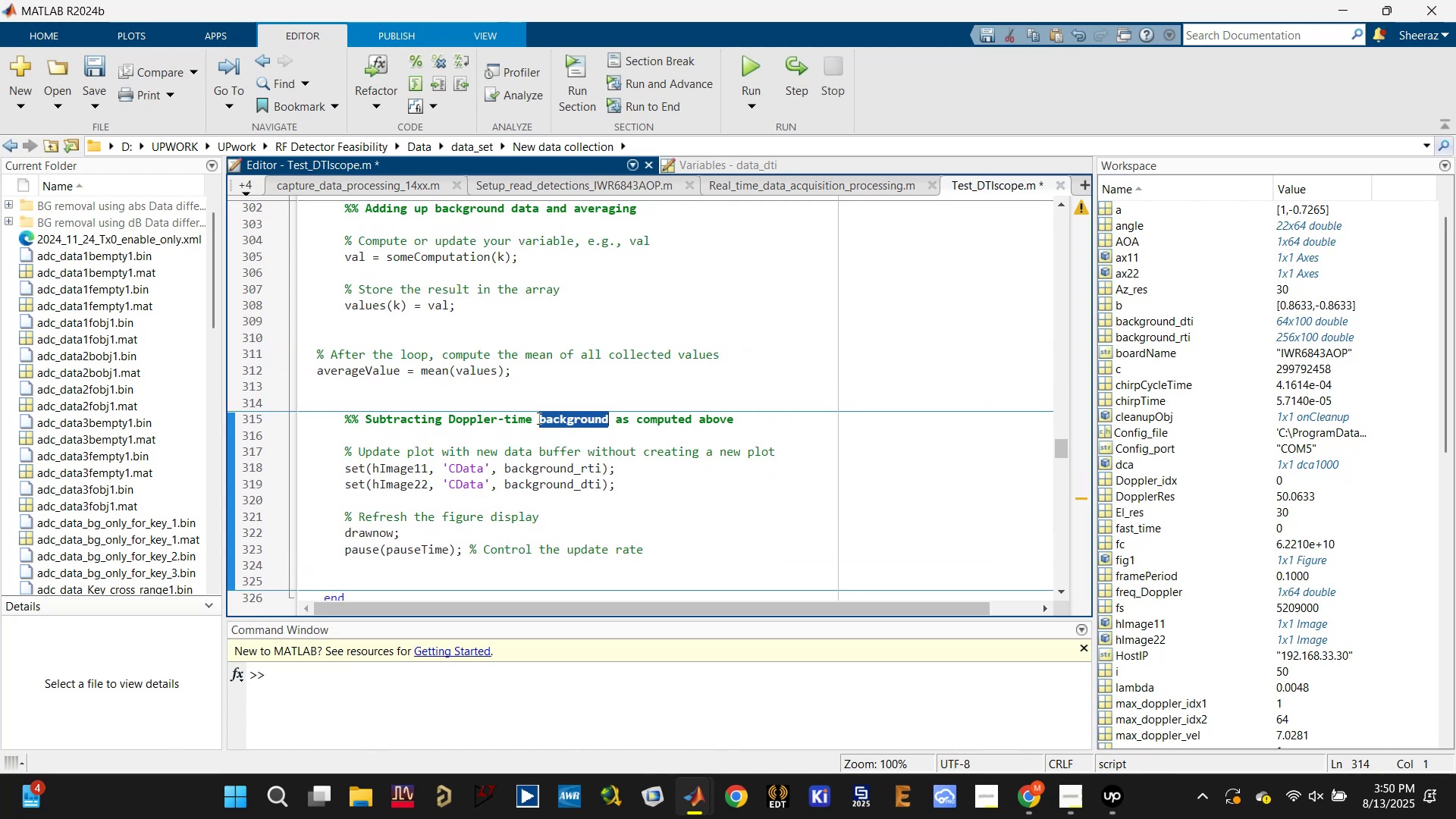 
triple_click([538, 418])
 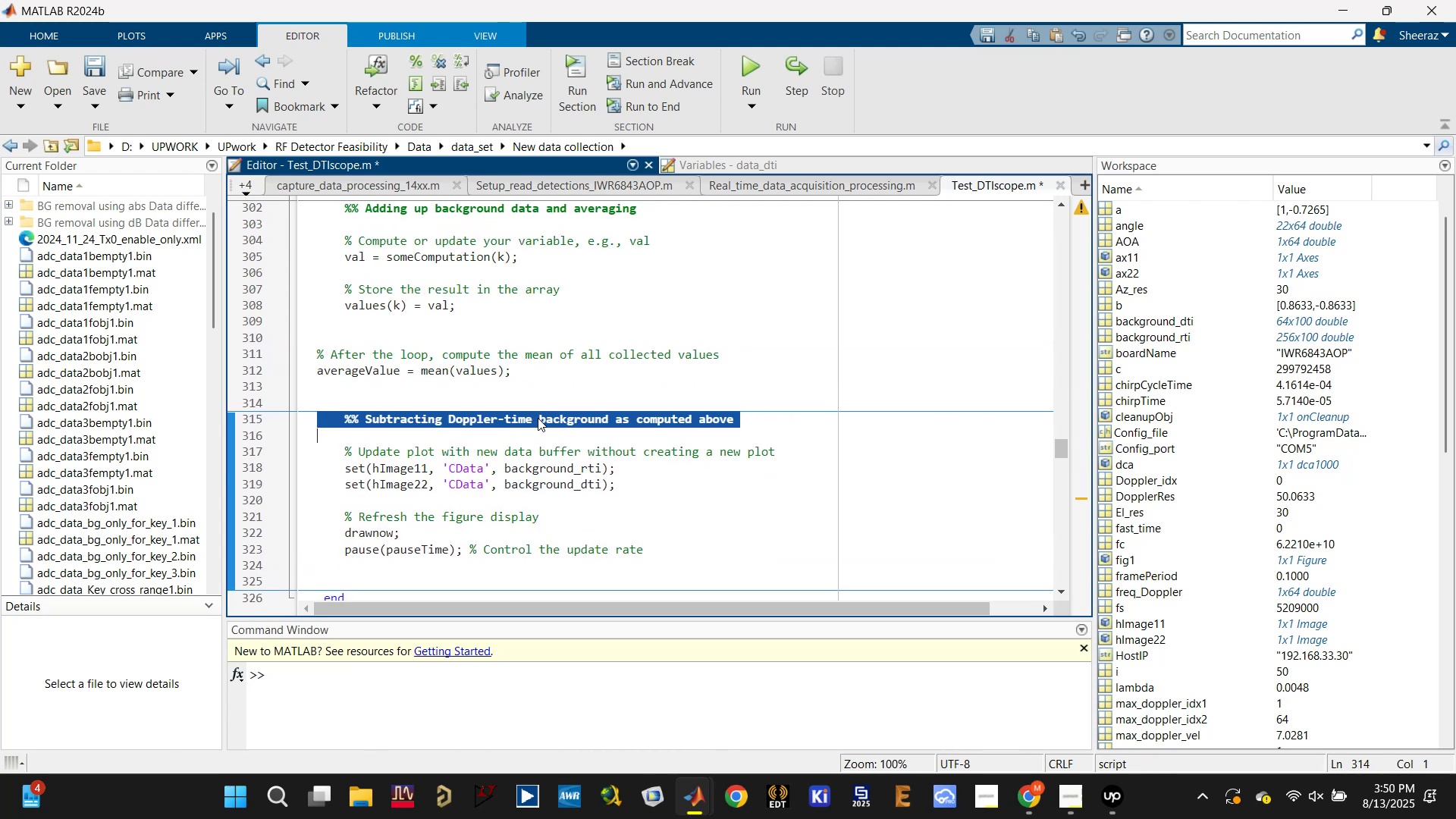 
key(Backspace)
 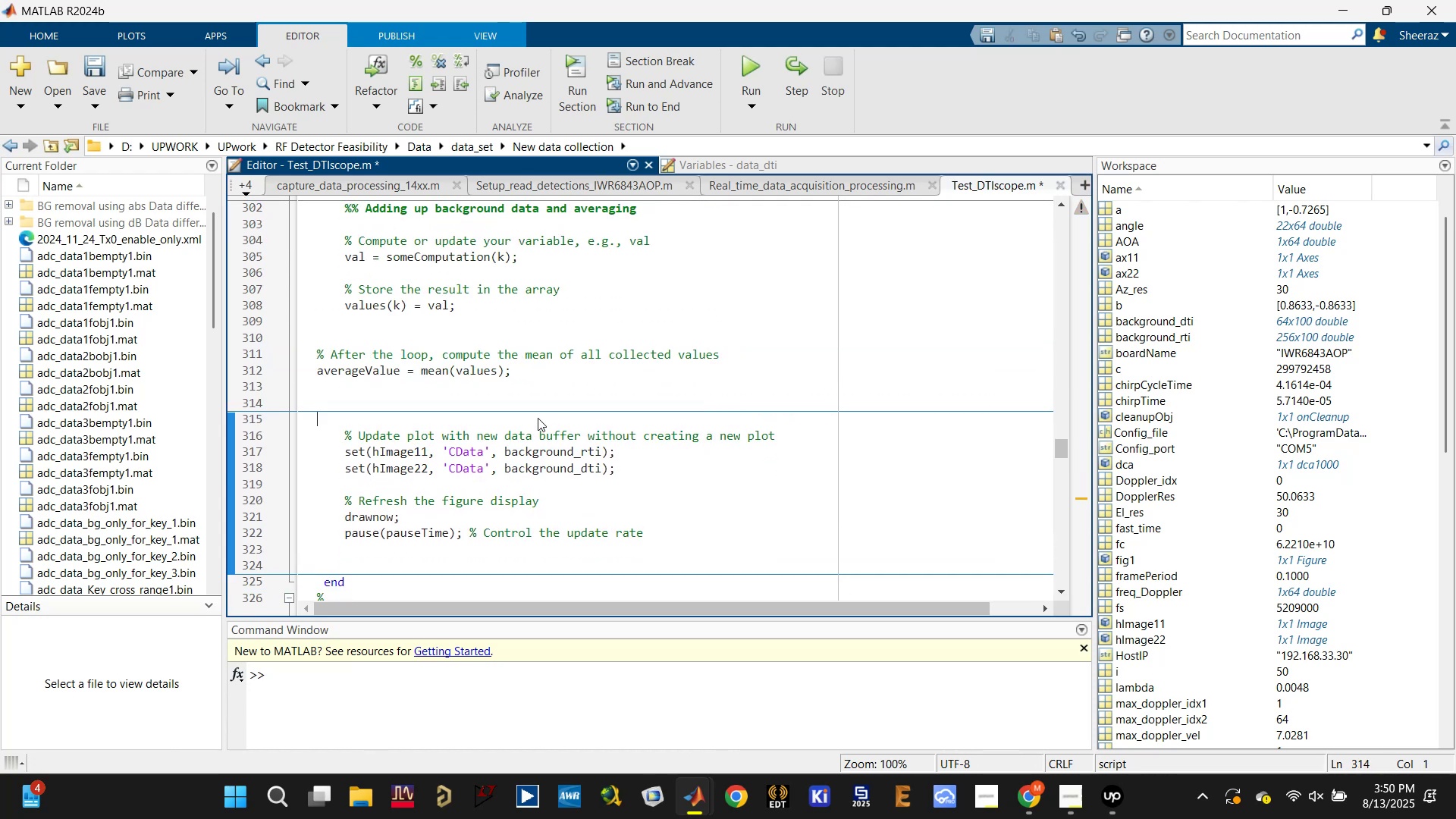 
key(Backspace)
 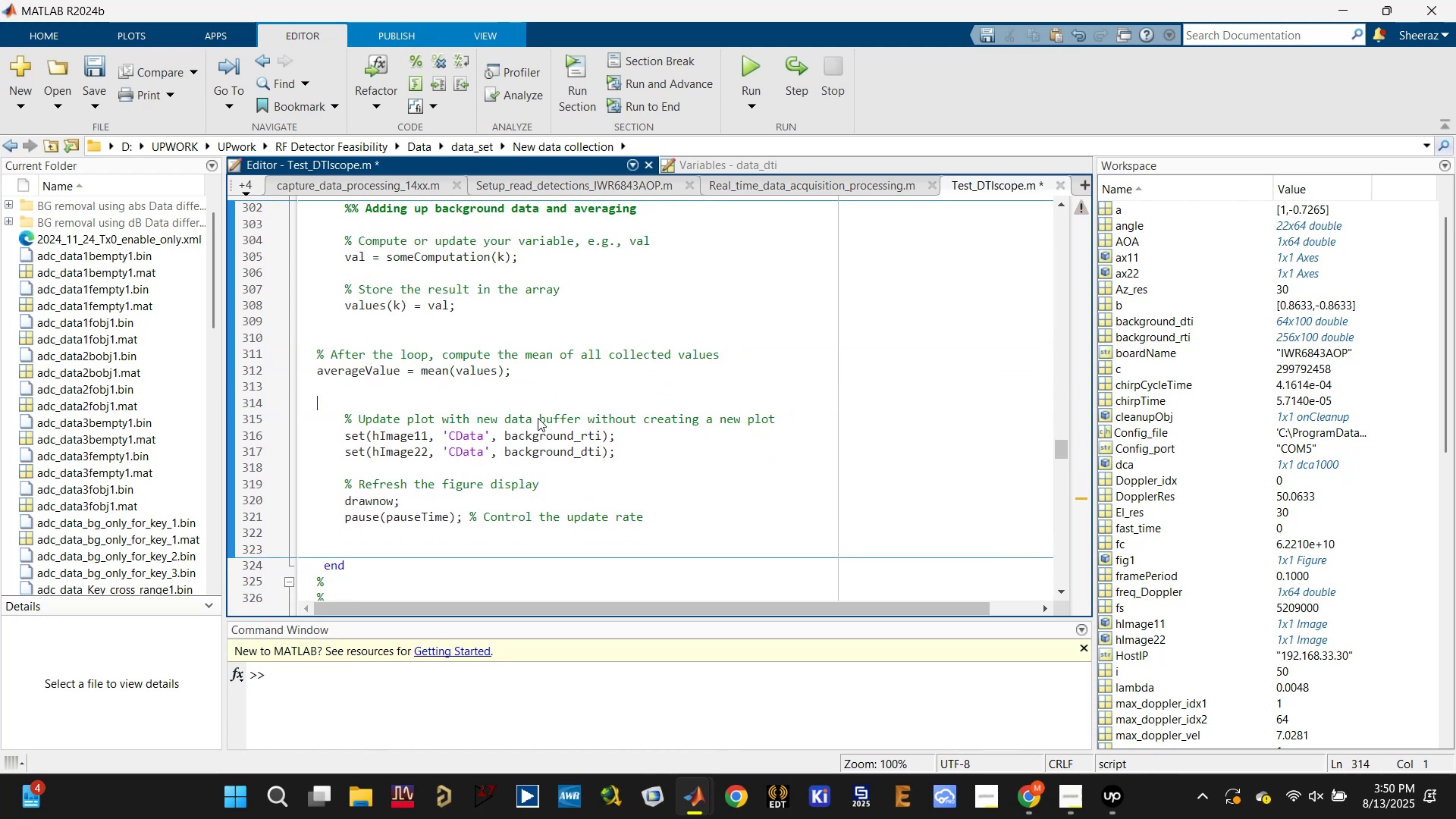 
key(Backspace)
 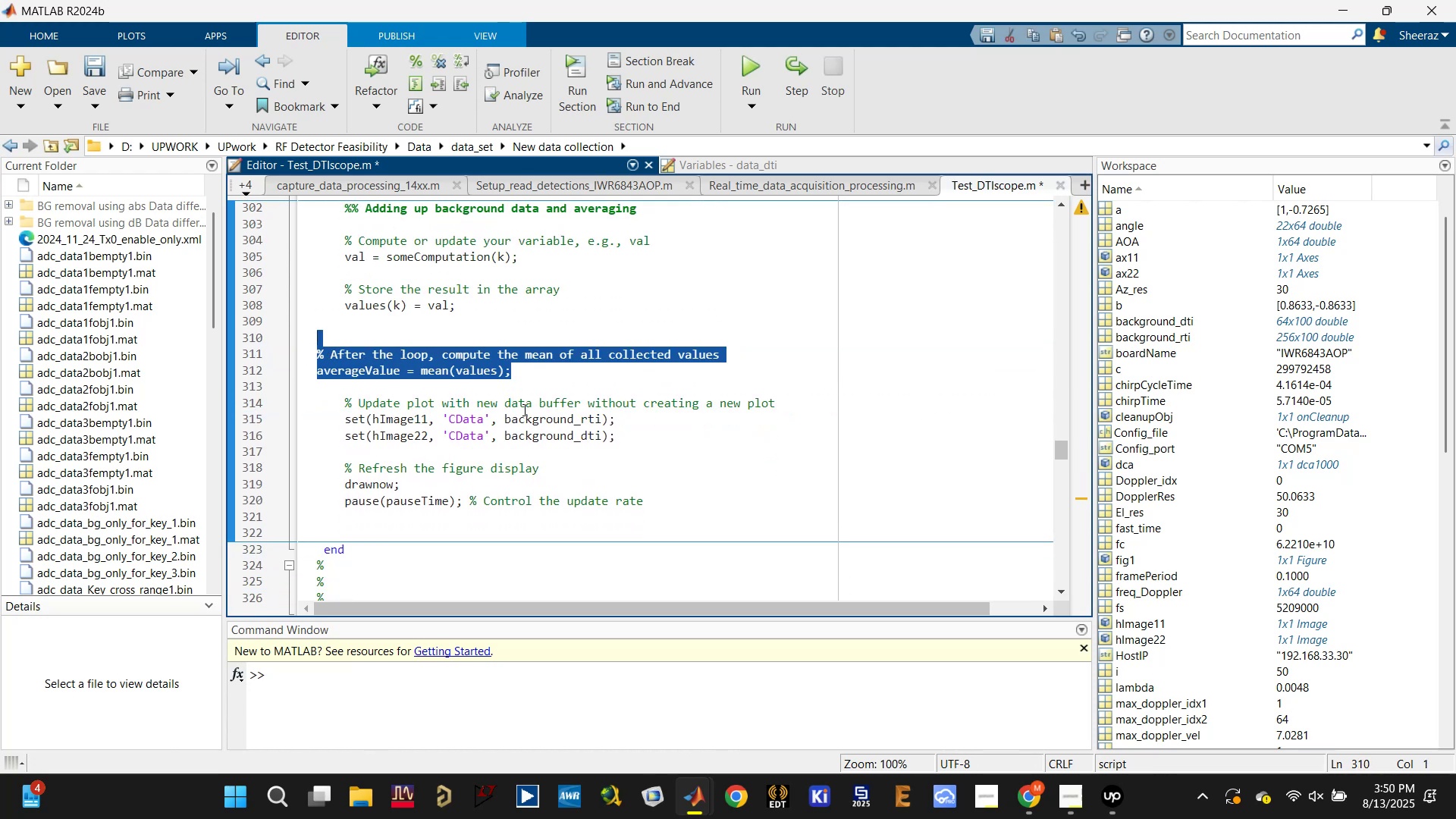 
left_click([497, 384])
 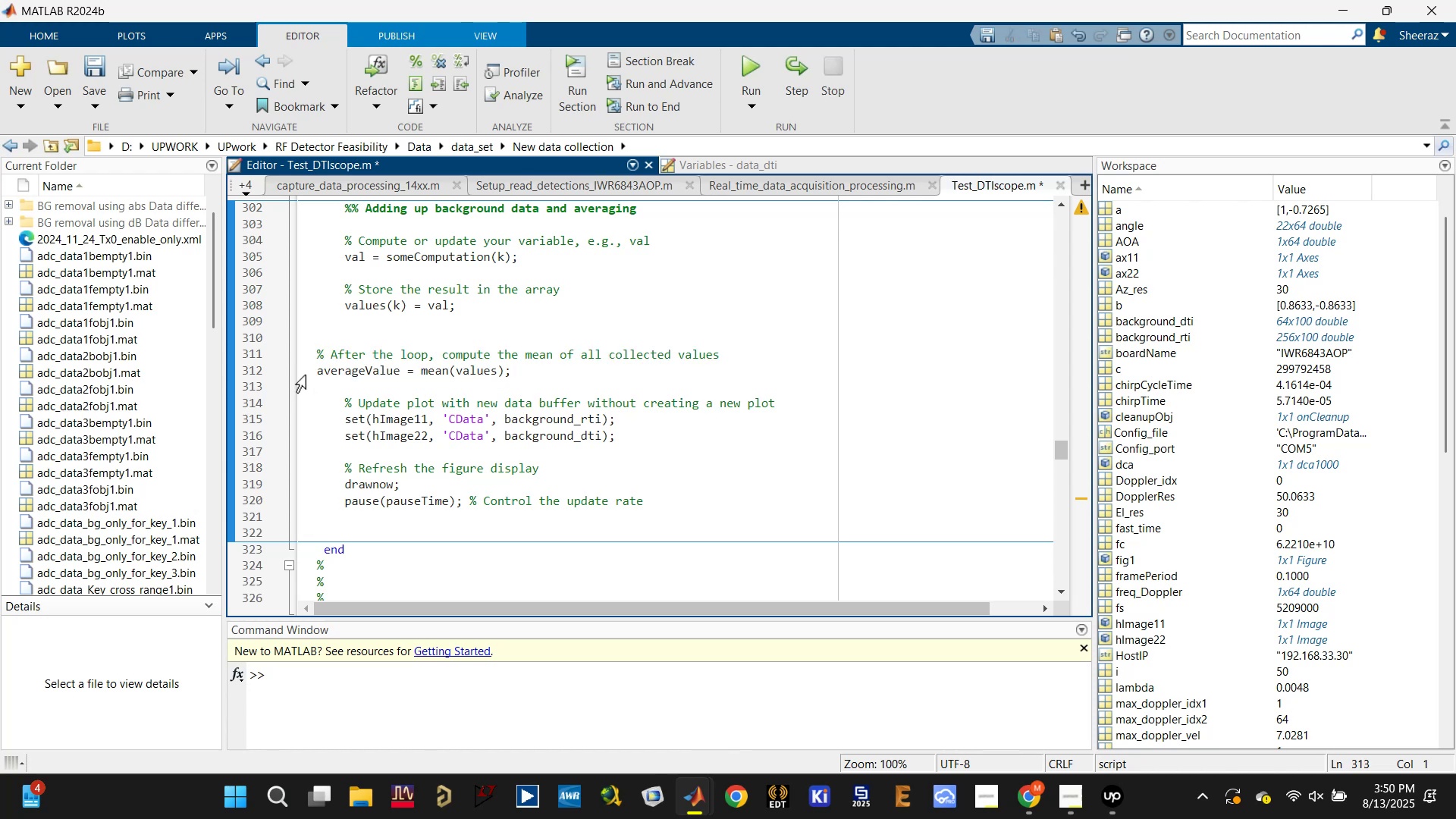 
left_click([313, 364])
 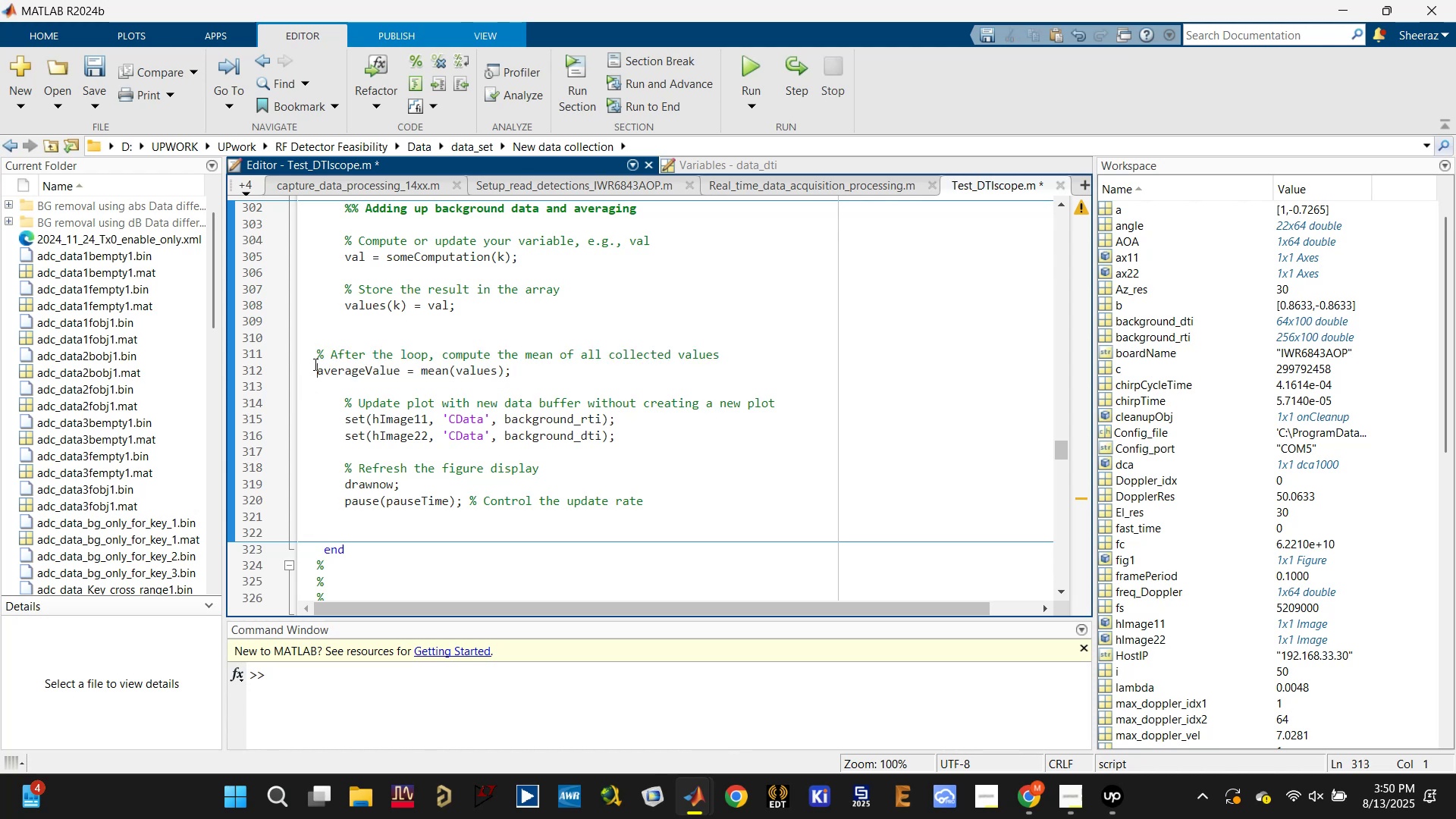 
key(Tab)
 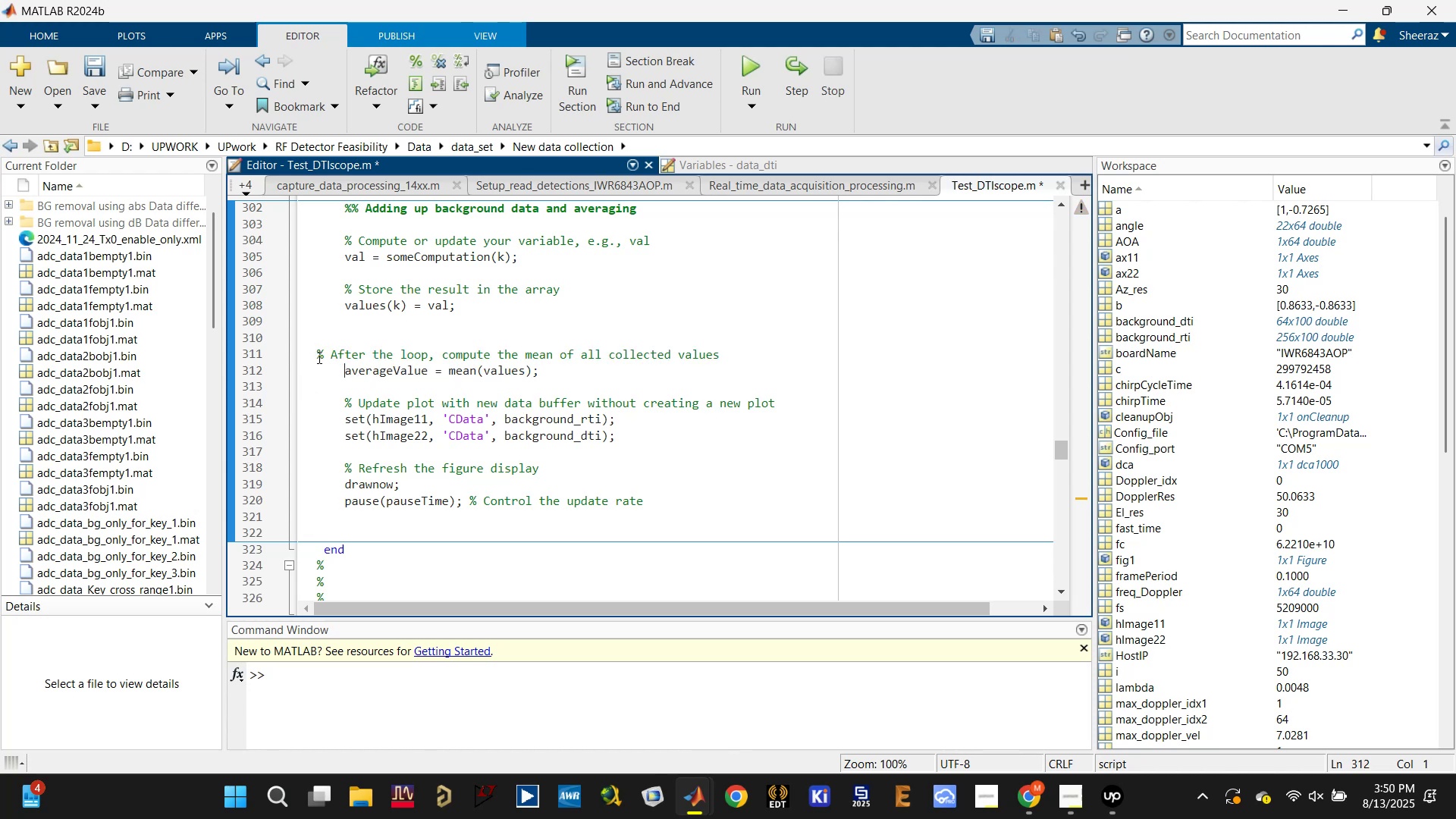 
left_click([318, 355])
 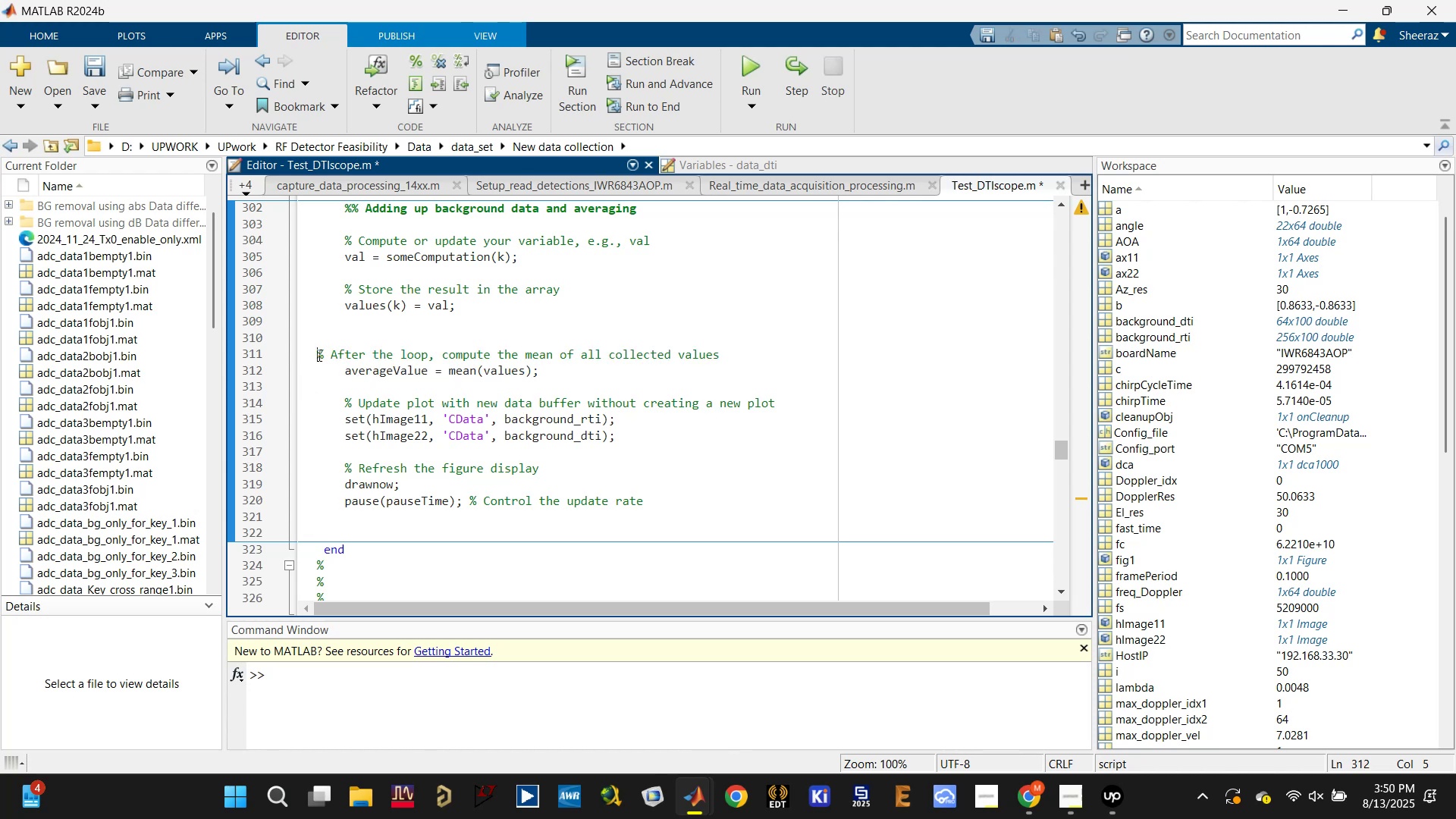 
key(Tab)
 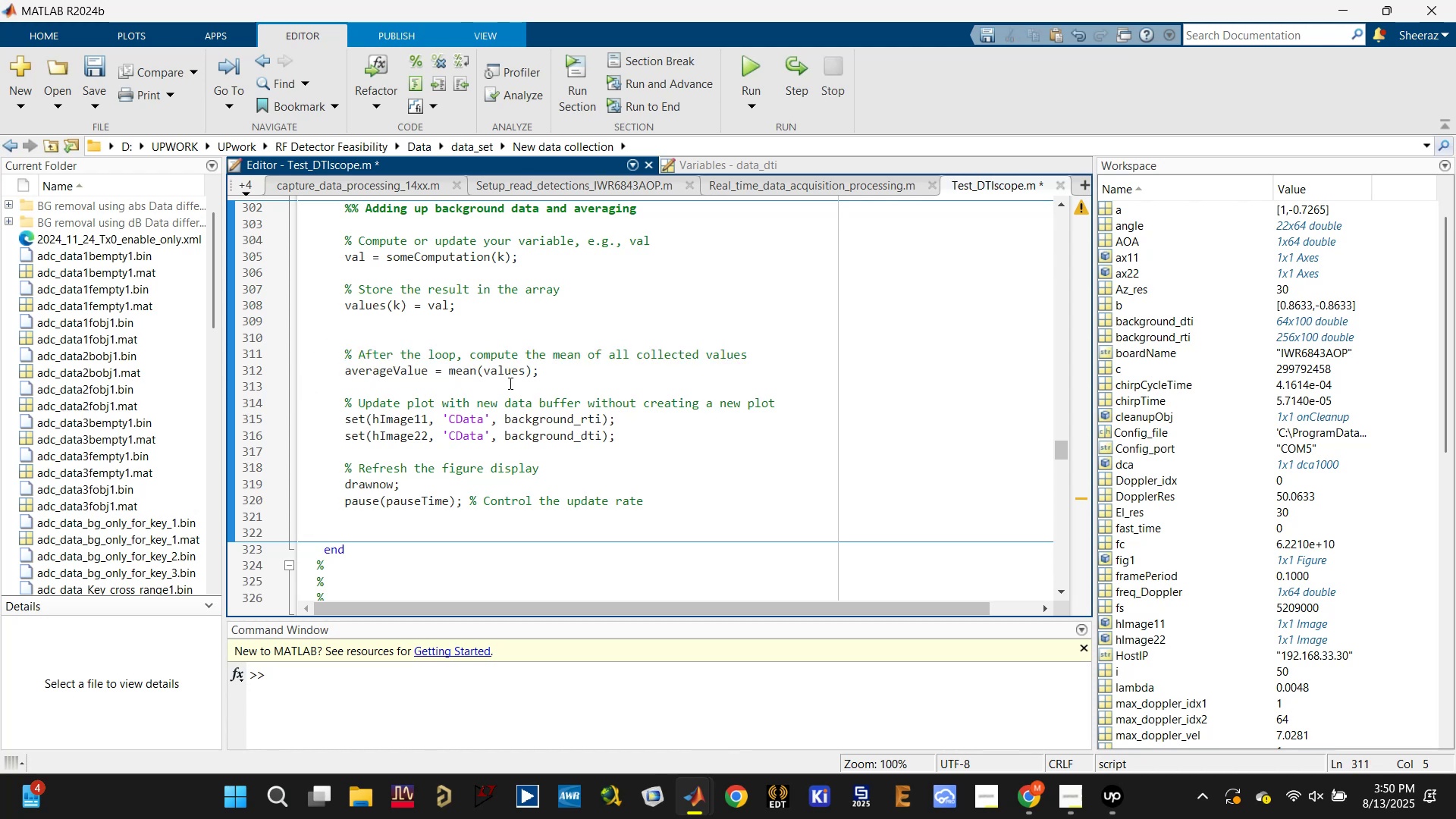 
scroll: coordinate [513, 381], scroll_direction: up, amount: 1.0
 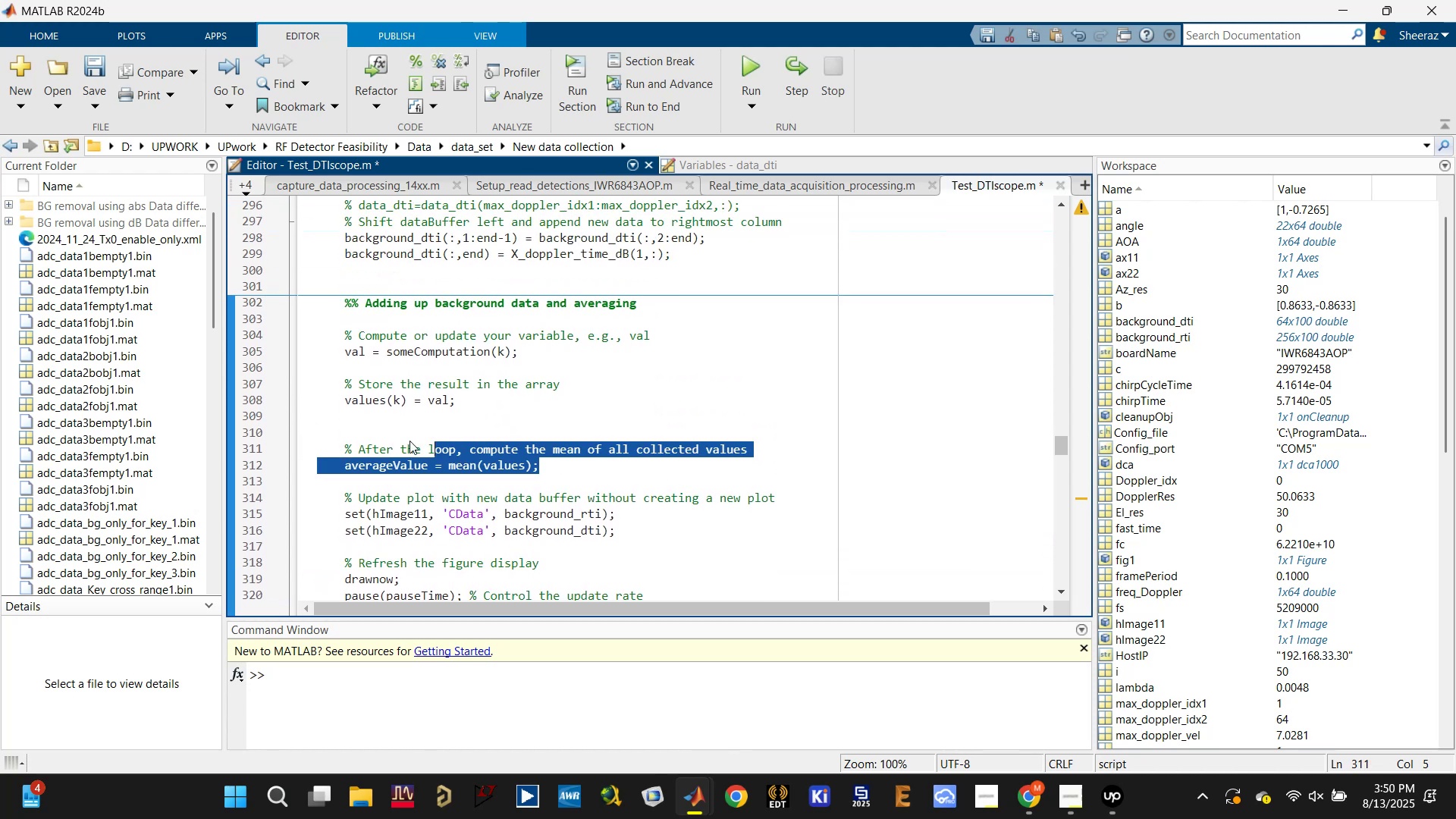 
key(Control+X)
 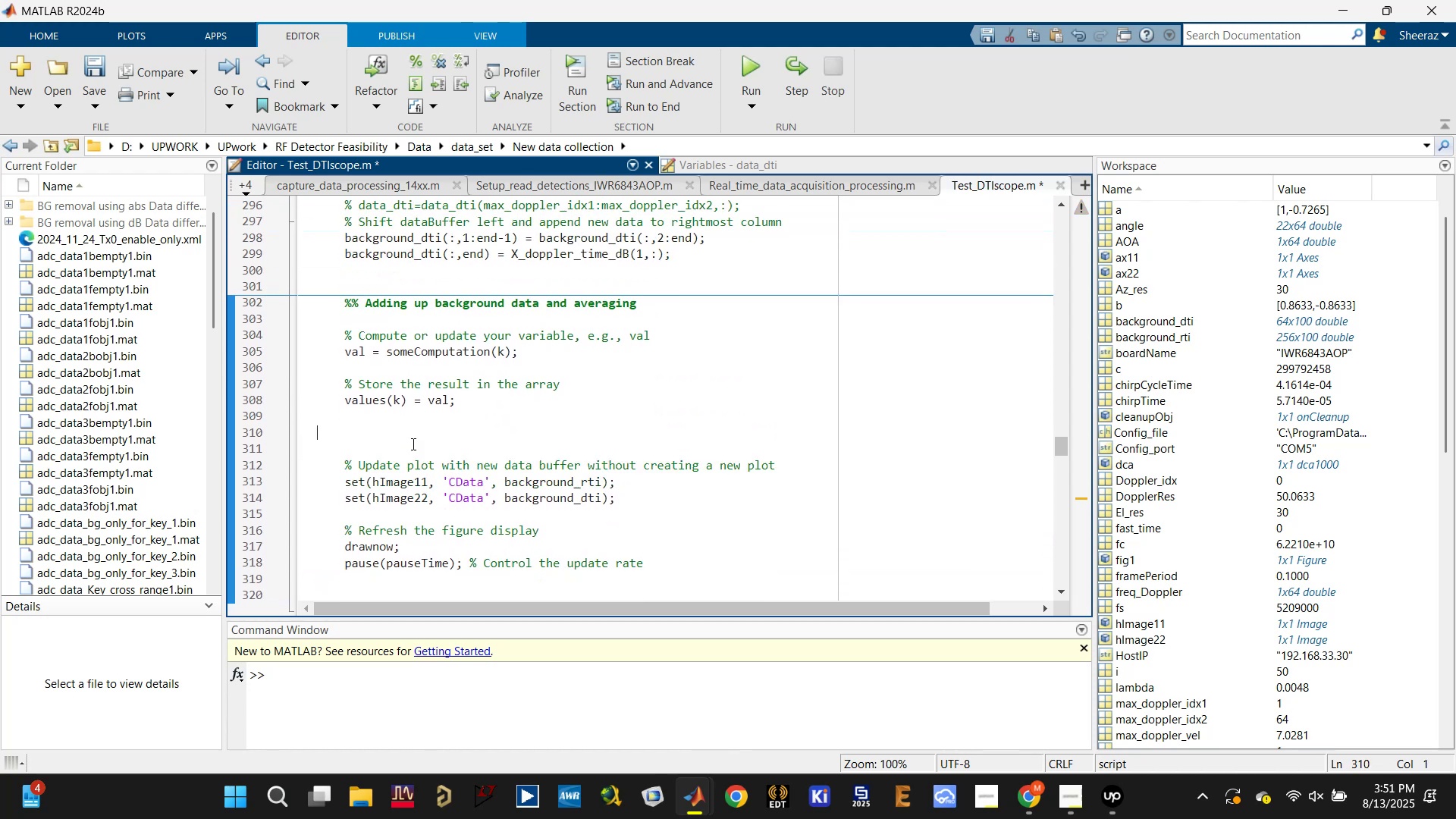 
scroll: coordinate [423, 444], scroll_direction: down, amount: 3.0
 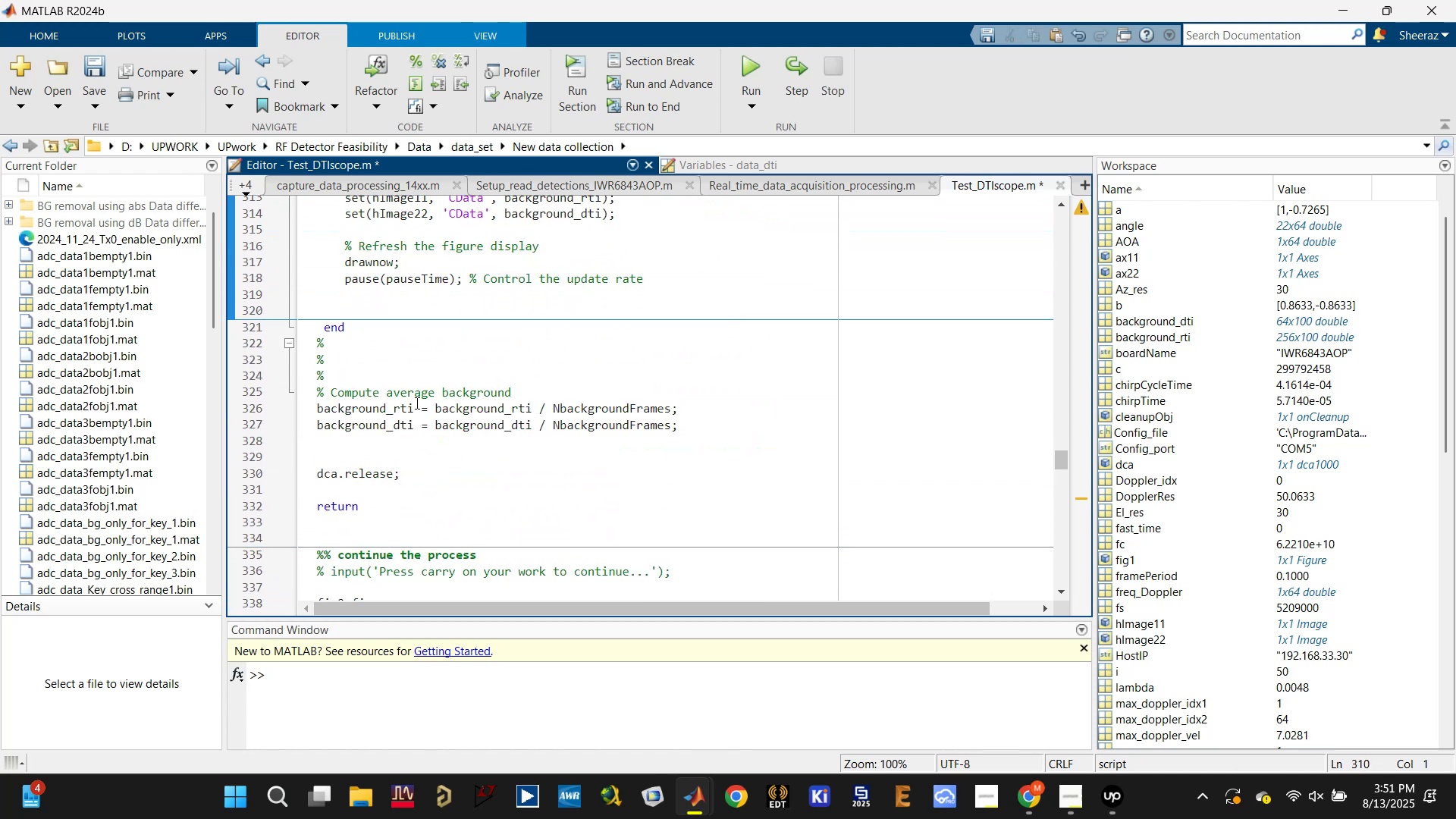 
left_click([410, 354])
 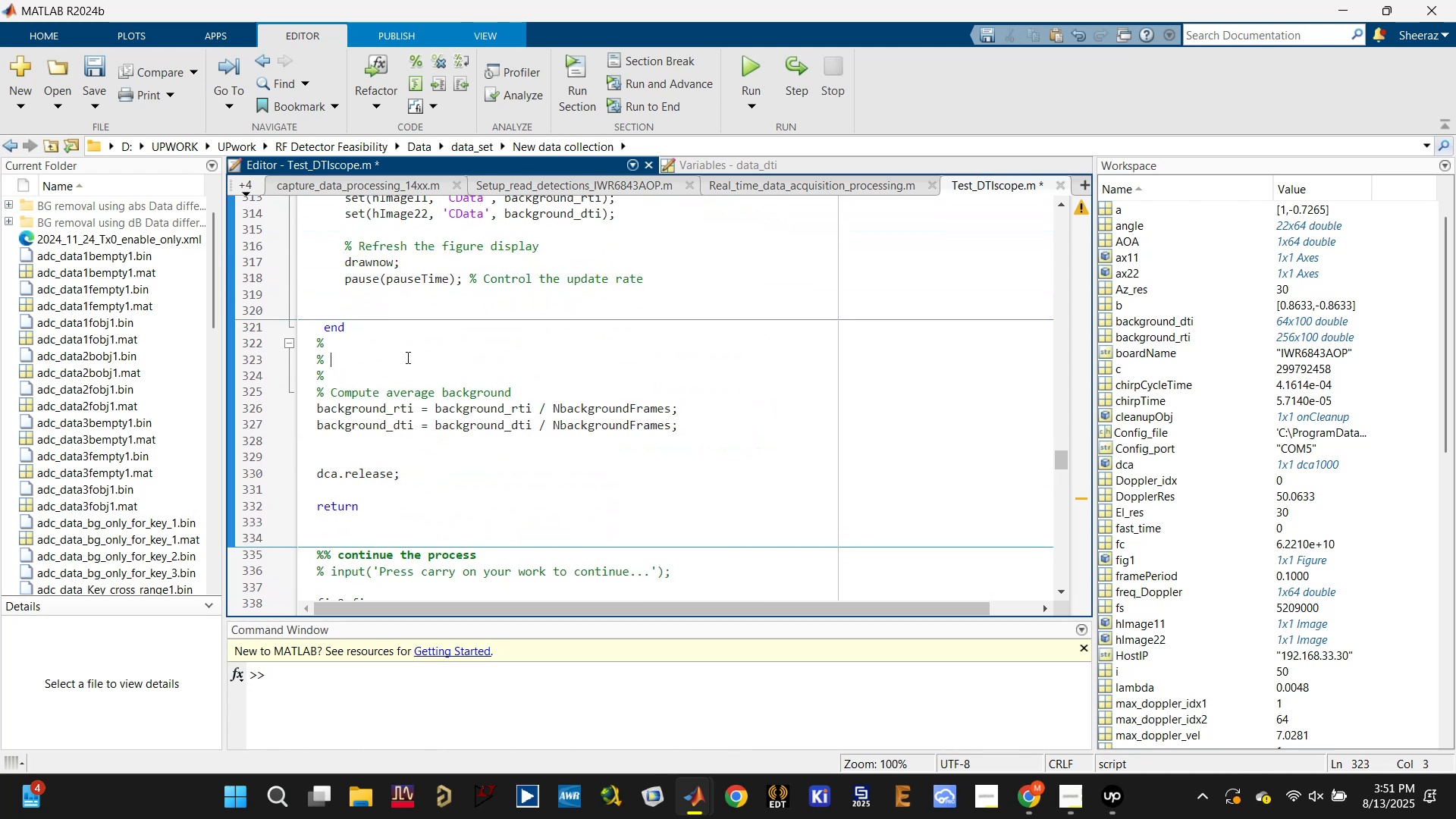 
key(Backspace)
 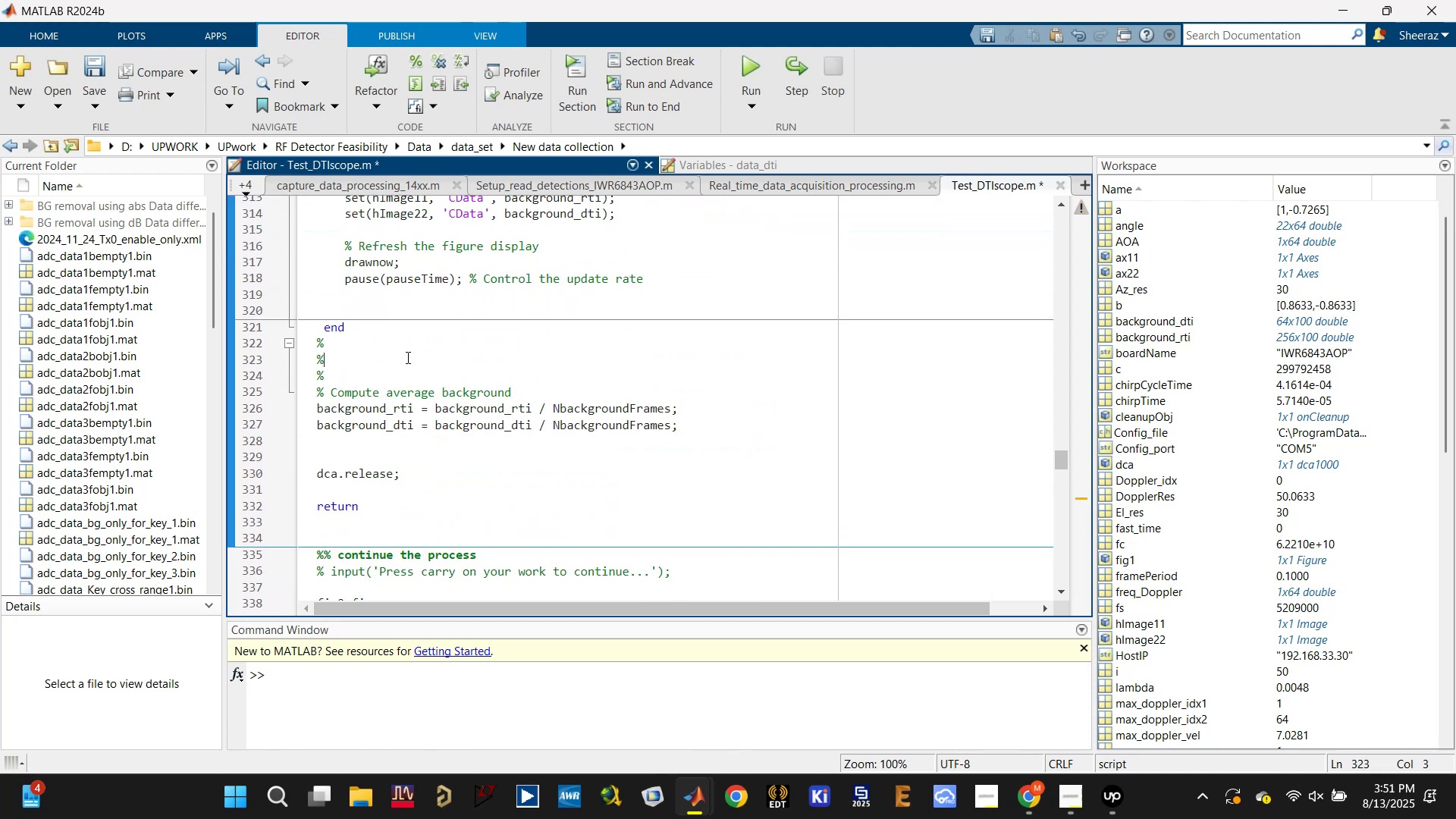 
key(Backspace)
 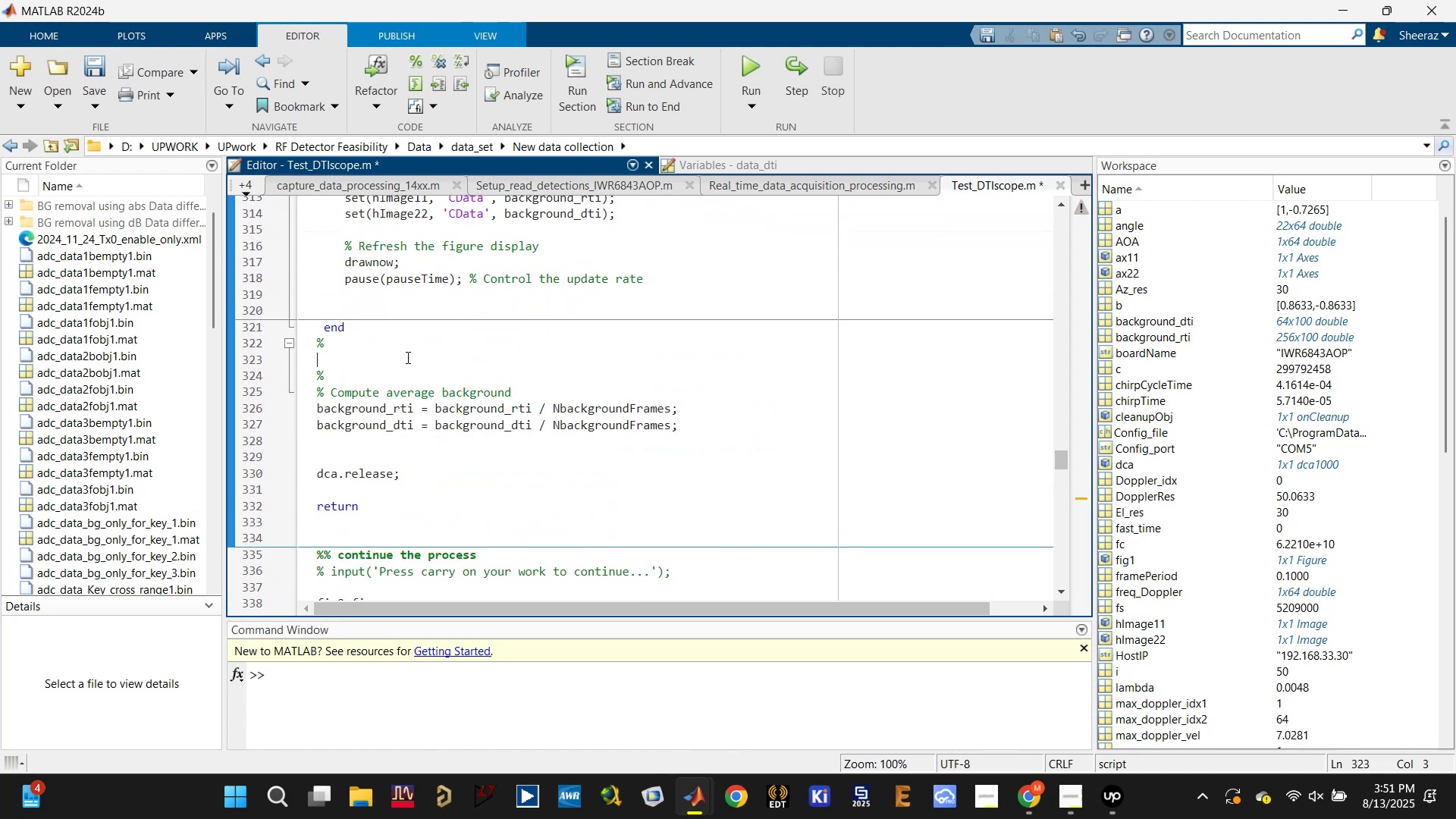 
key(Control+V)
 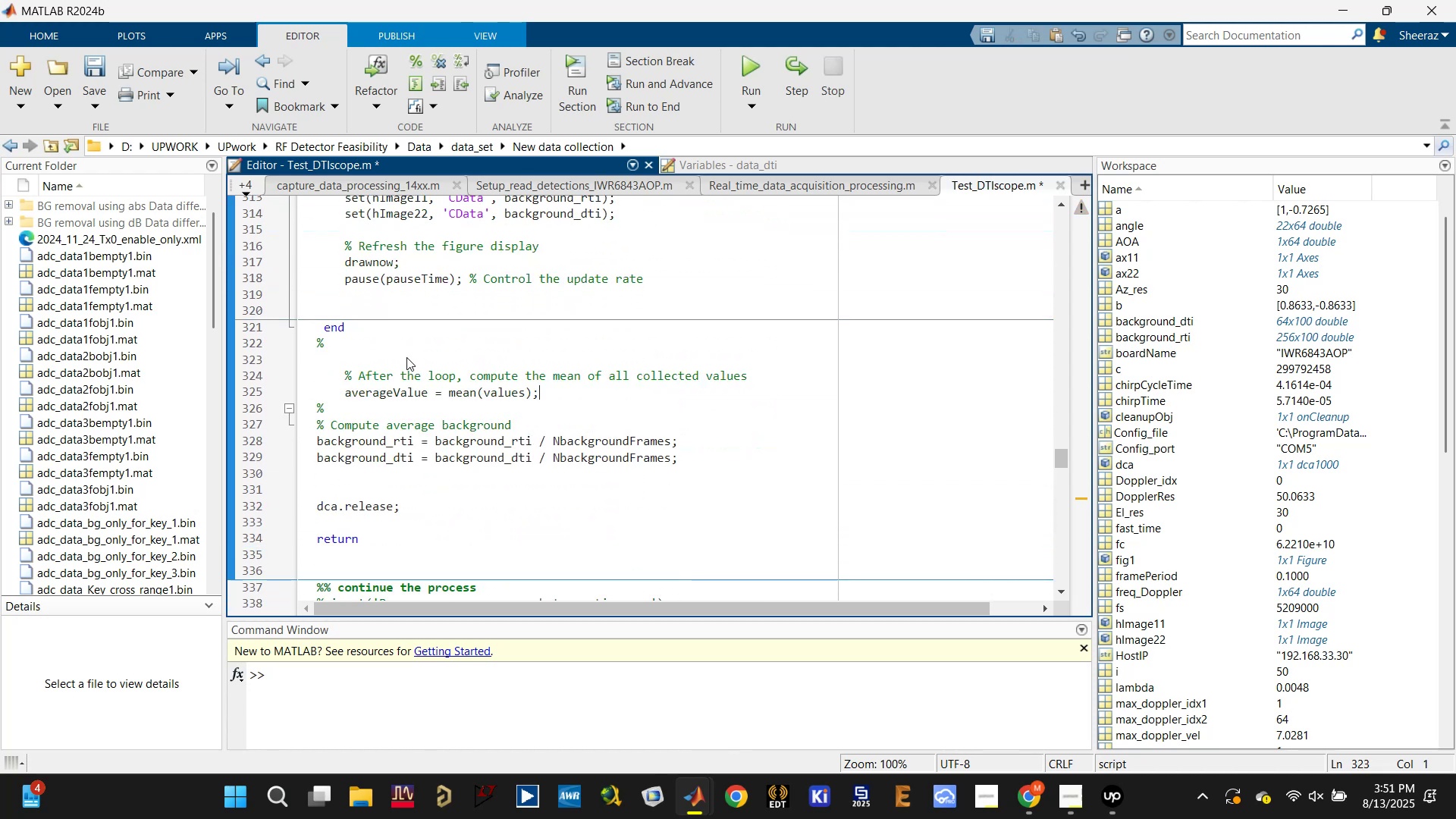 
key(Control+S)
 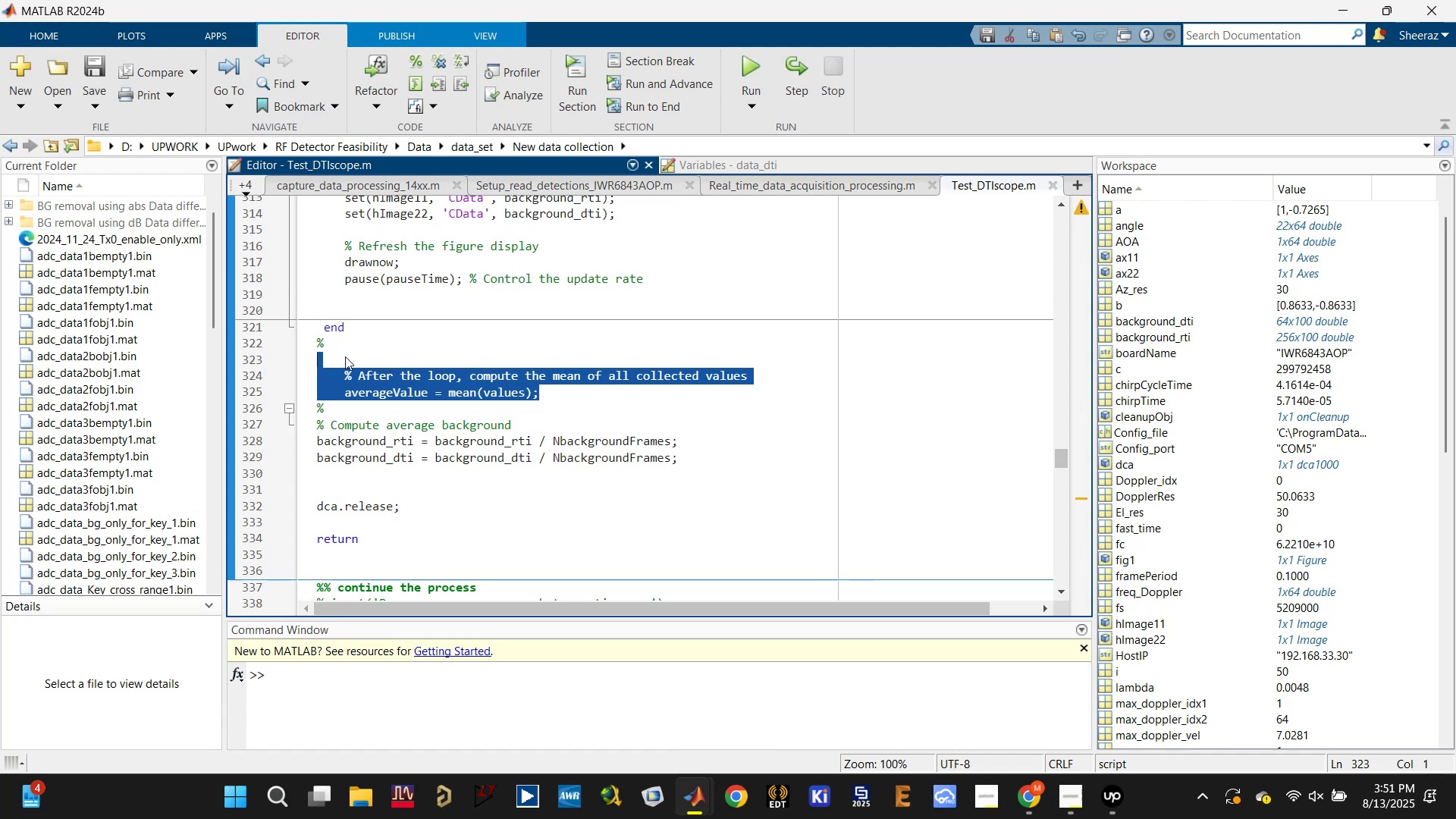 
key(Shift+T)
 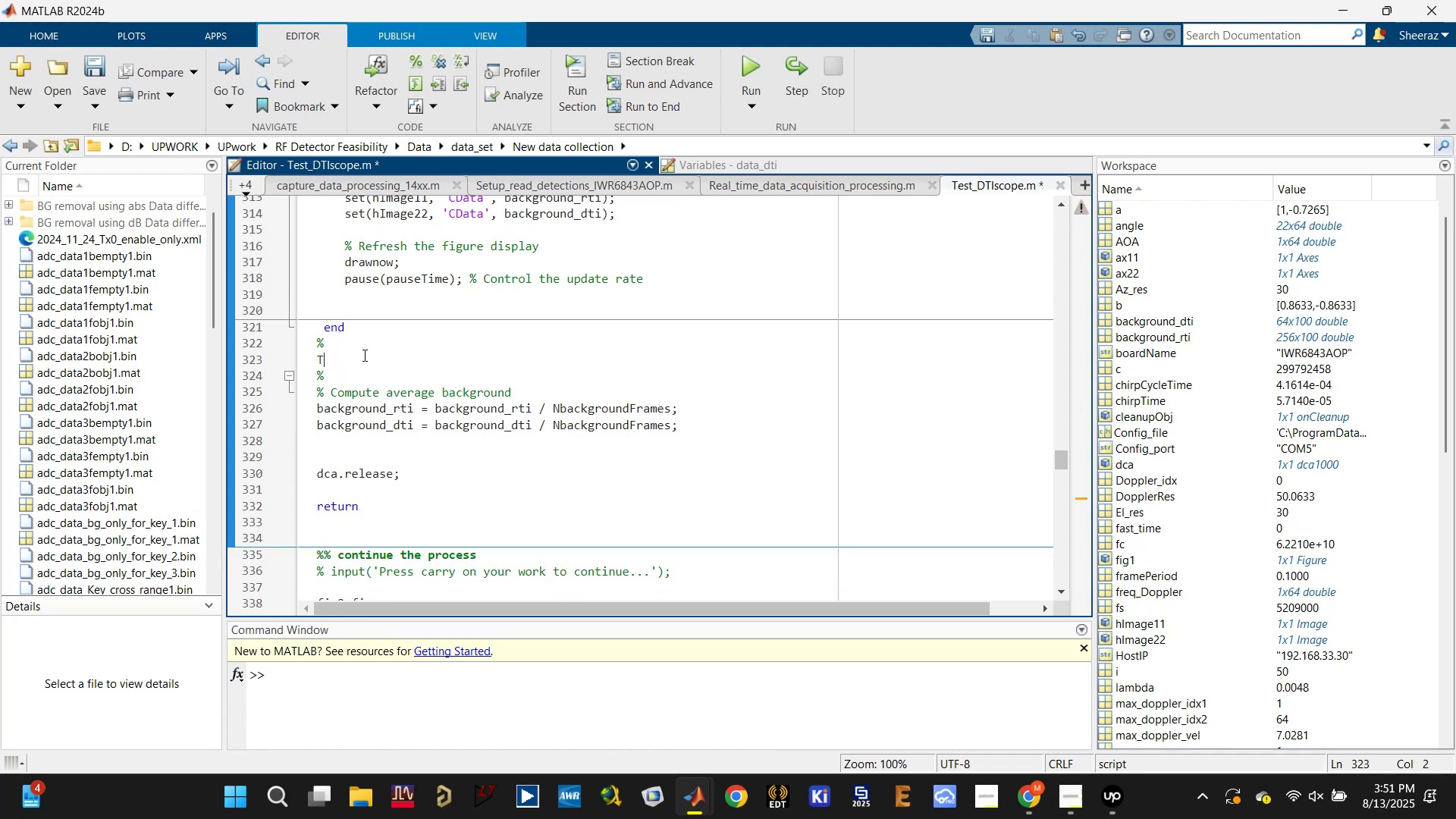 
key(Control+Z)
 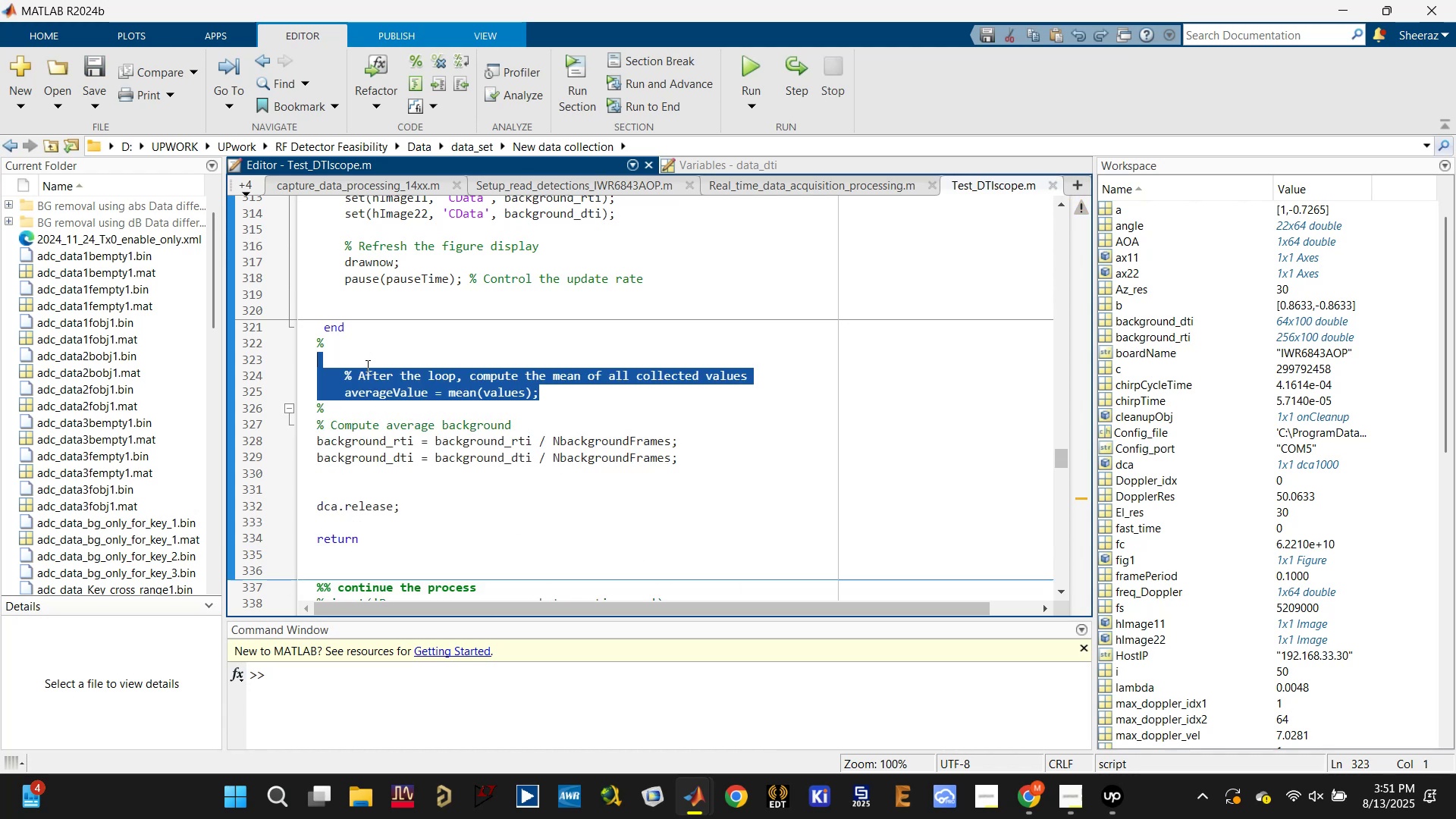 
left_click([353, 371])
 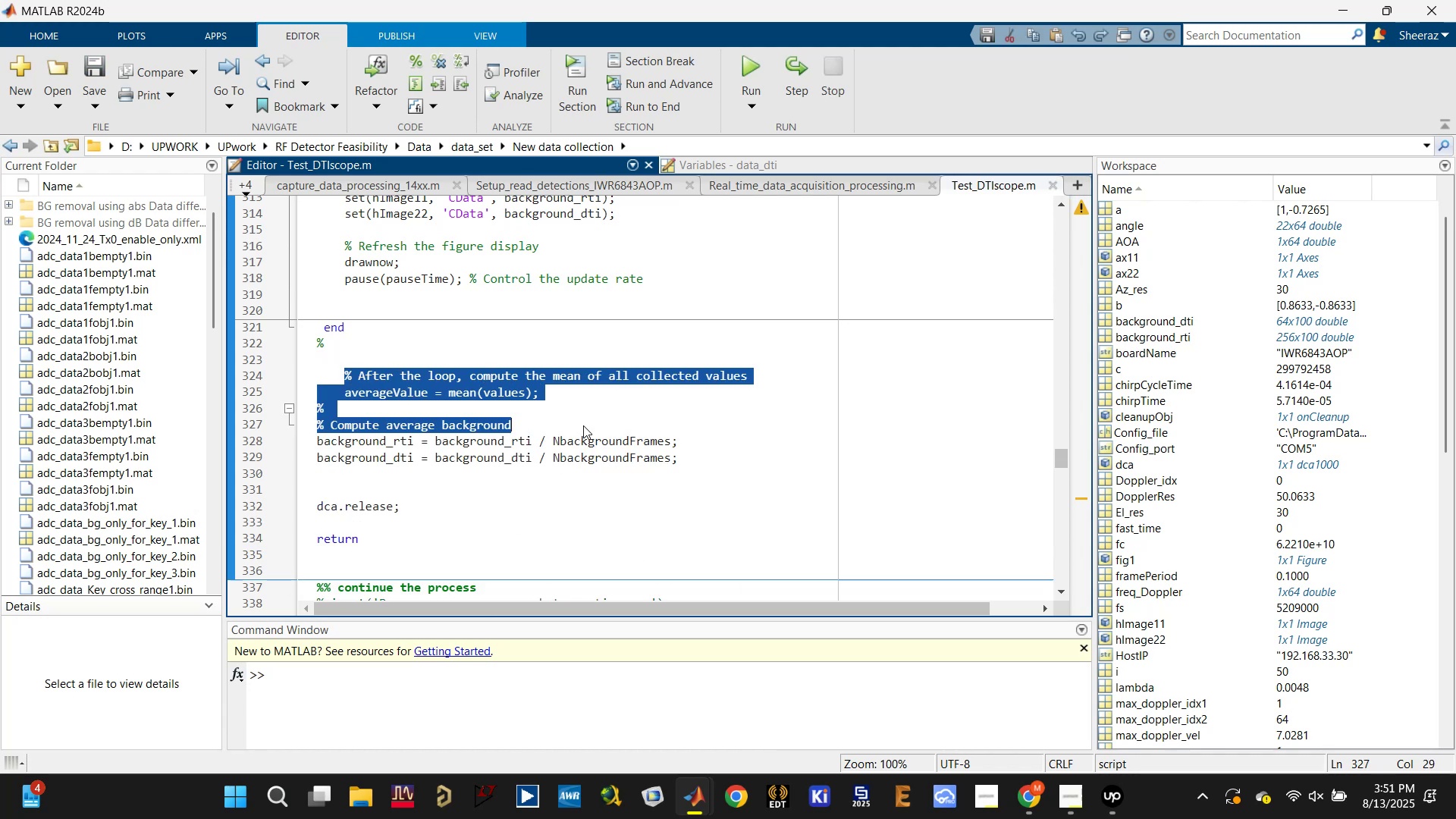 
hold_key(key=ControlLeft, duration=0.35)
 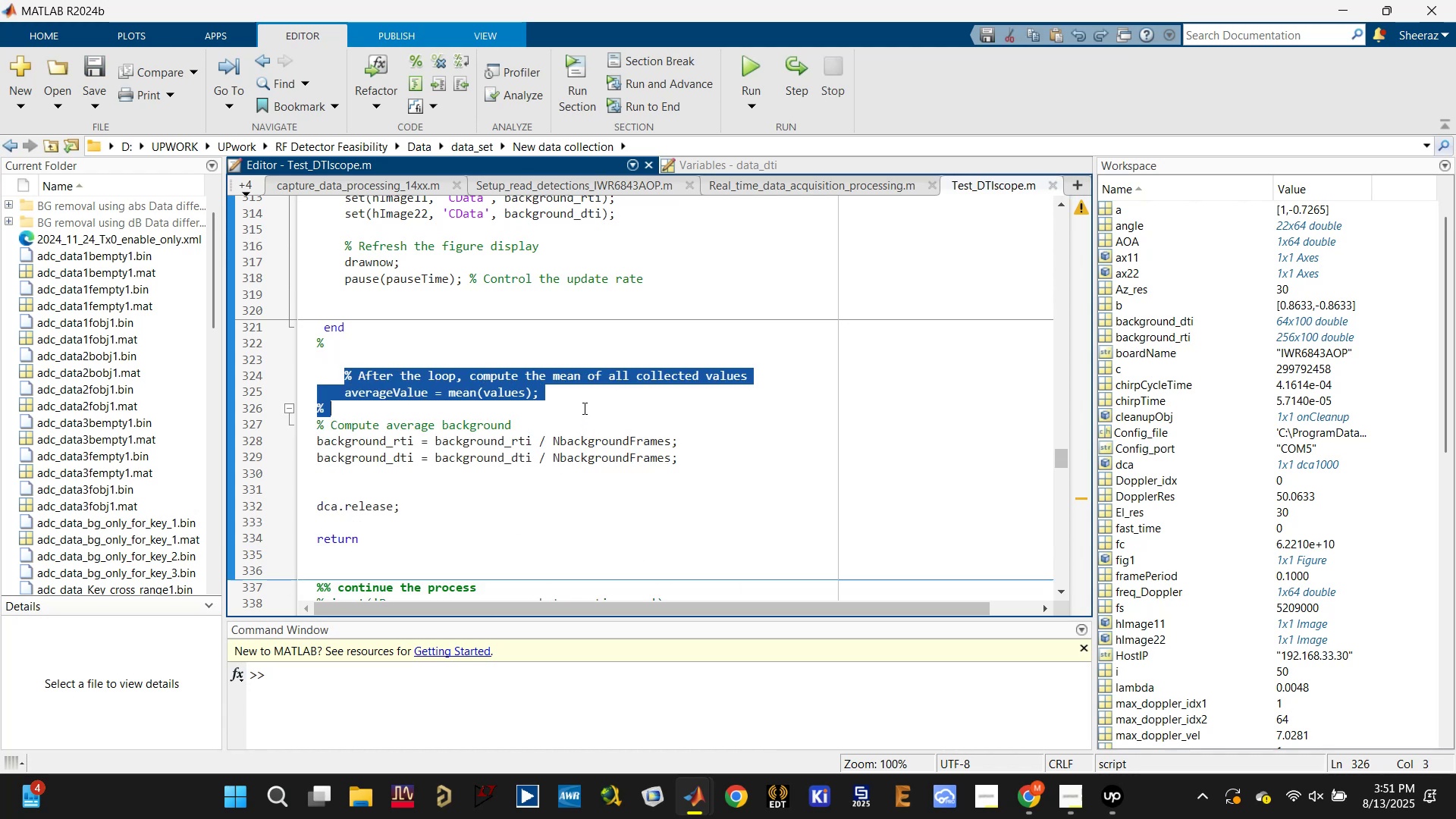 
key(Shift+Tab)
 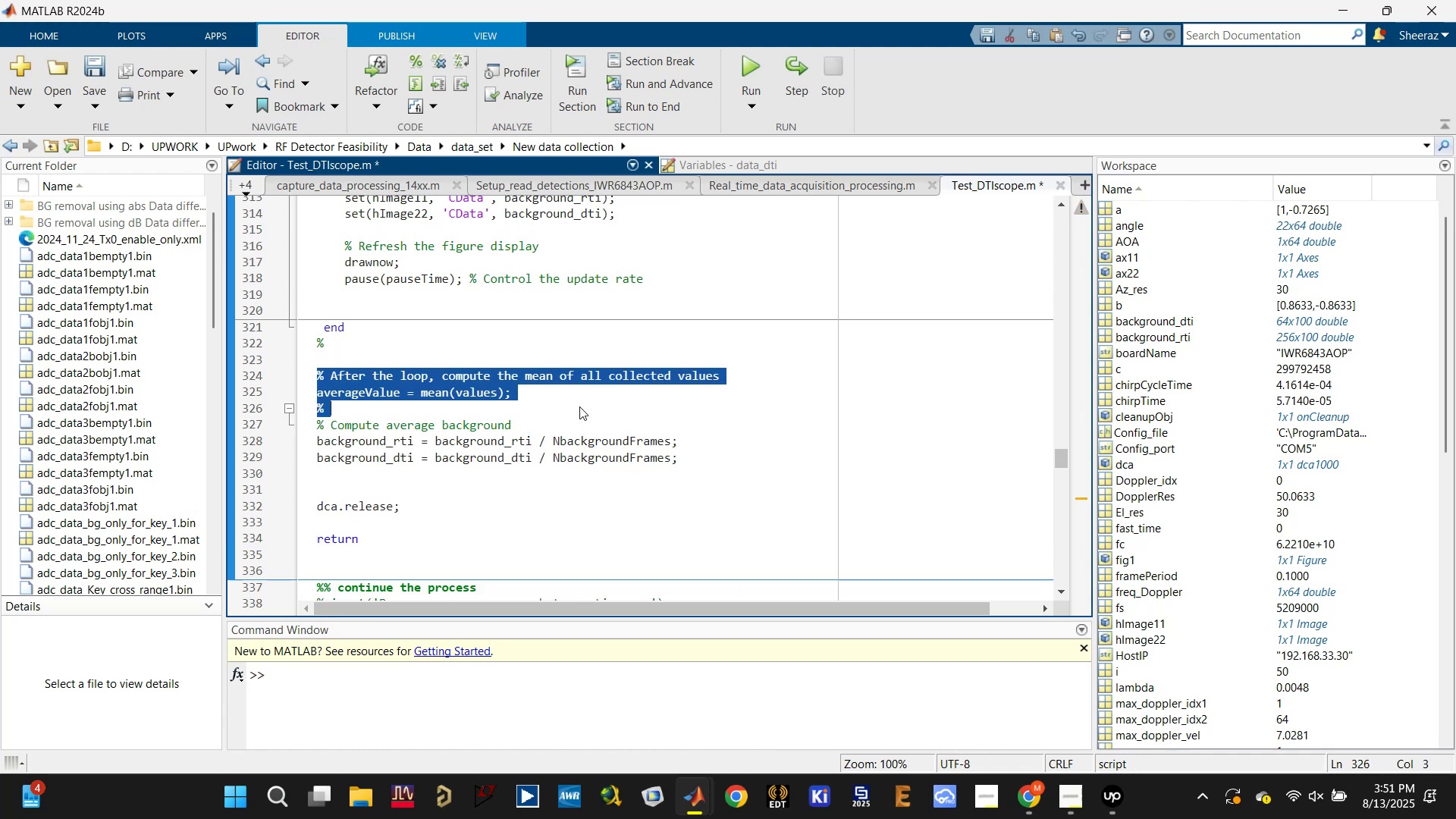 
left_click([579, 406])
 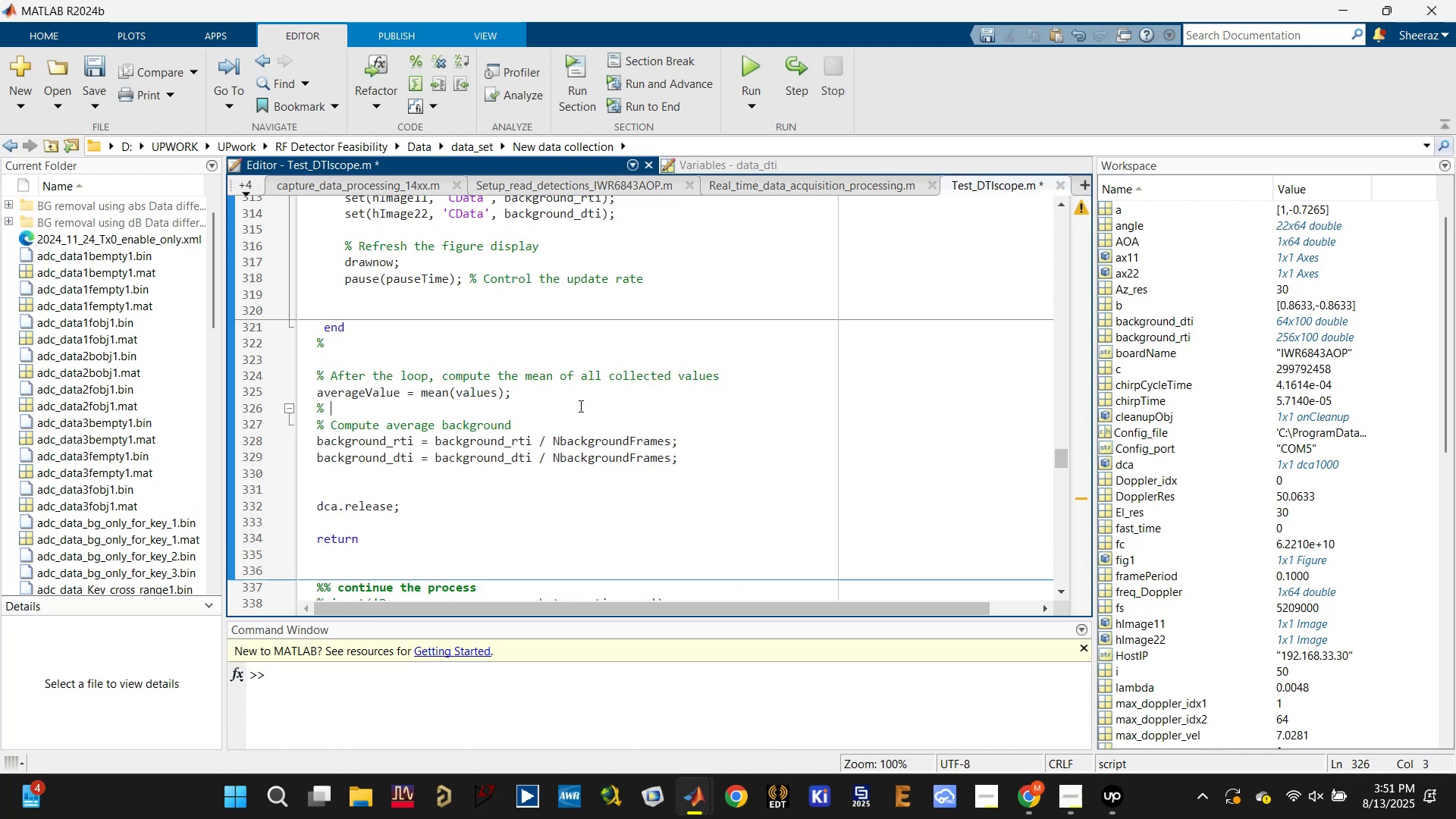 
key(Control+S)
 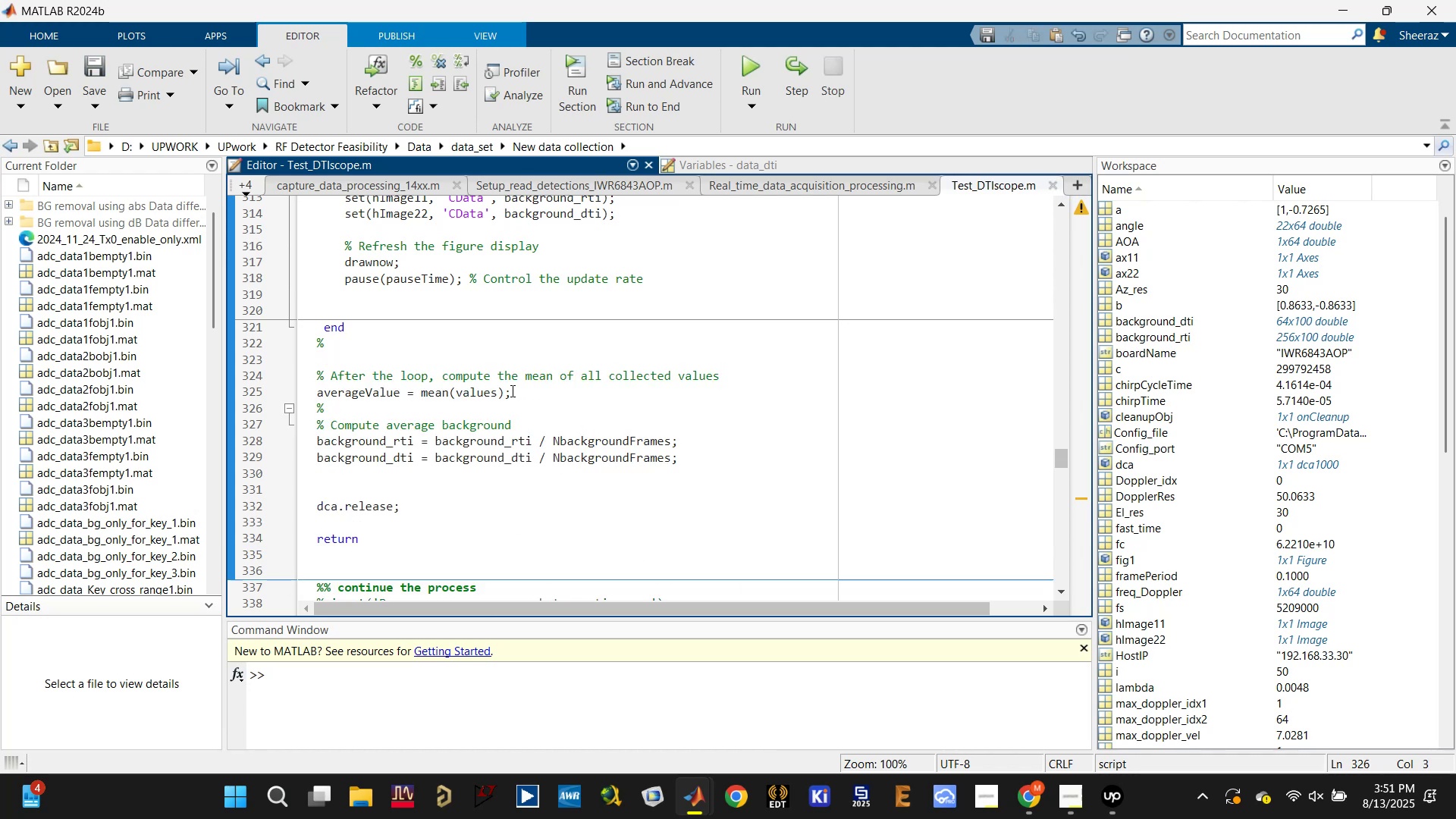 
scroll: coordinate [511, 391], scroll_direction: up, amount: 1.0
 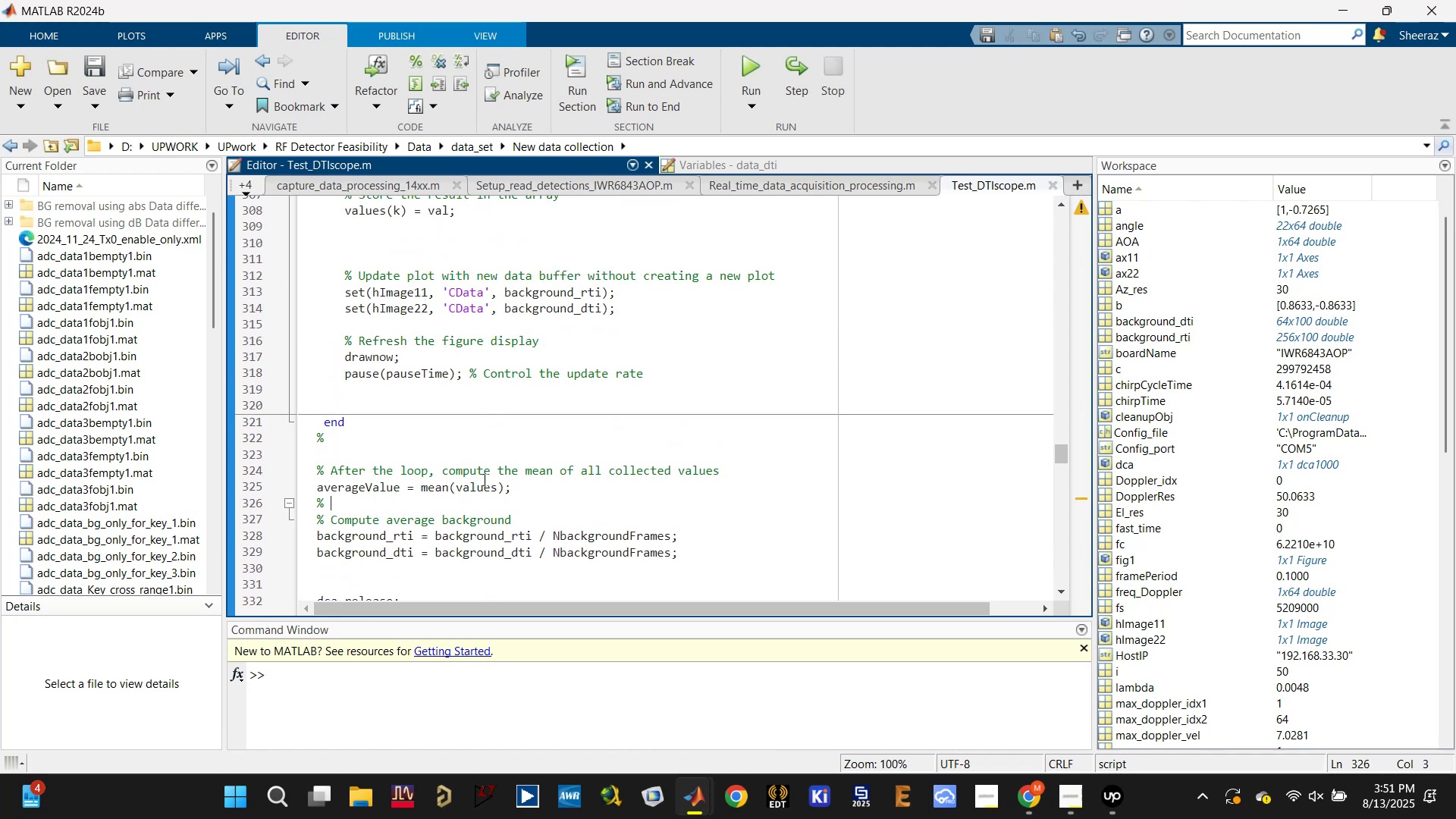 
left_click([482, 484])
 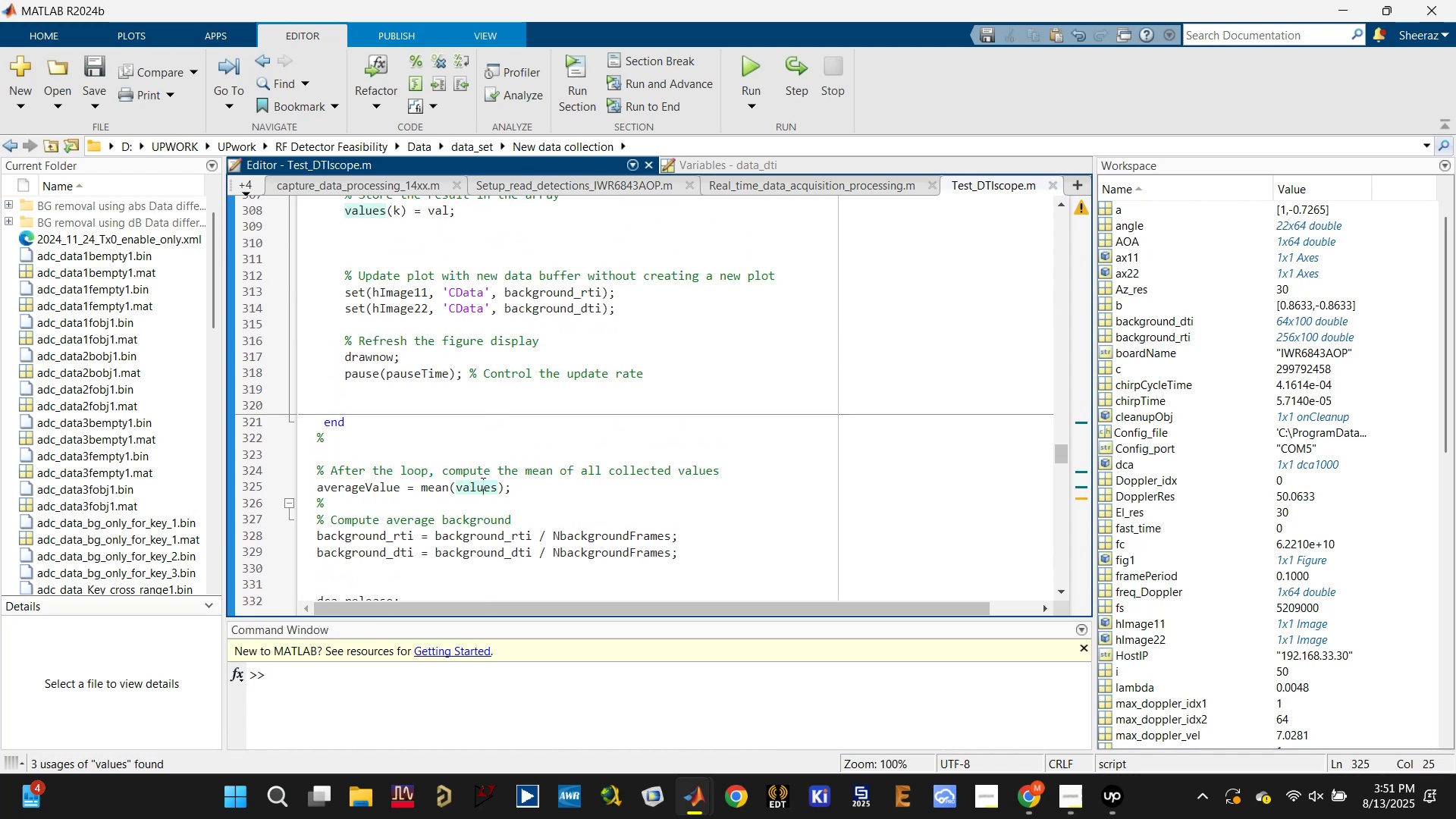 
scroll: coordinate [471, 436], scroll_direction: up, amount: 2.0
 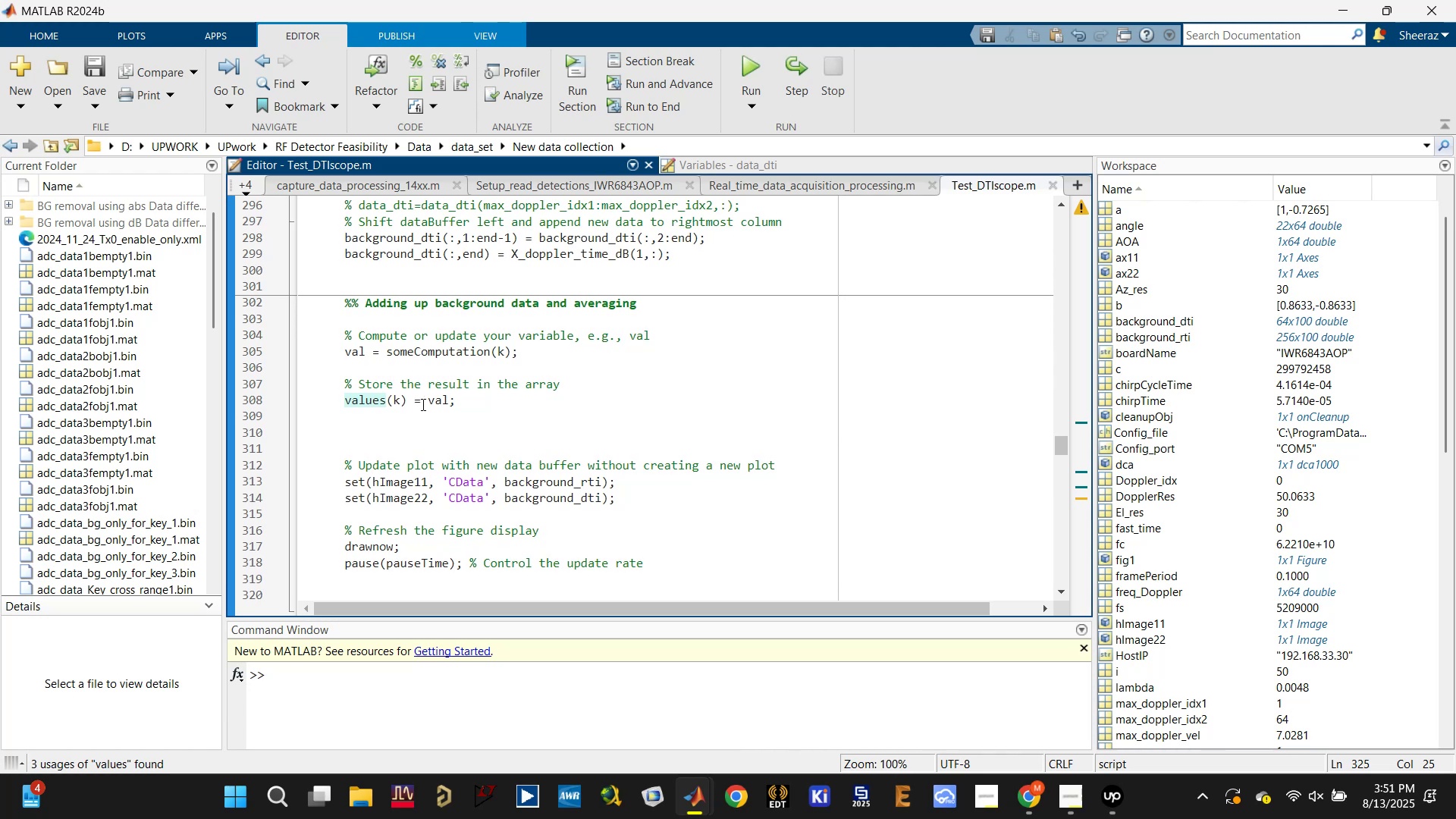 
left_click([401, 397])
 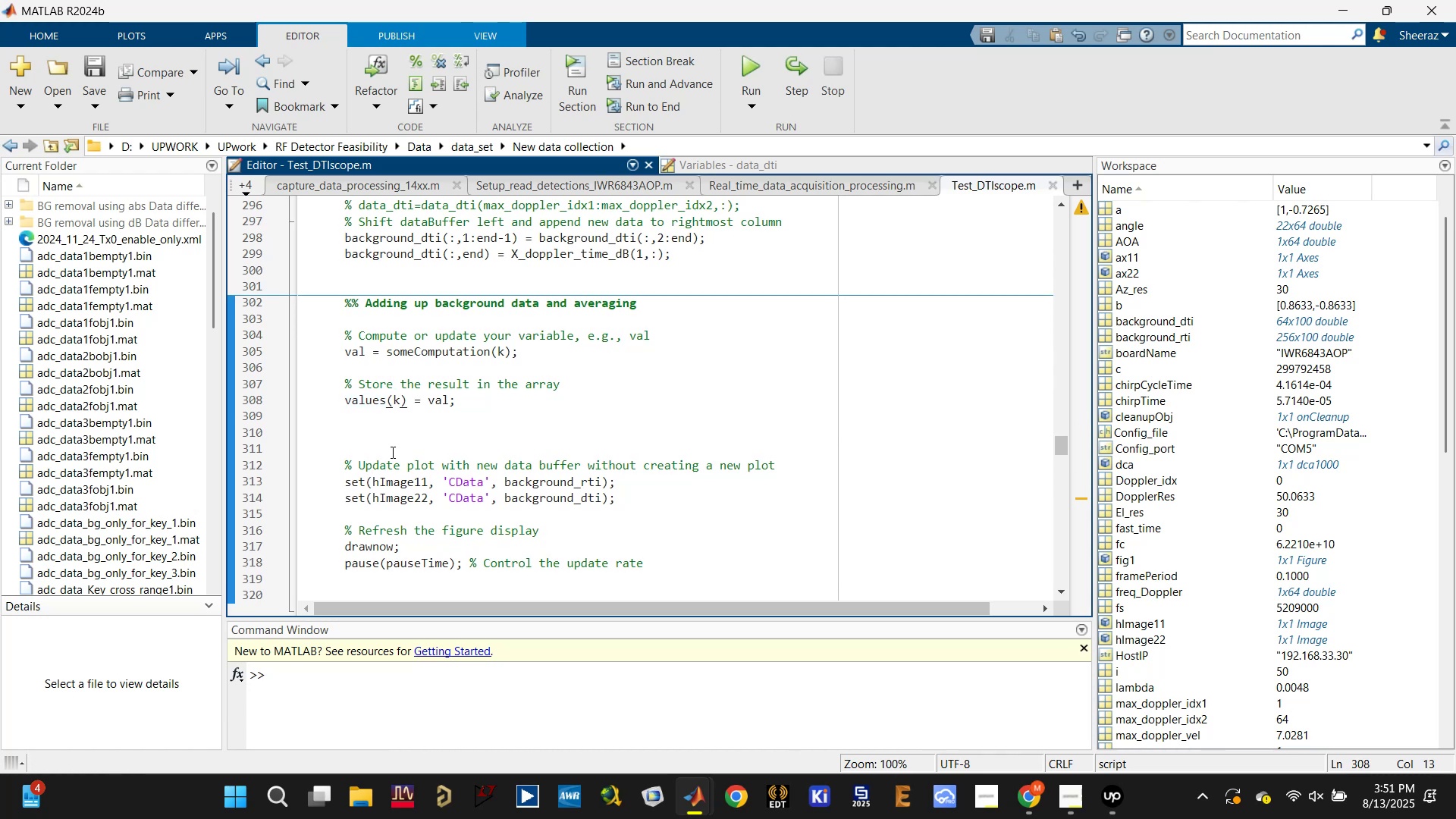 
key(Backspace)
 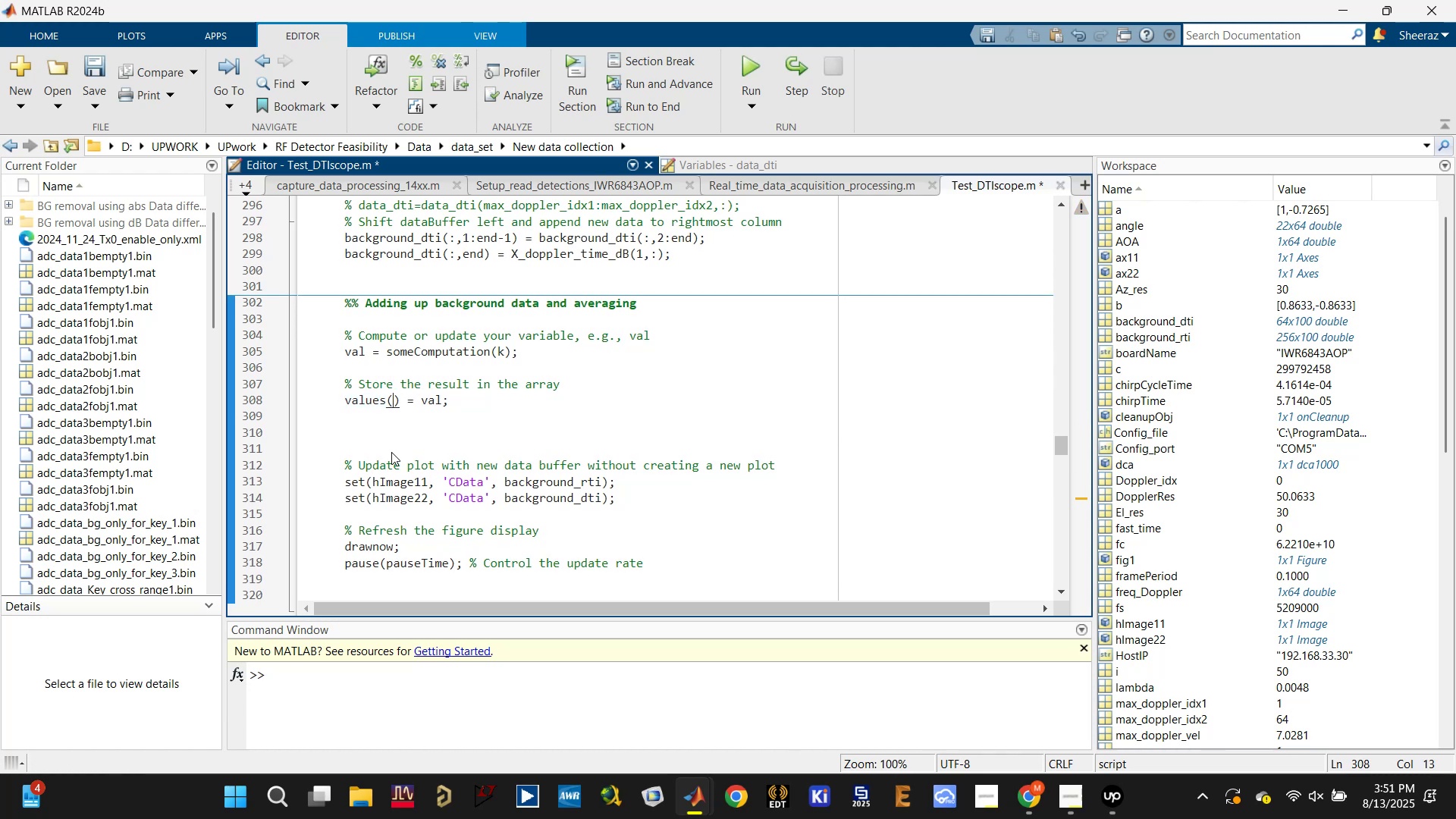 
key(J)
 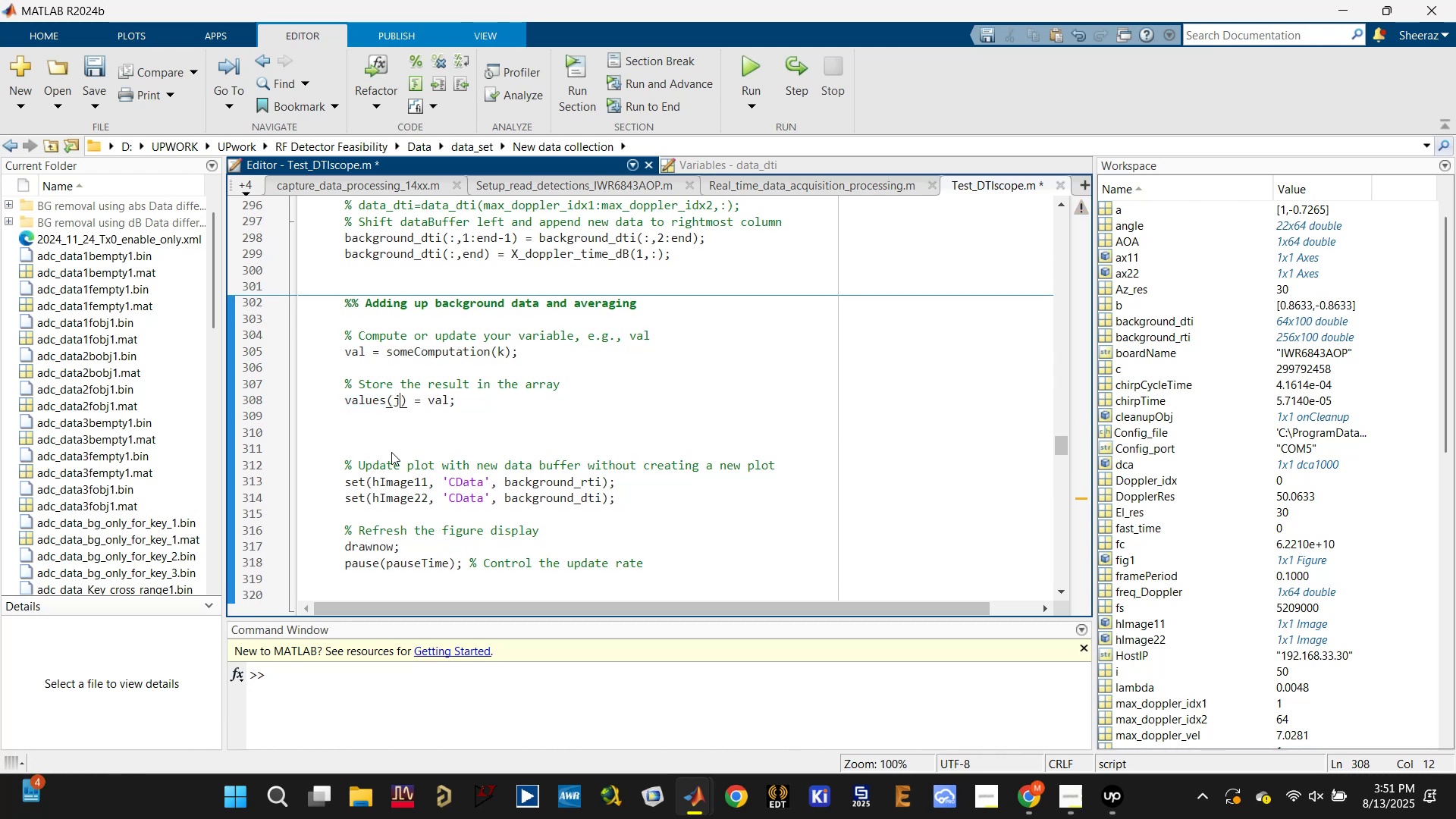 
key(Control+ControlLeft)
 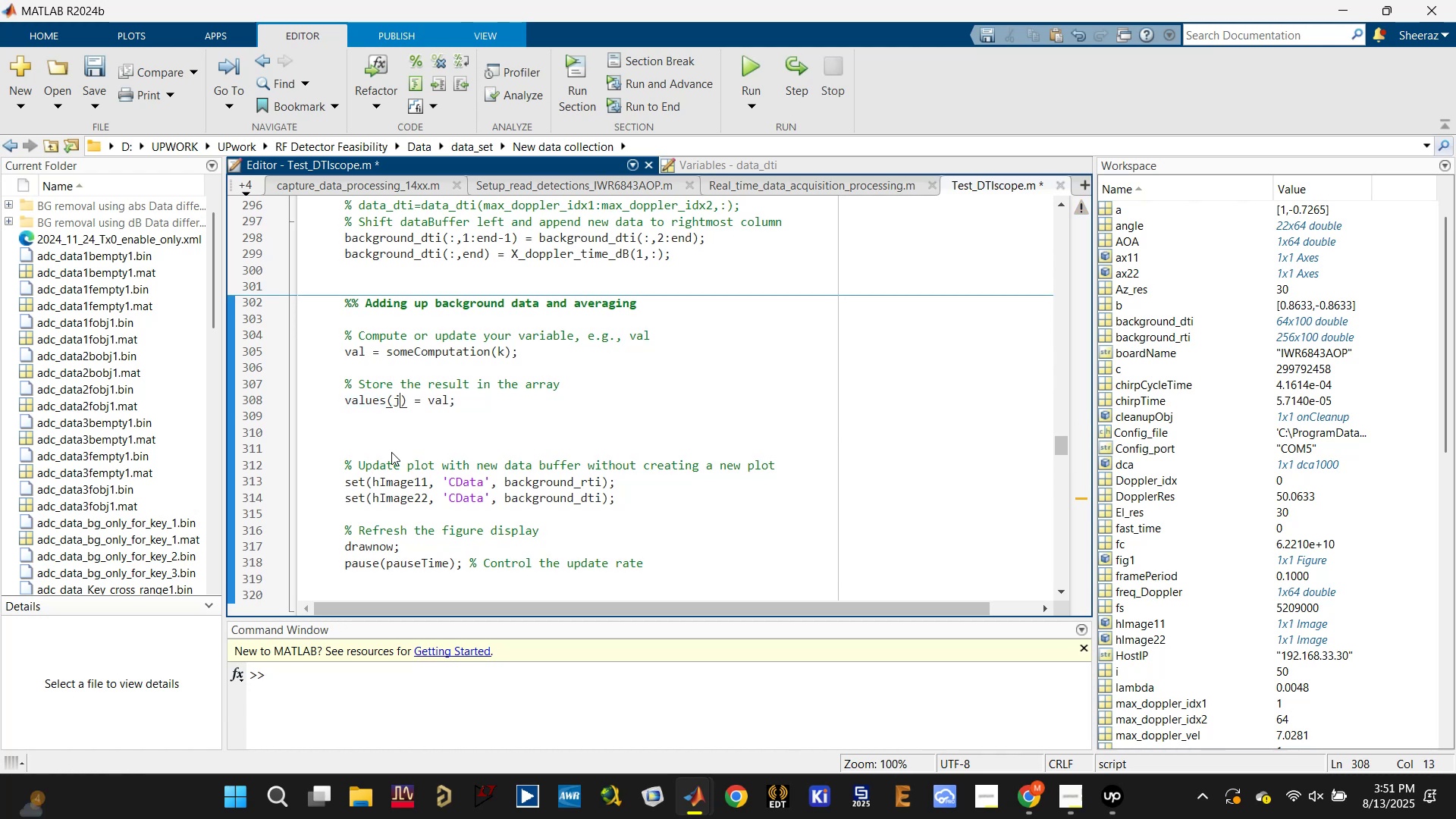 
key(Control+S)
 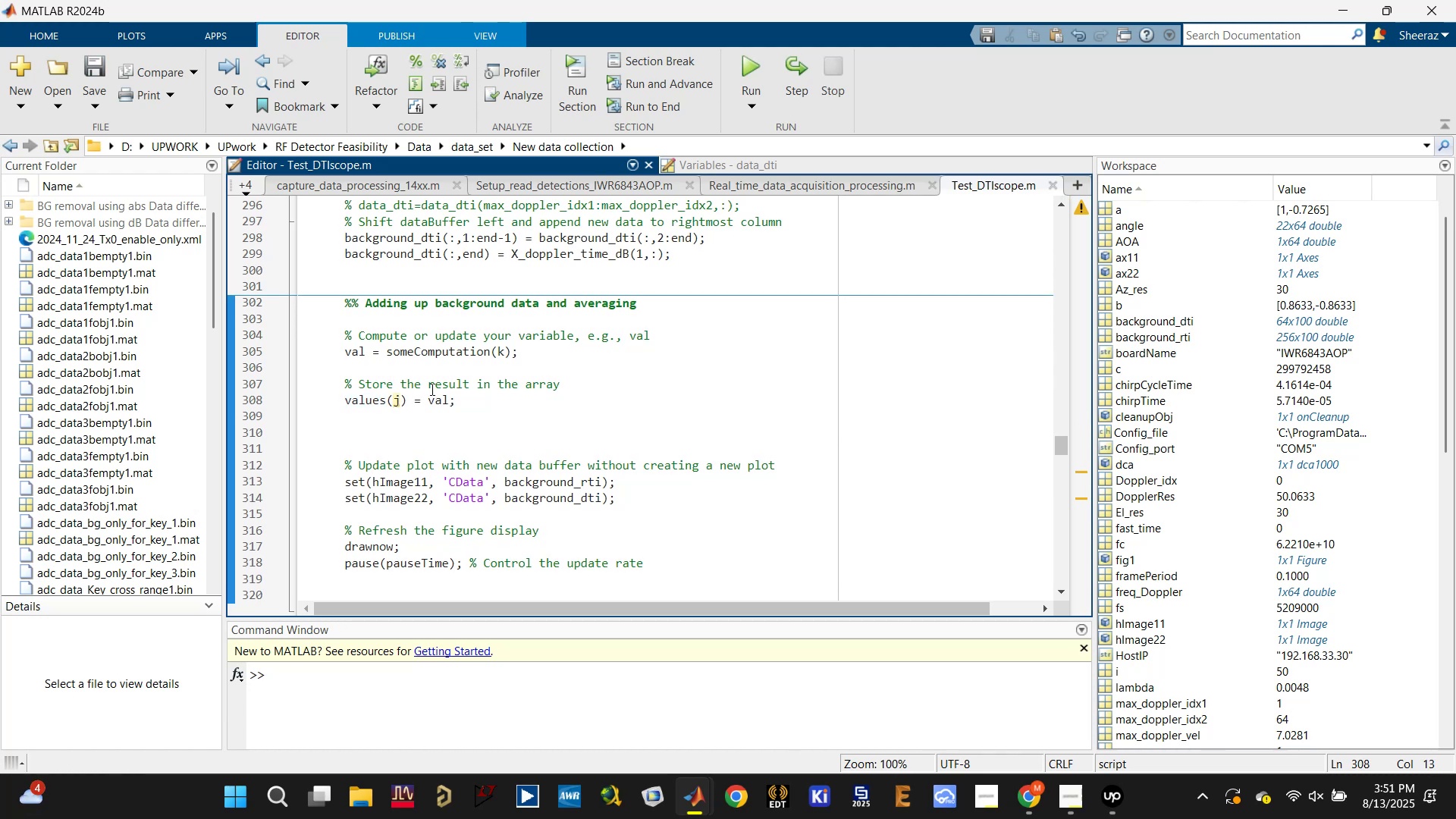 
scroll: coordinate [453, 358], scroll_direction: up, amount: 1.0
 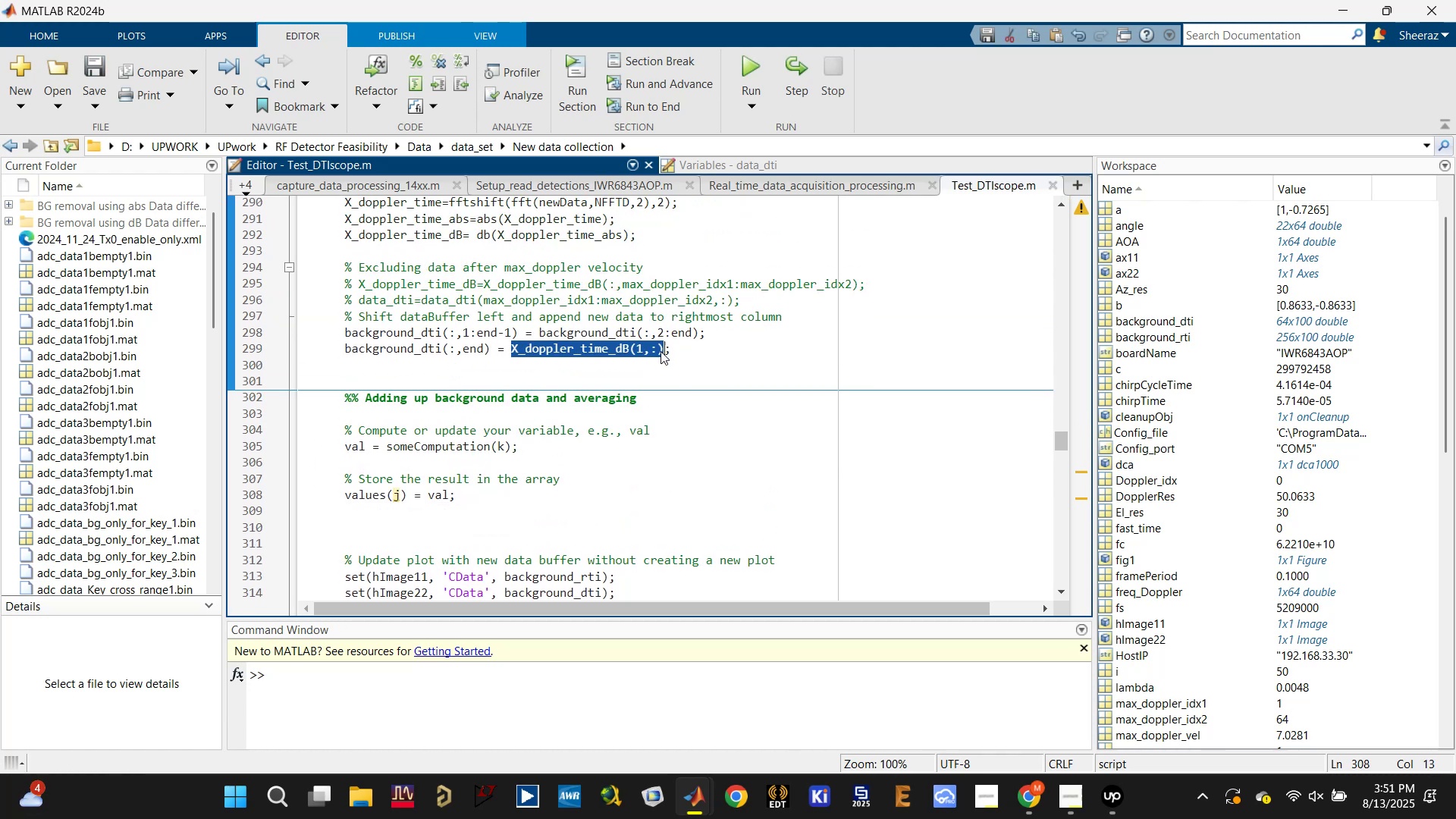 
key(Control+C)
 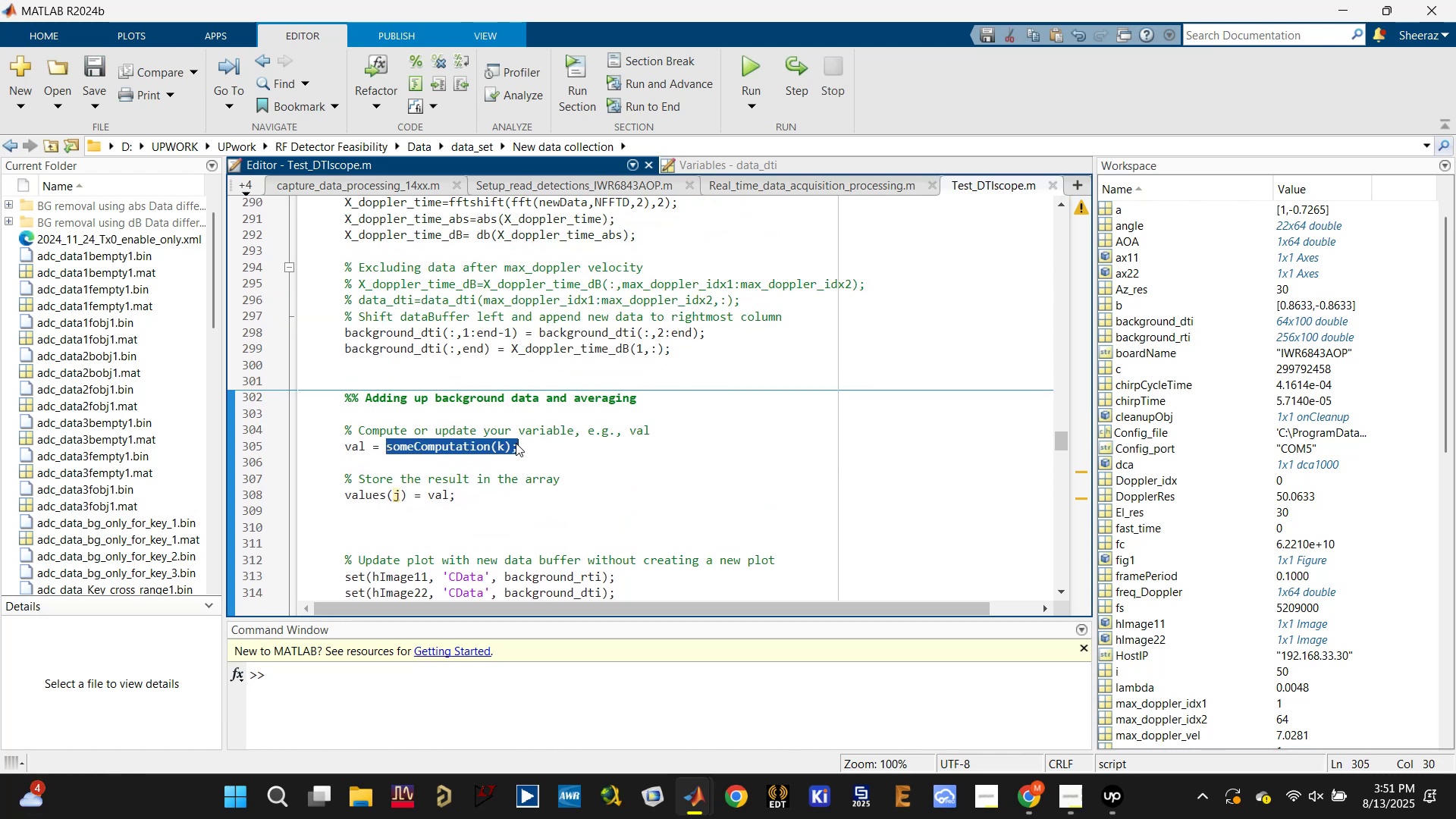 
key(Control+V)
 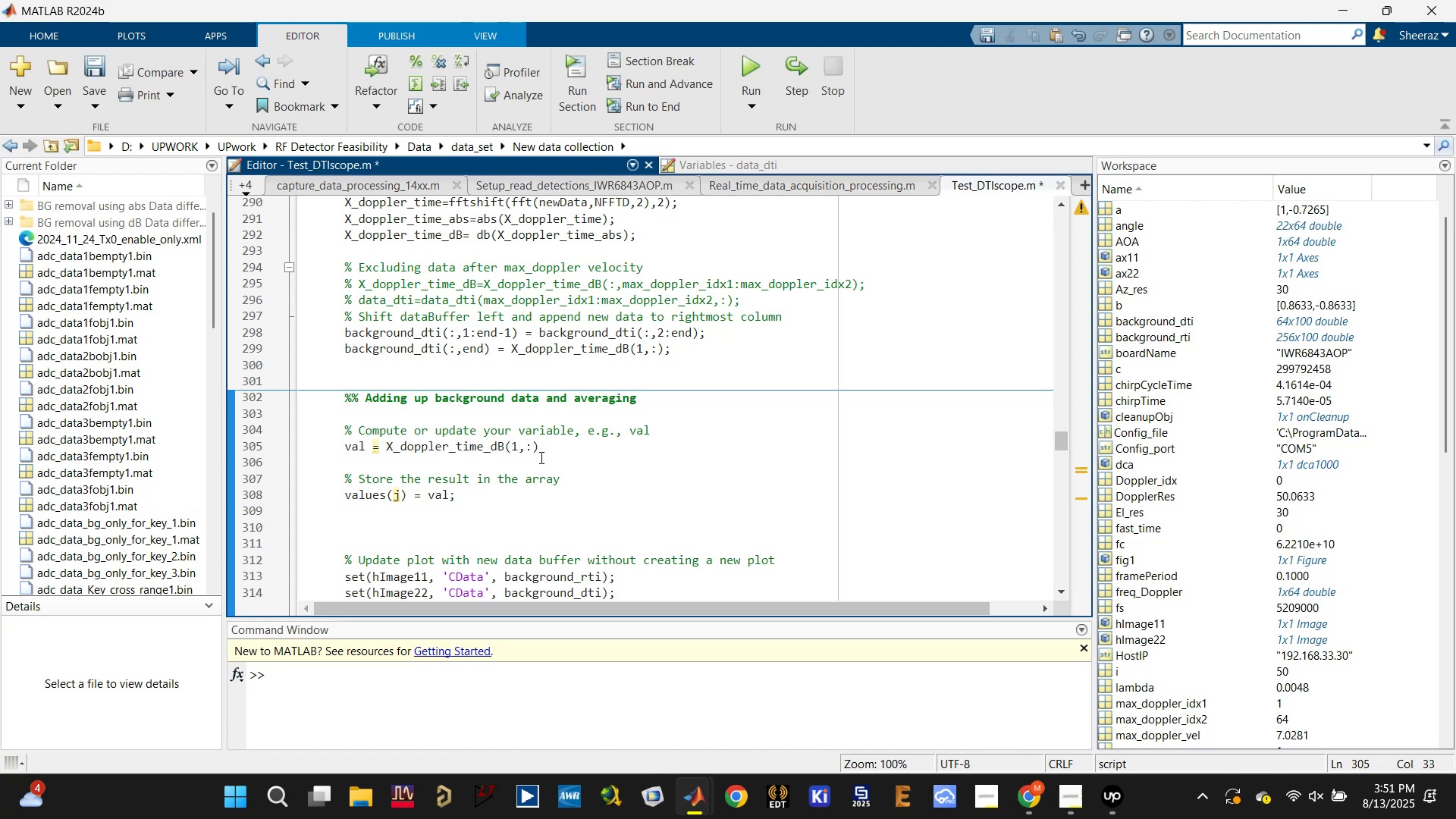 
key(Semicolon)
 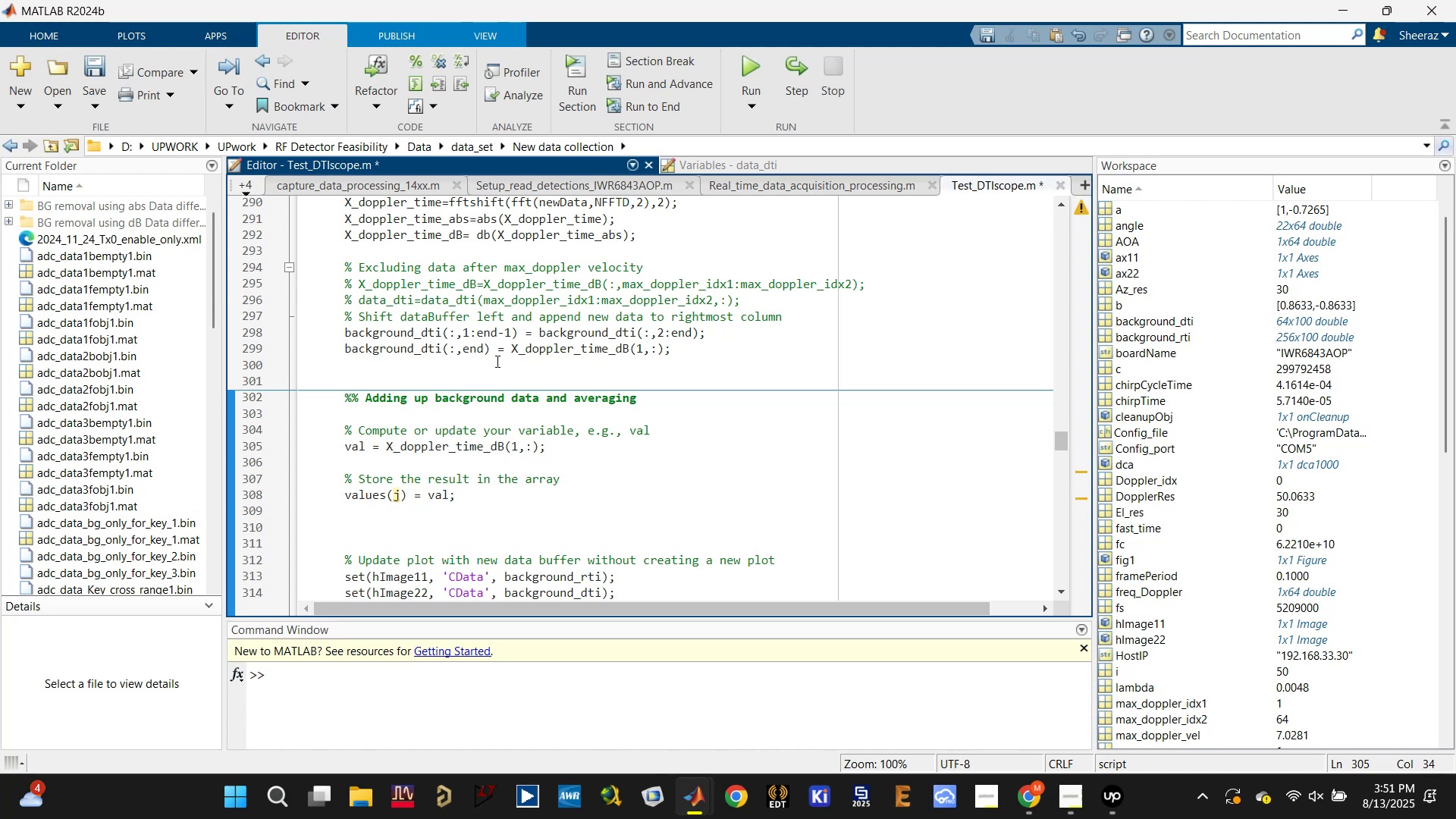 
key(Control+S)
 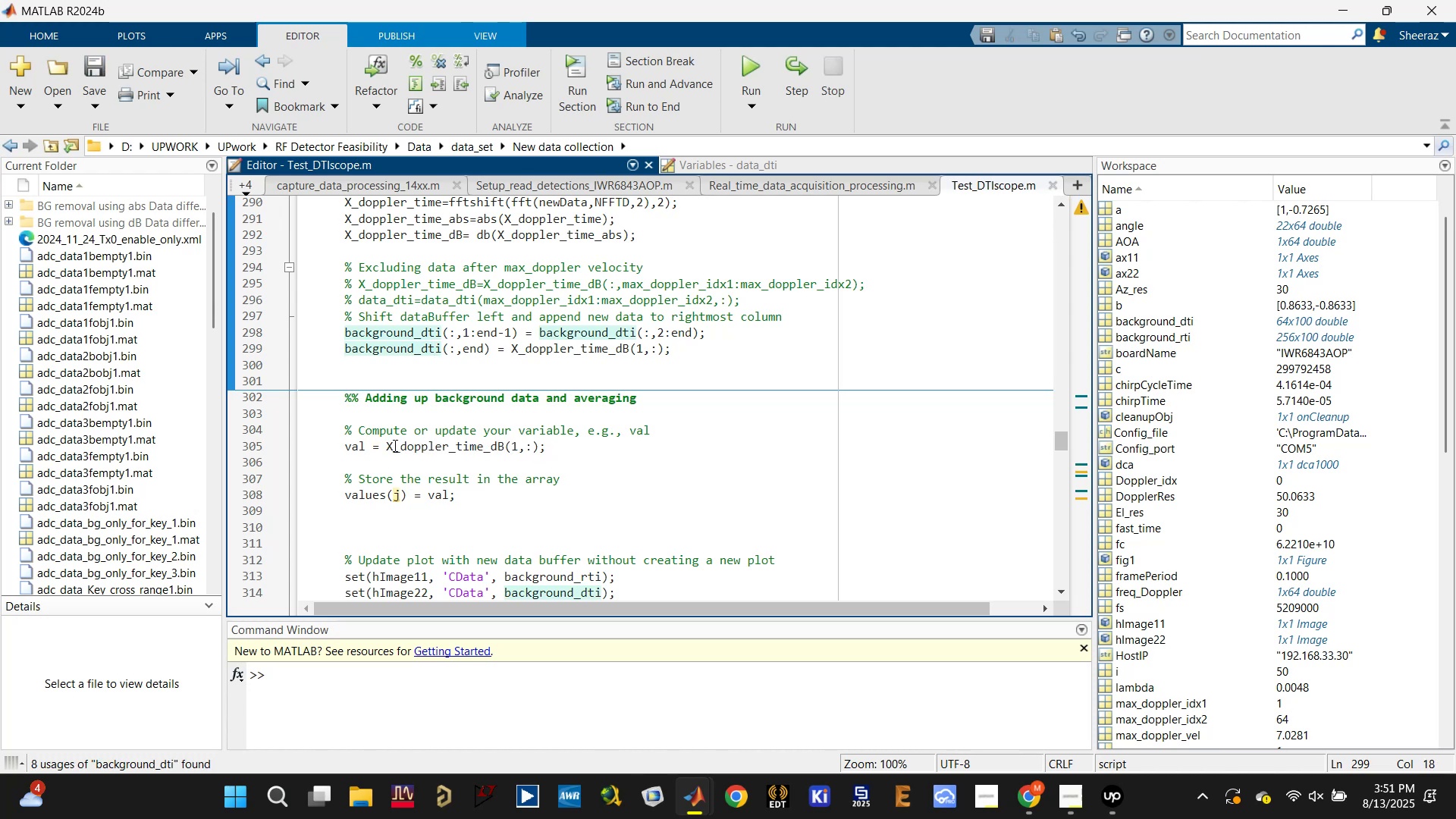 
left_click([350, 444])
 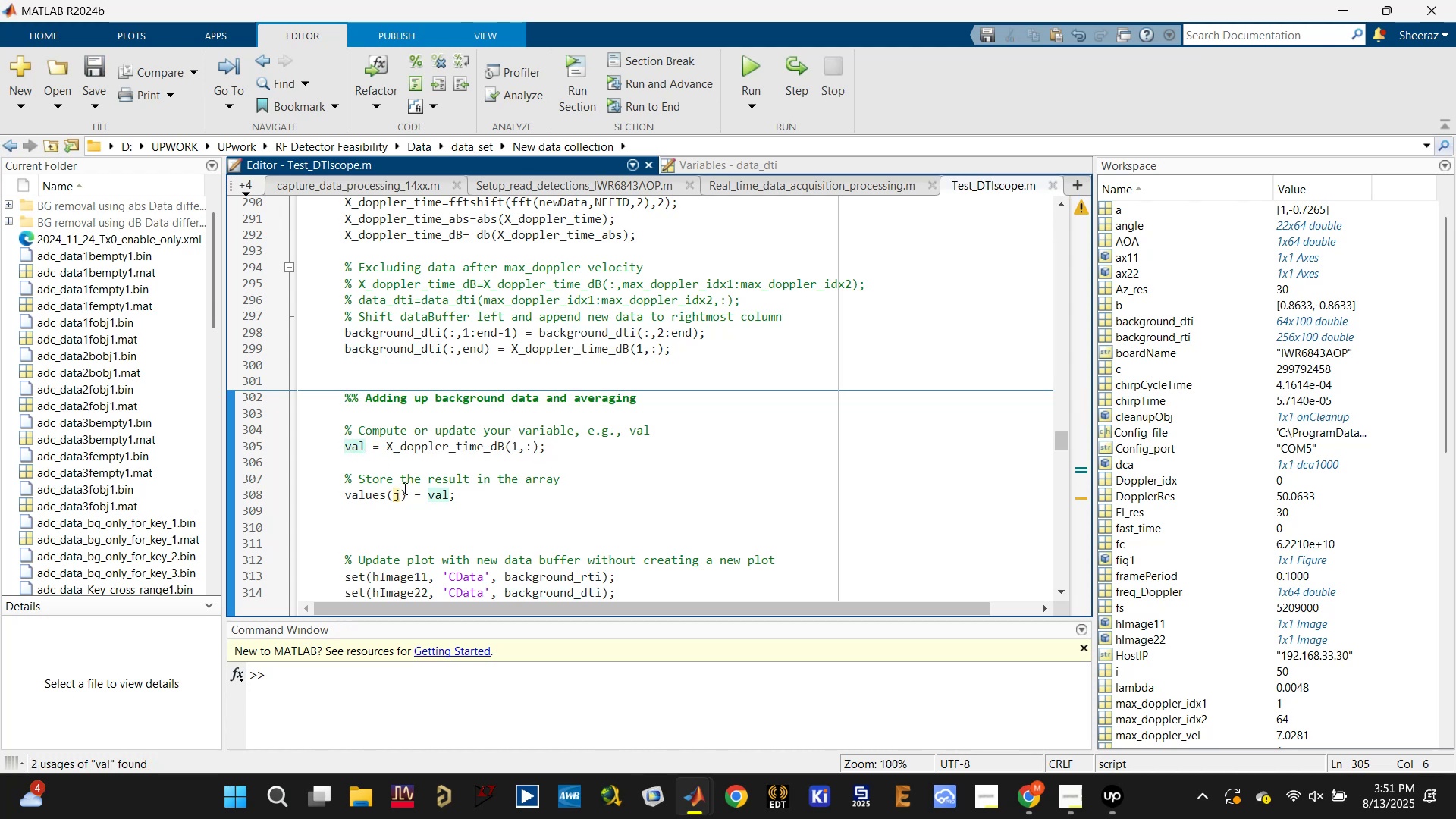 
left_click([401, 490])
 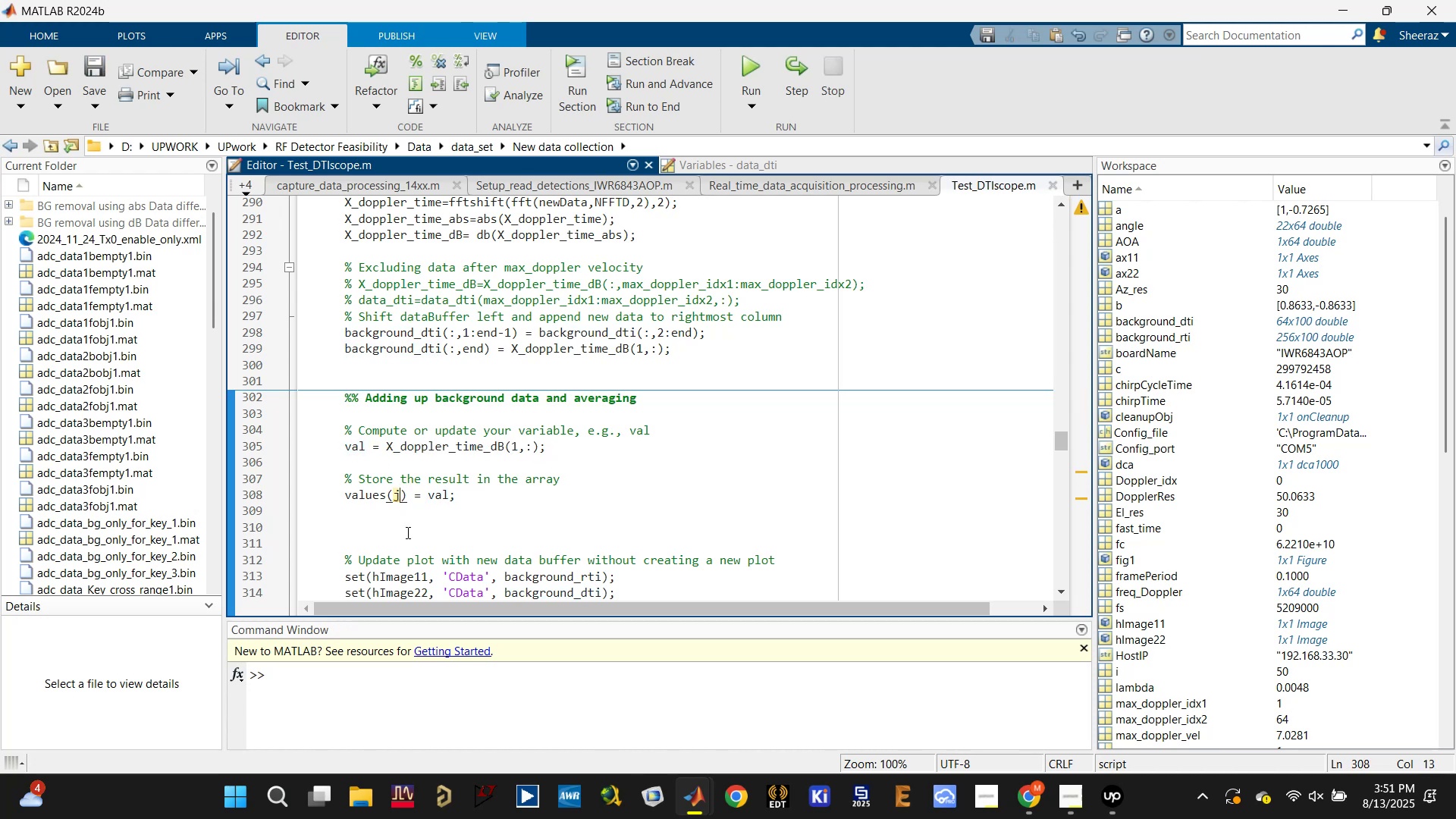 
key(Backspace)
 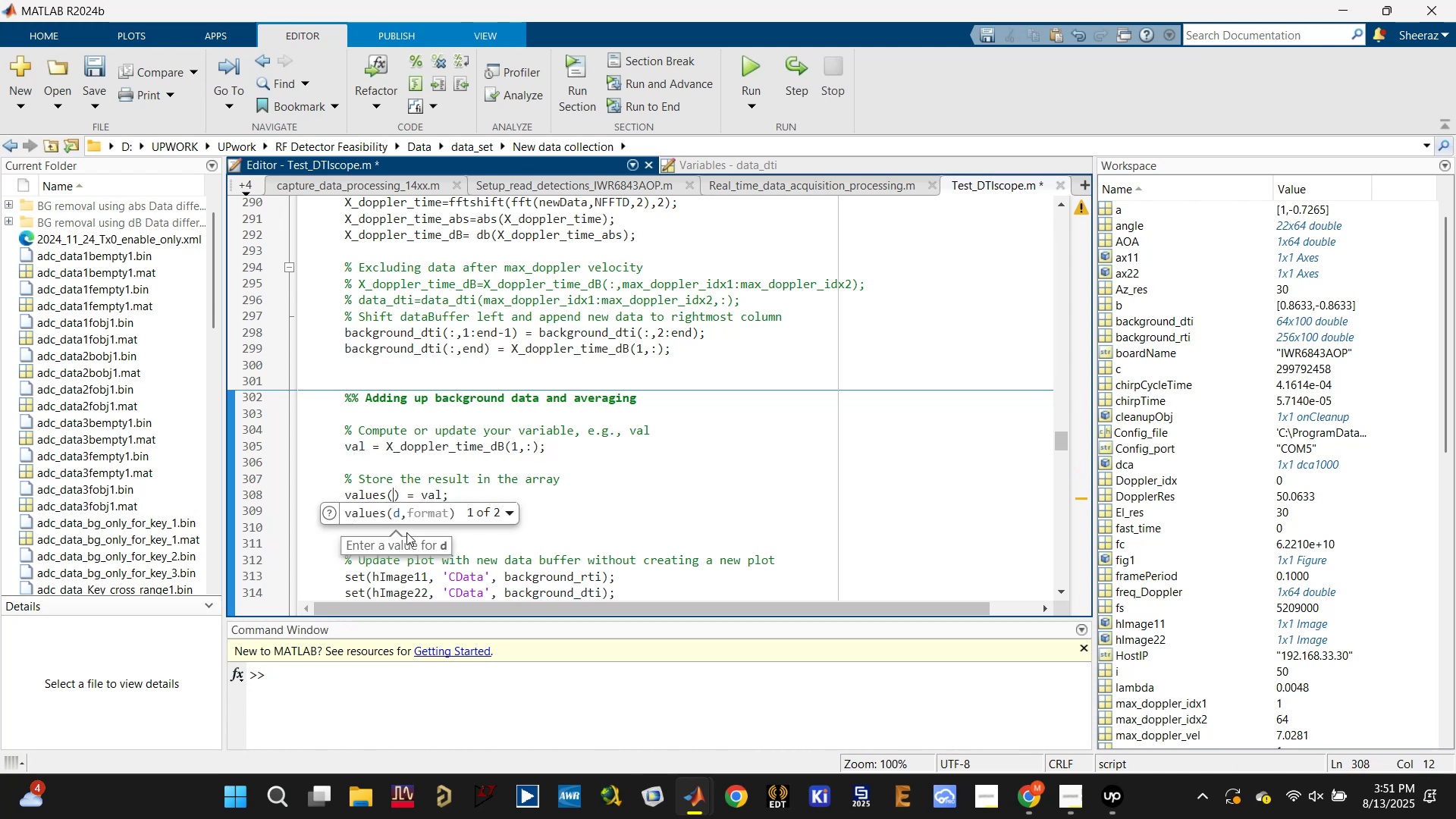 
key(I)
 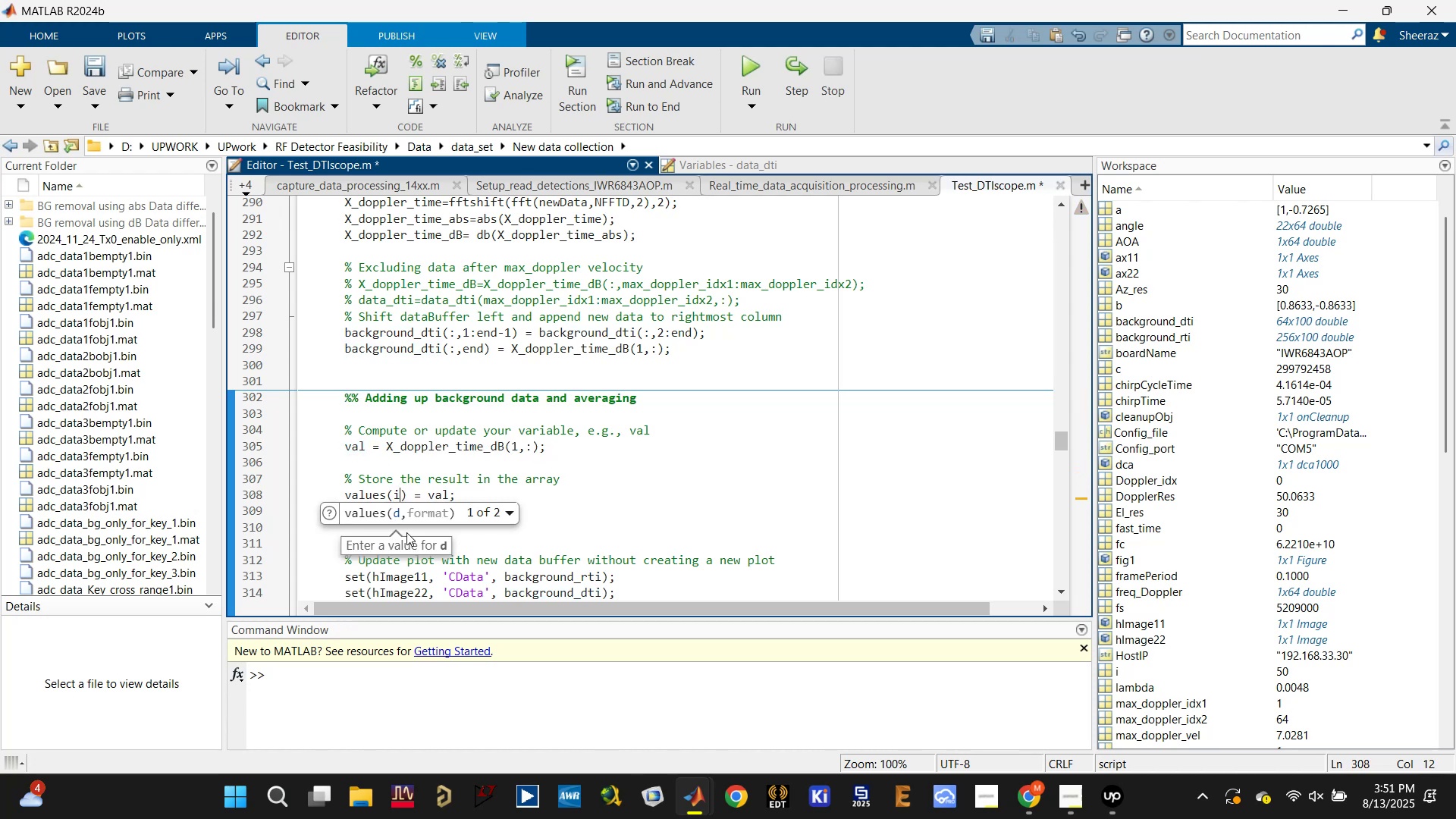 
key(Control+S)
 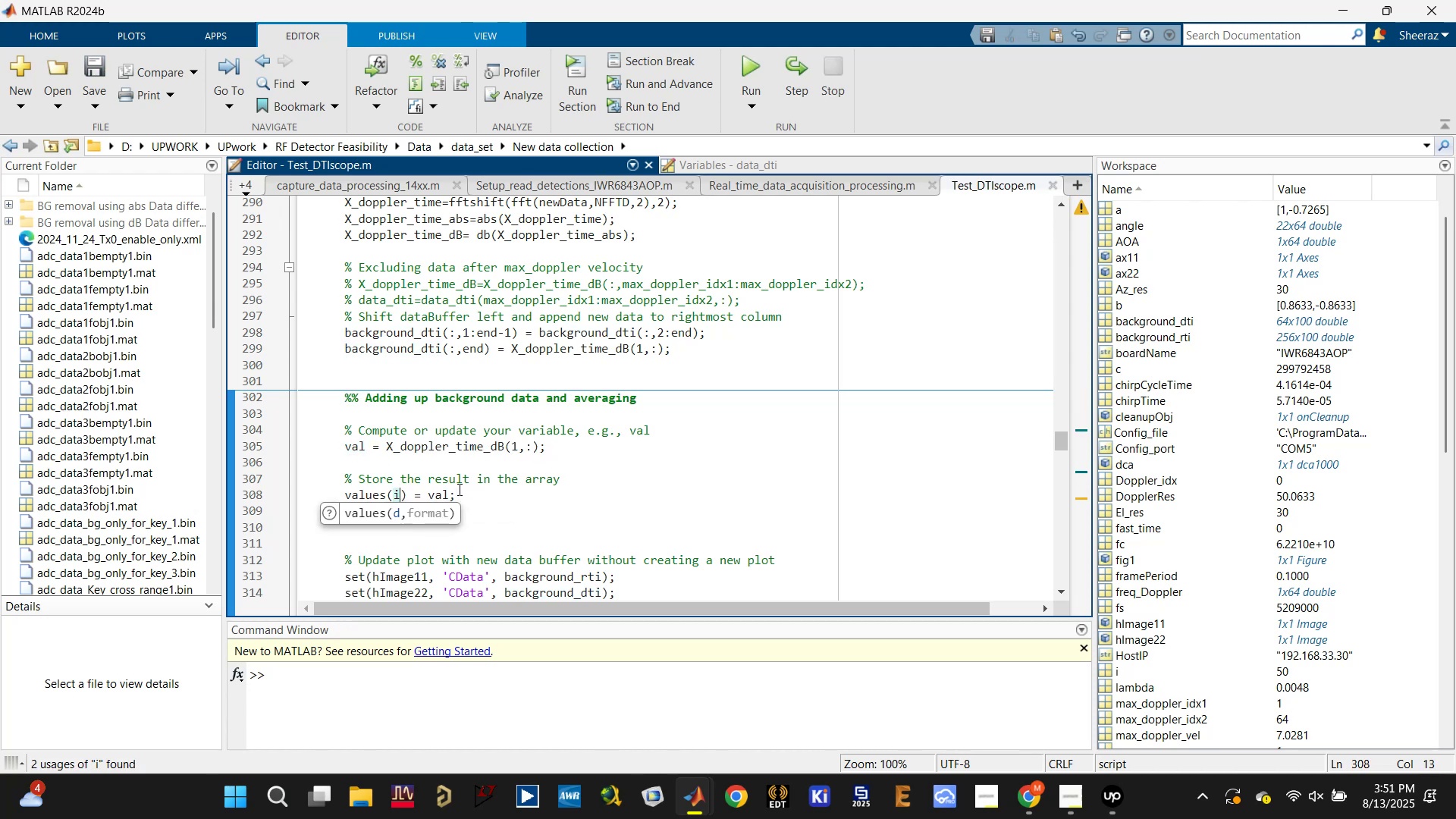 
left_click([447, 490])
 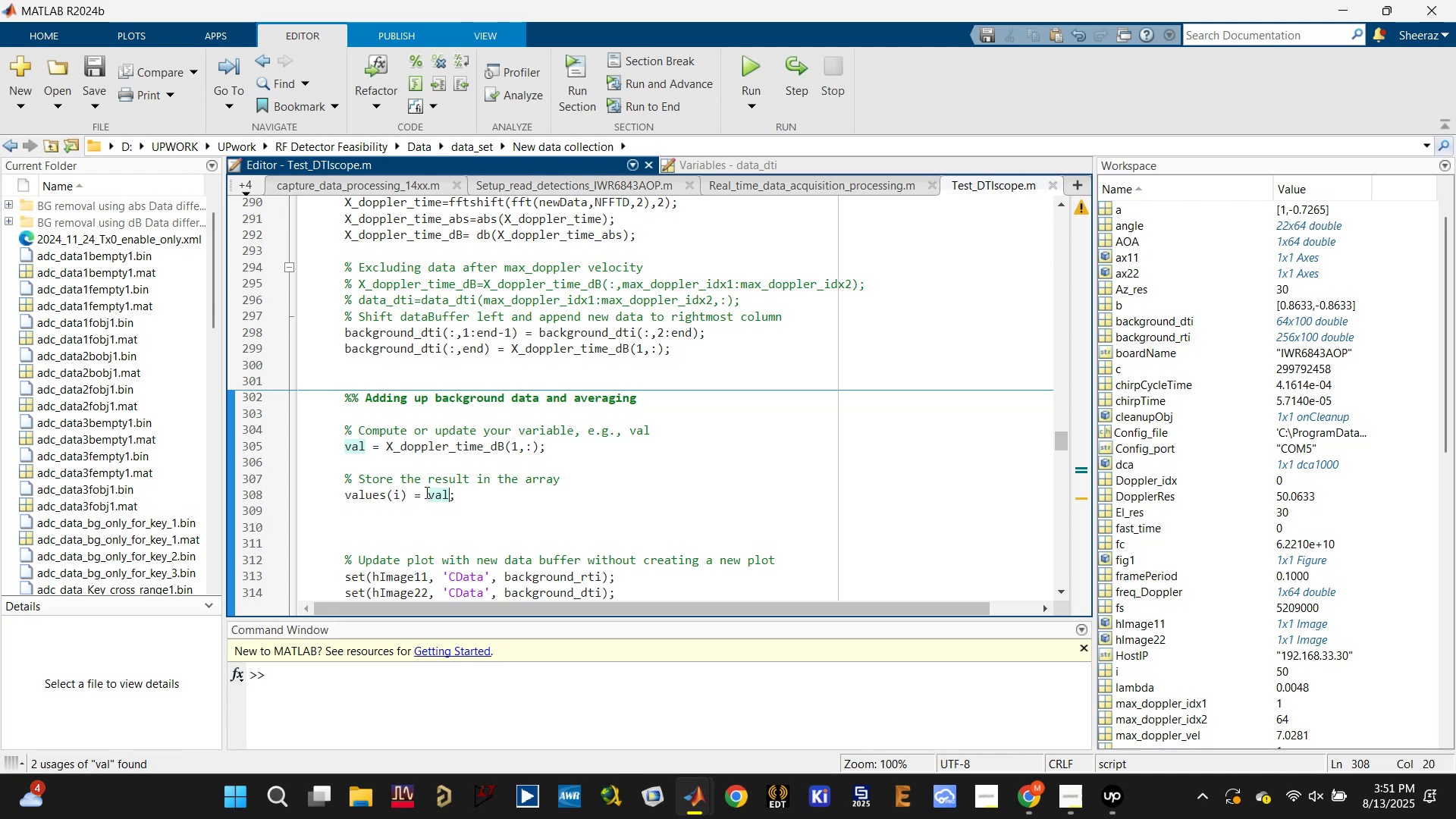 
key(Control+S)
 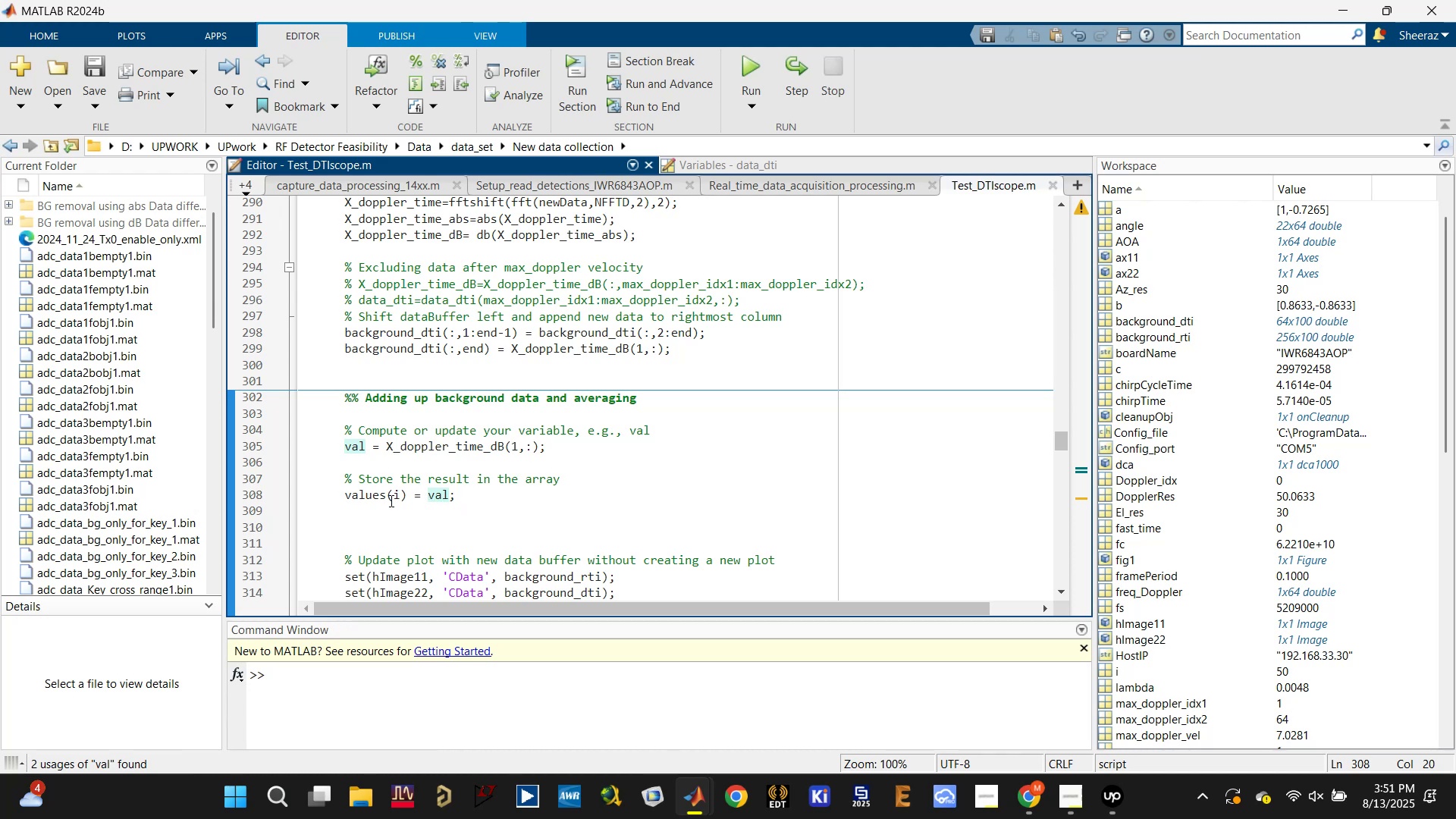 
left_click([362, 497])
 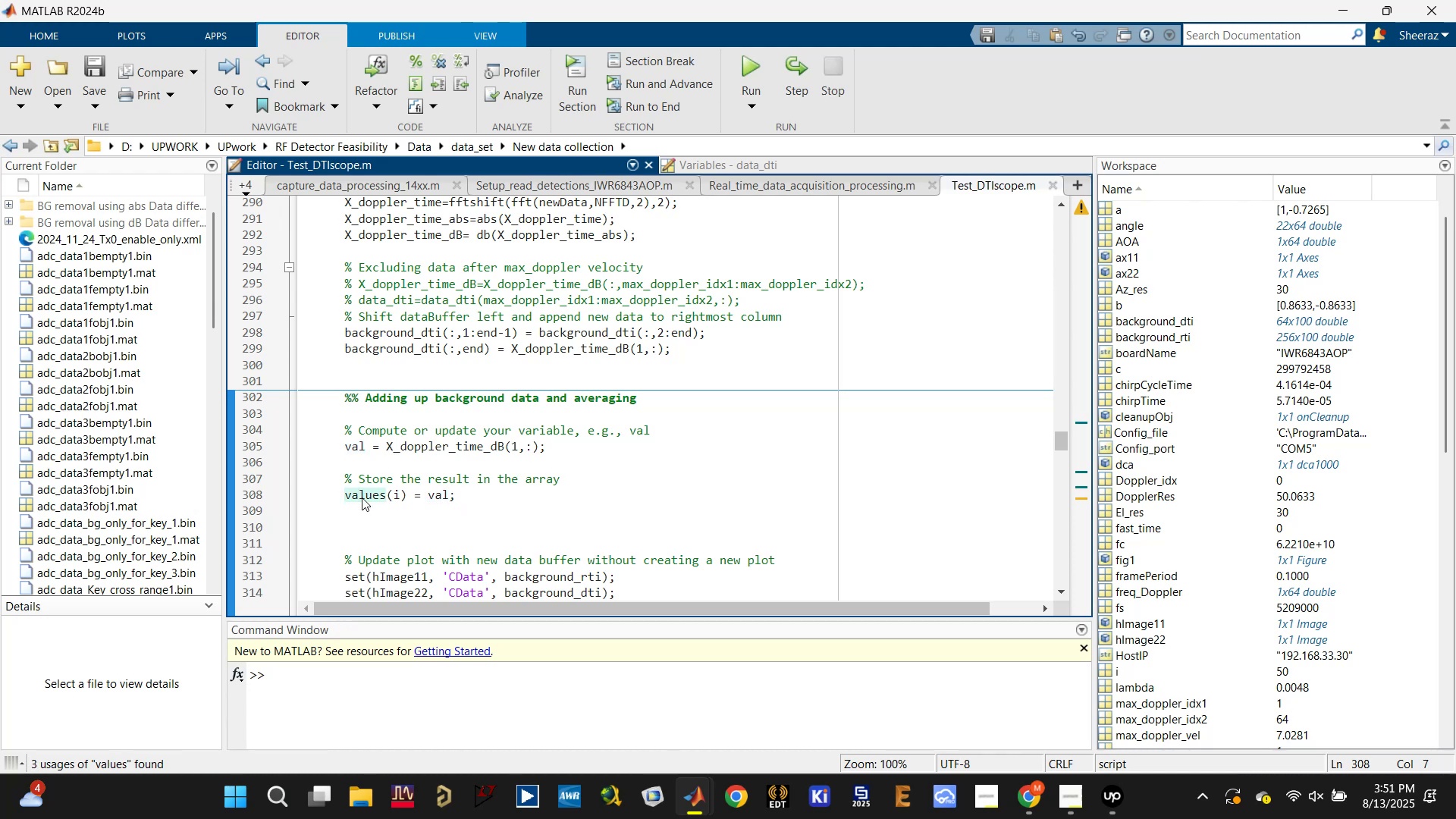 
scroll: coordinate [366, 494], scroll_direction: down, amount: 3.0
 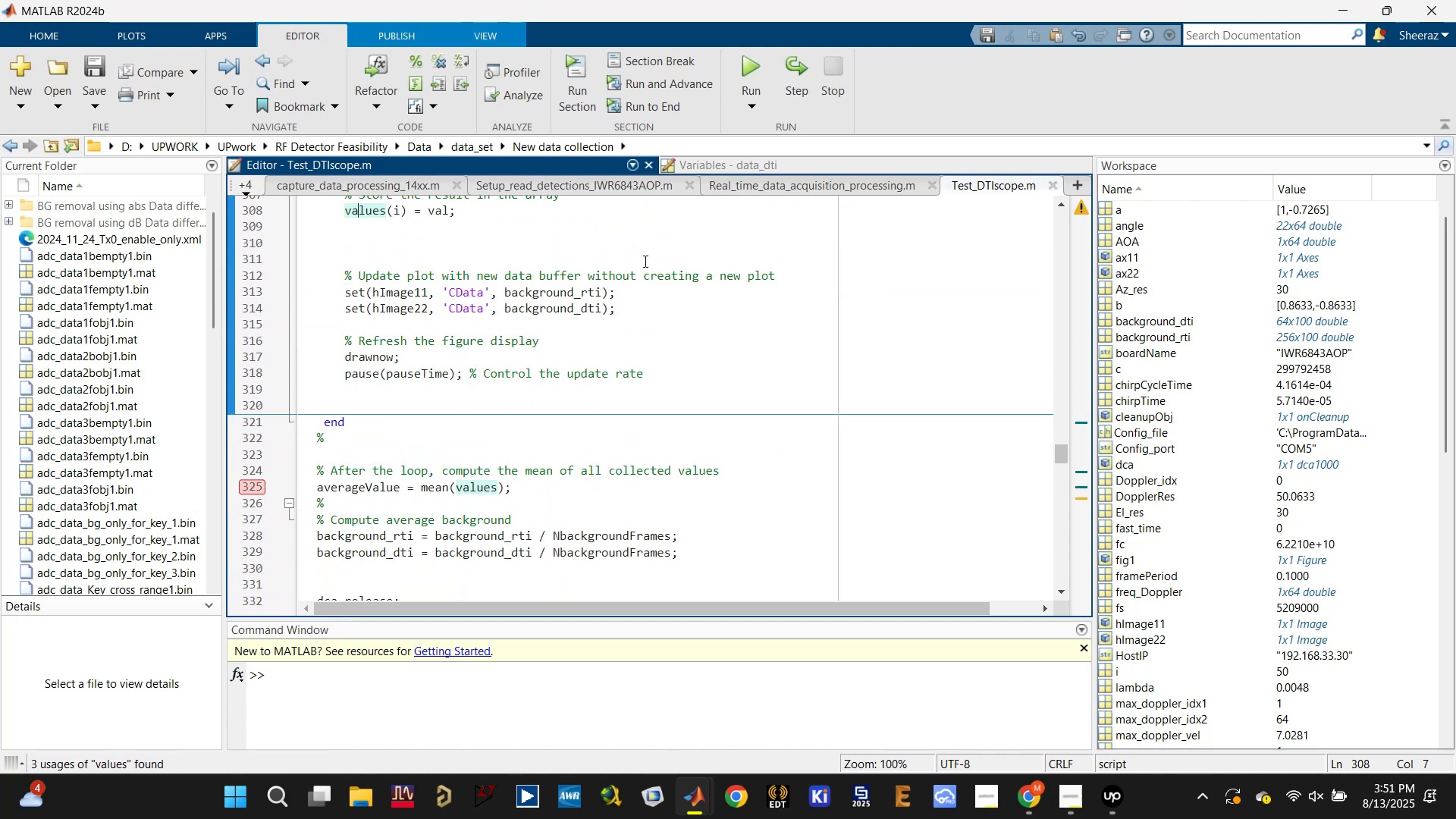 
left_click([746, 55])
 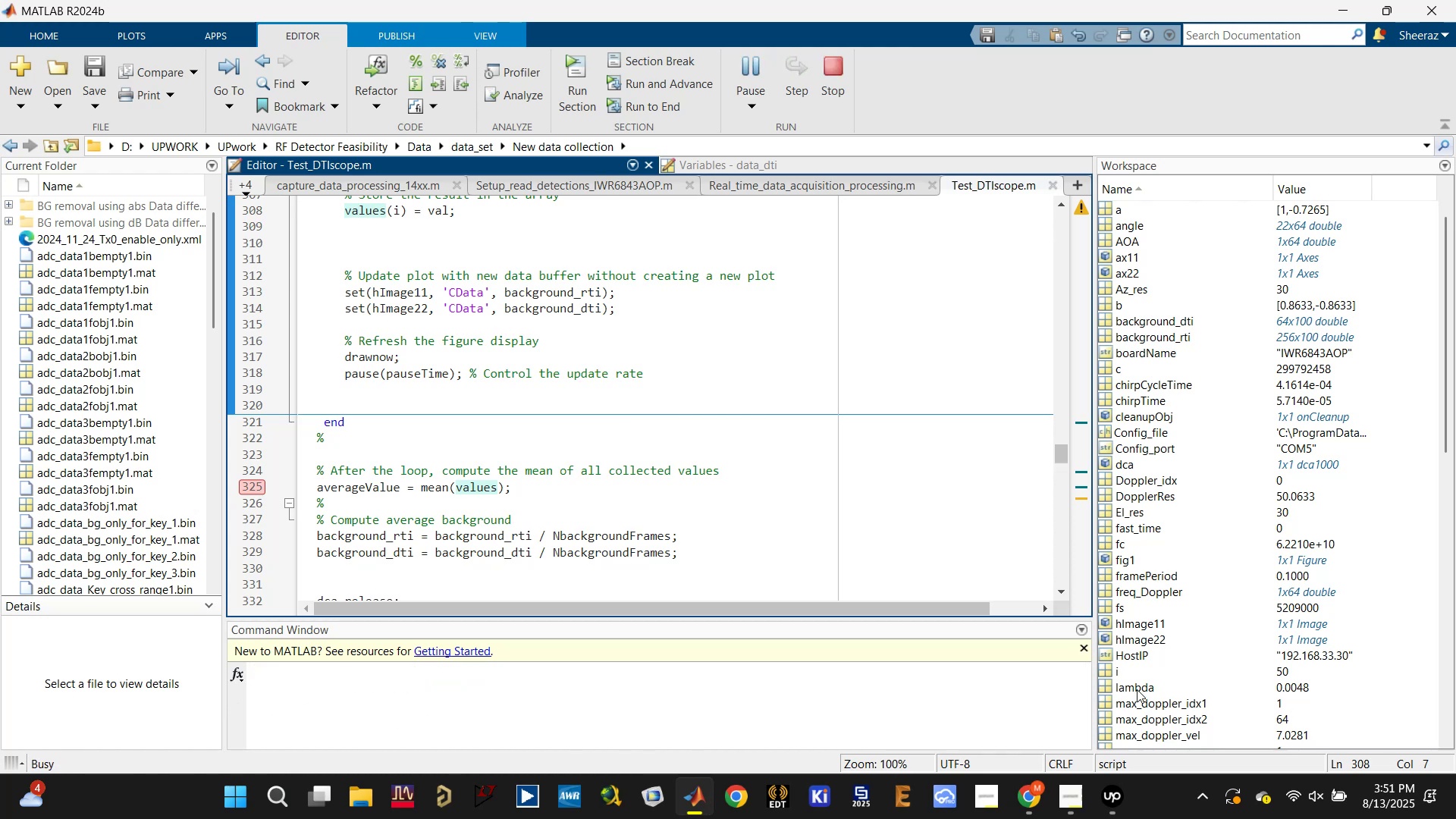 
left_click([1119, 802])
 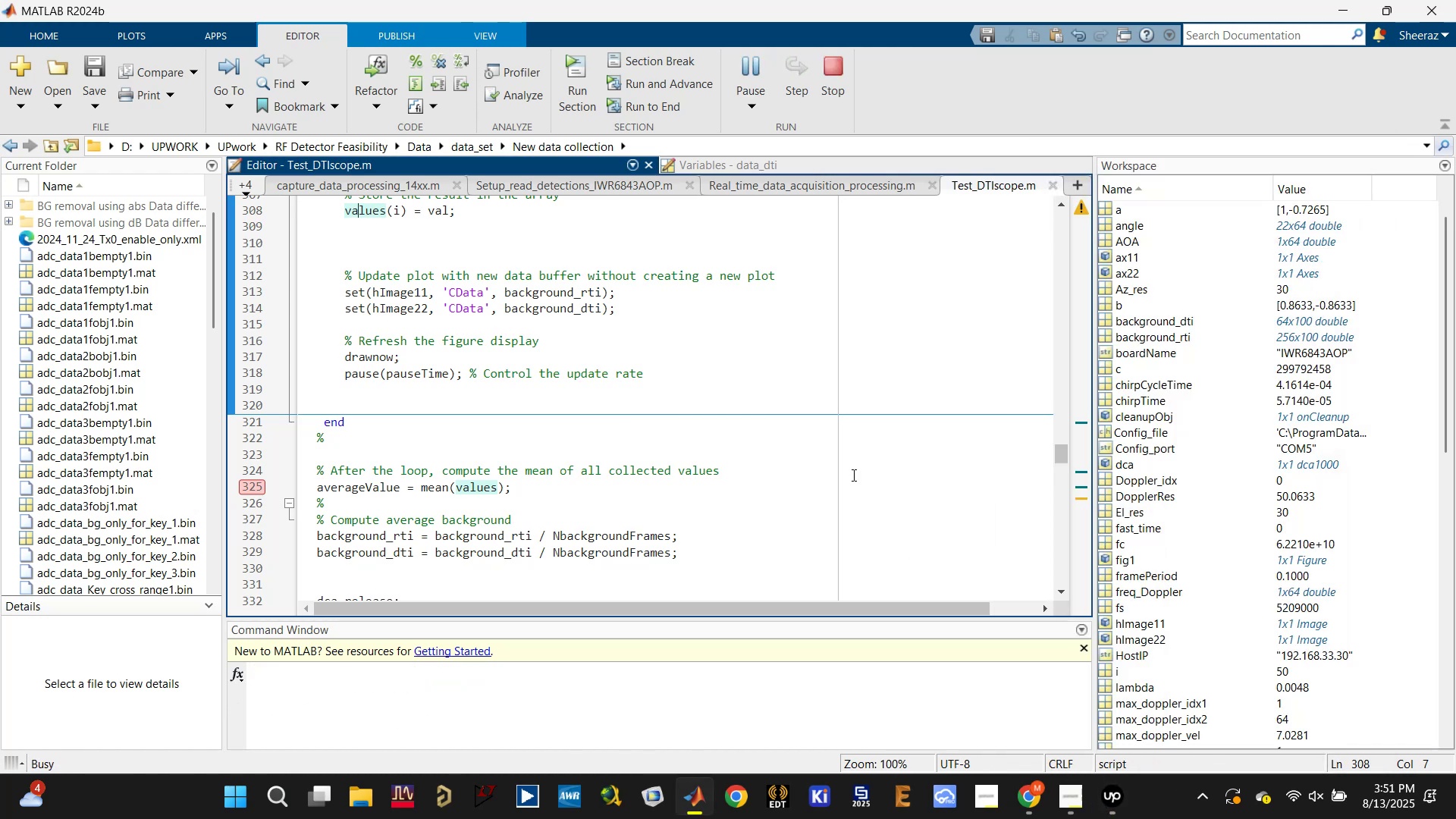 
wait(11.19)
 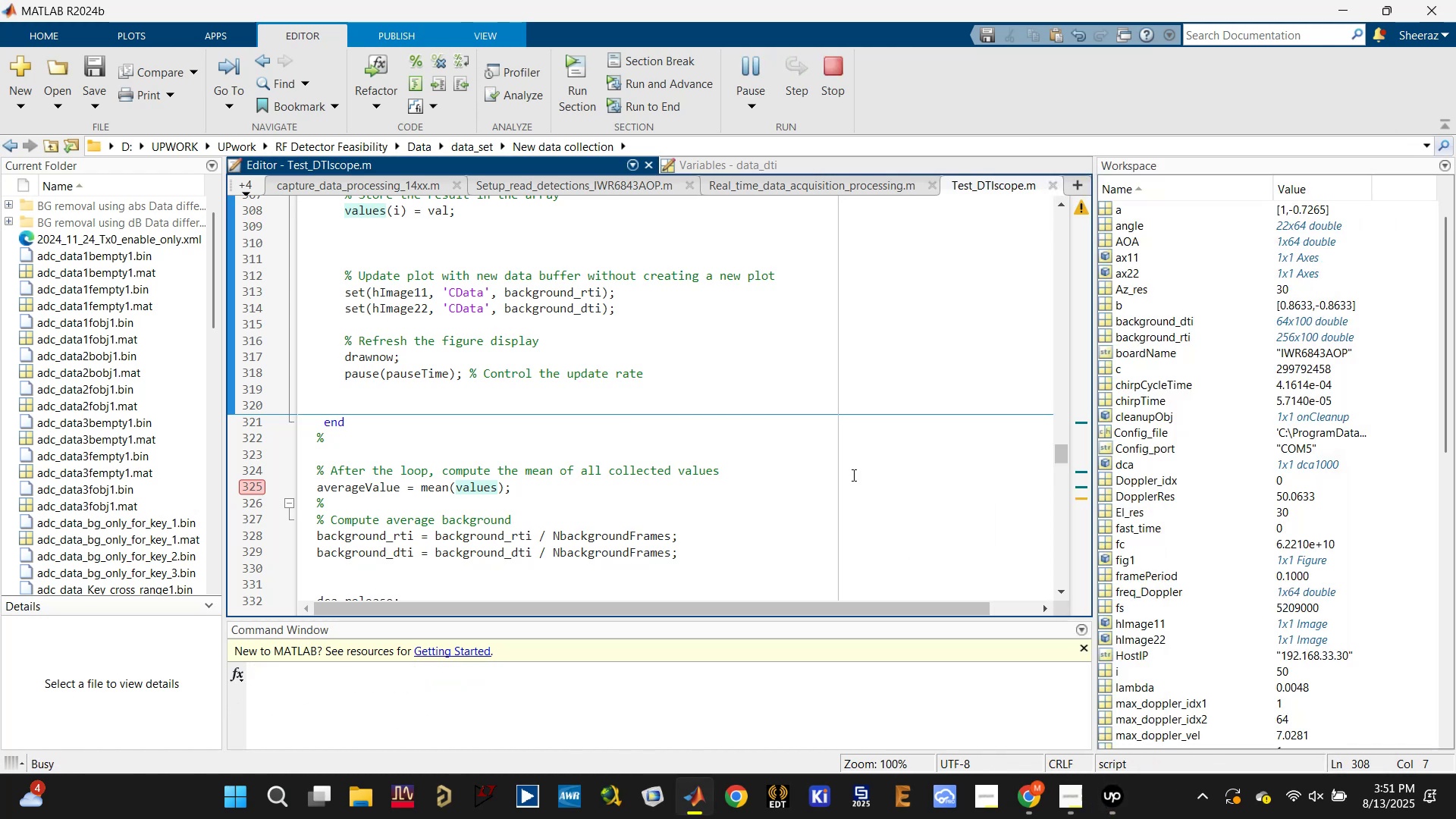 
key(Meta+ArrowLeft)
 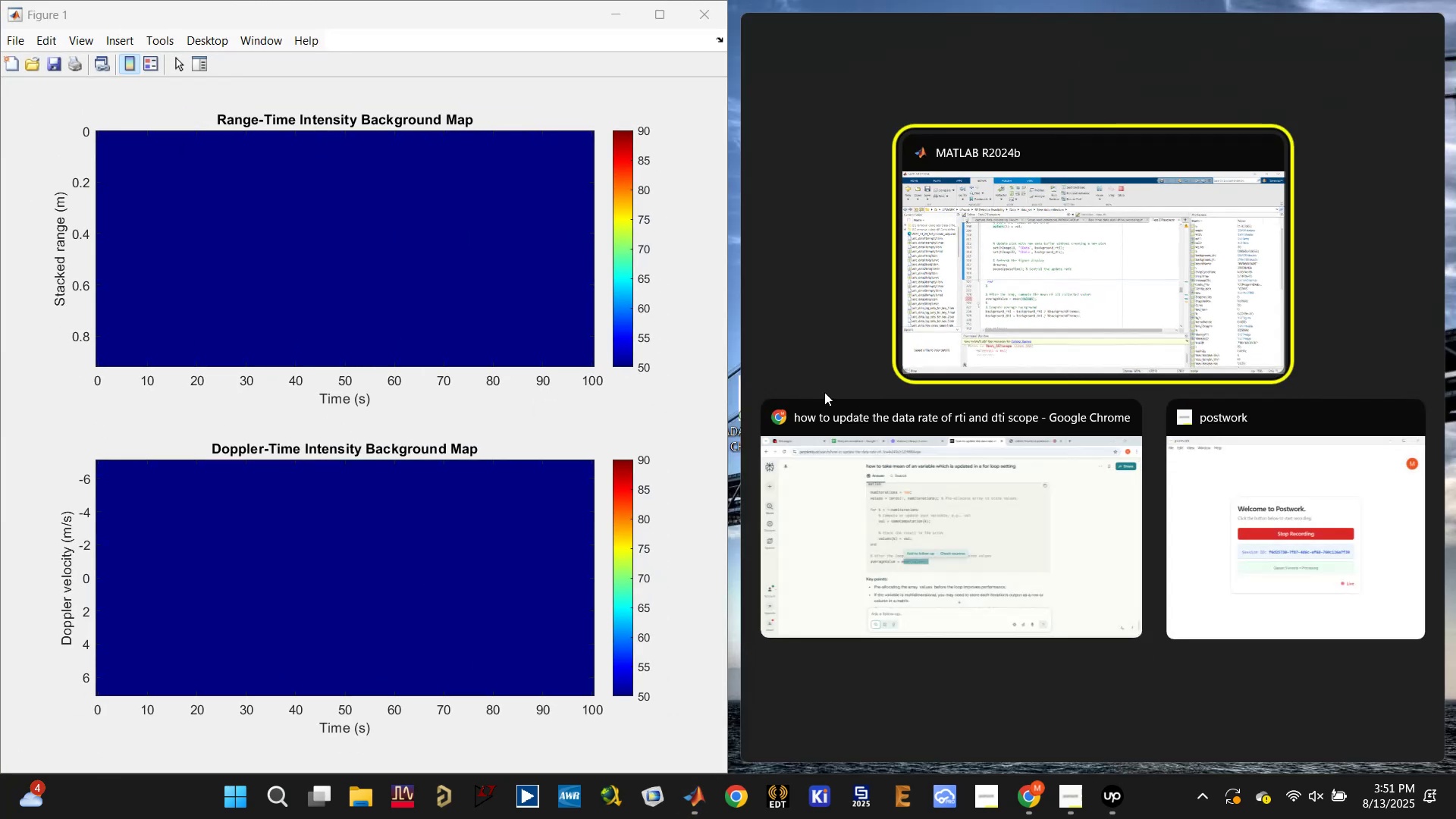 
left_click([943, 334])
 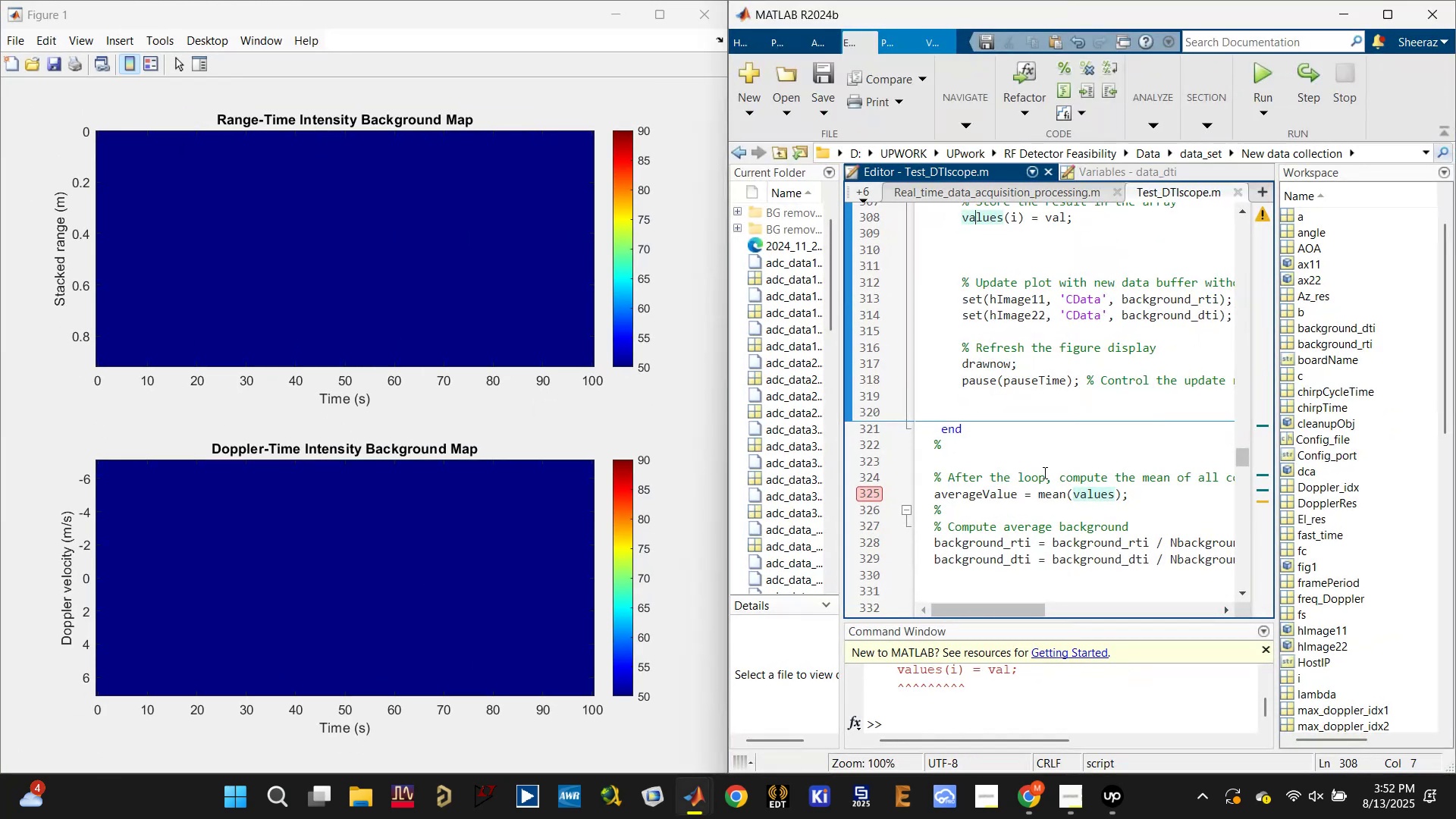 
scroll: coordinate [1038, 693], scroll_direction: up, amount: 1.0
 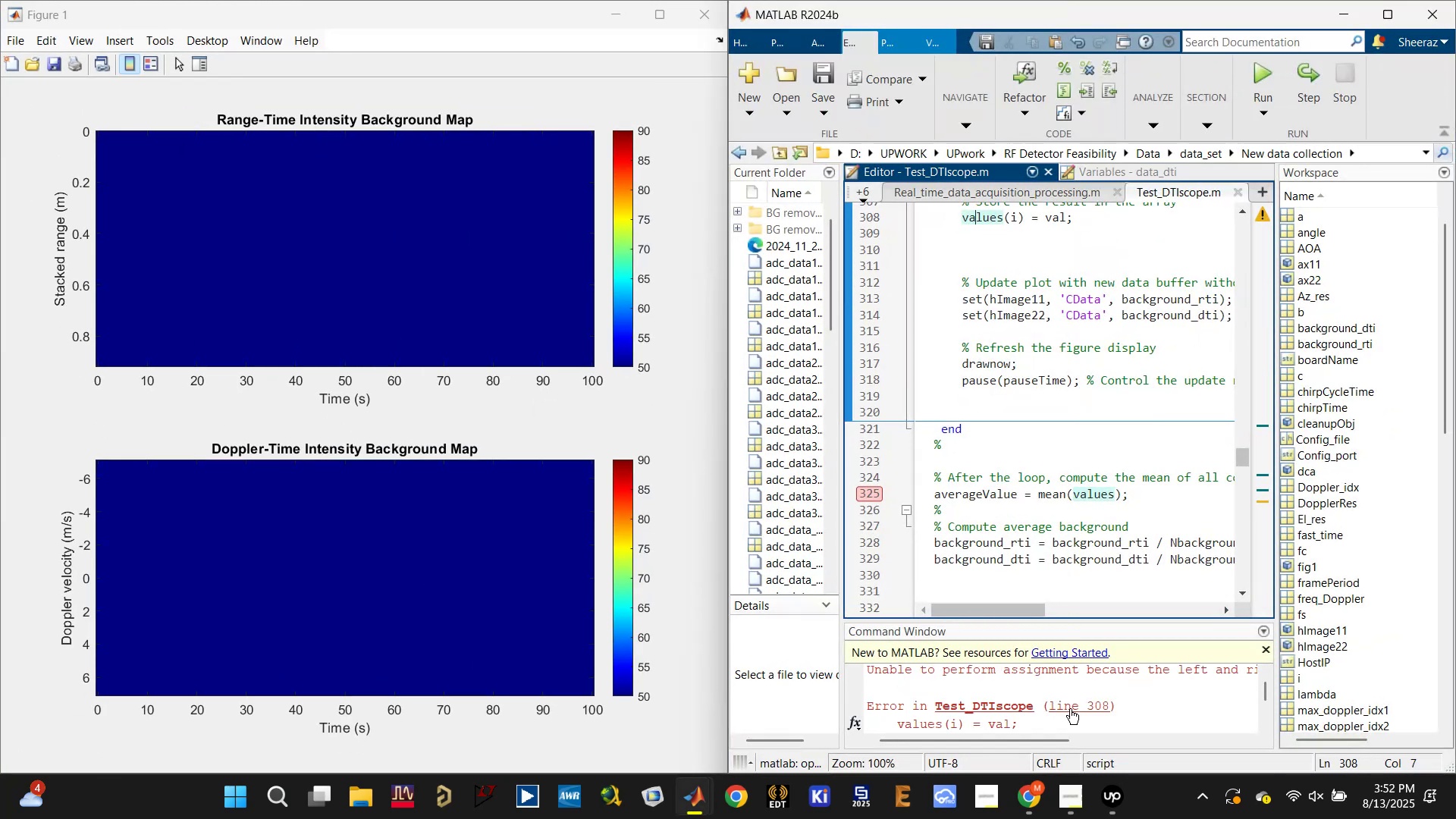 
left_click([1072, 708])
 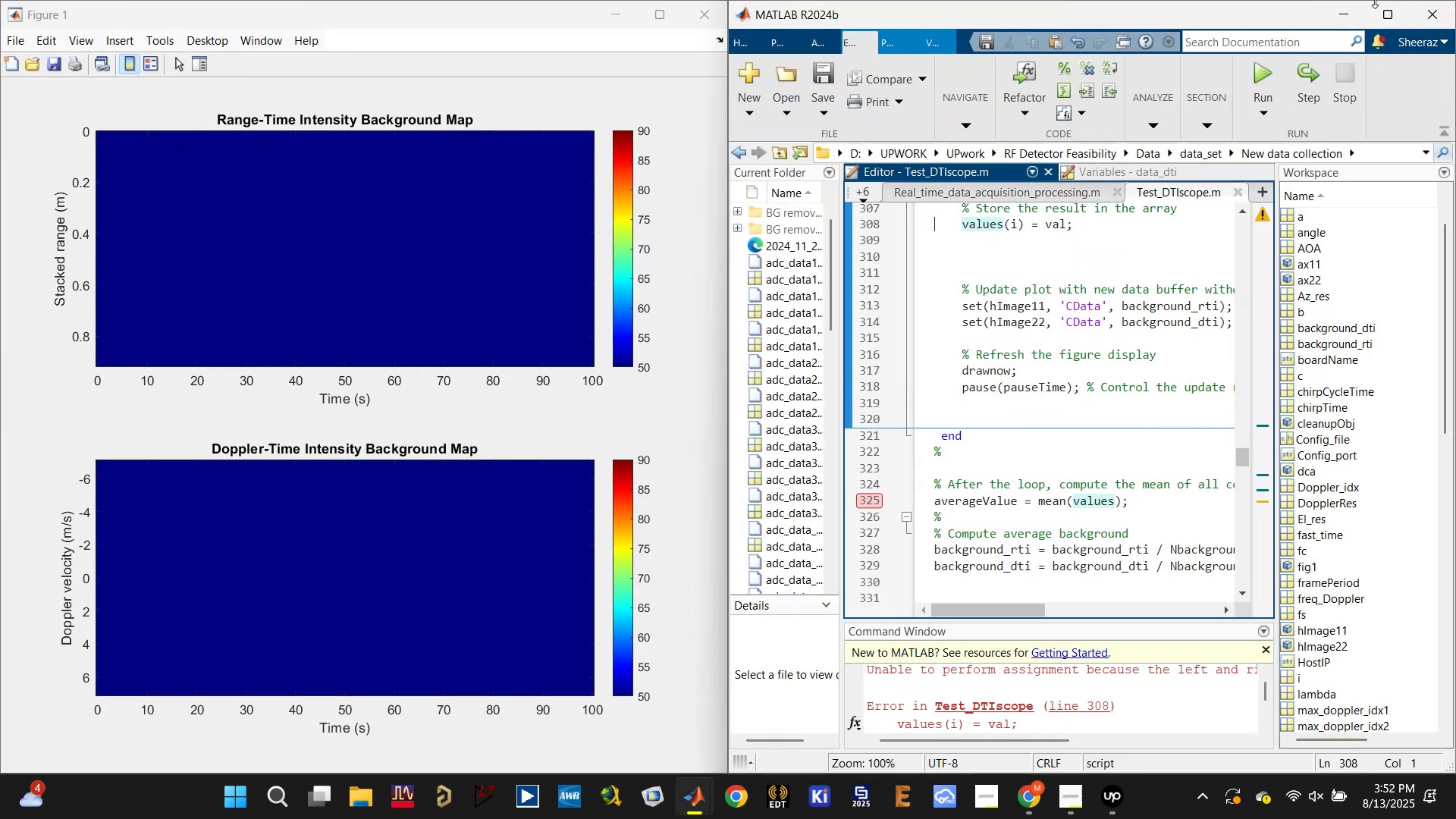 
left_click([1386, 19])
 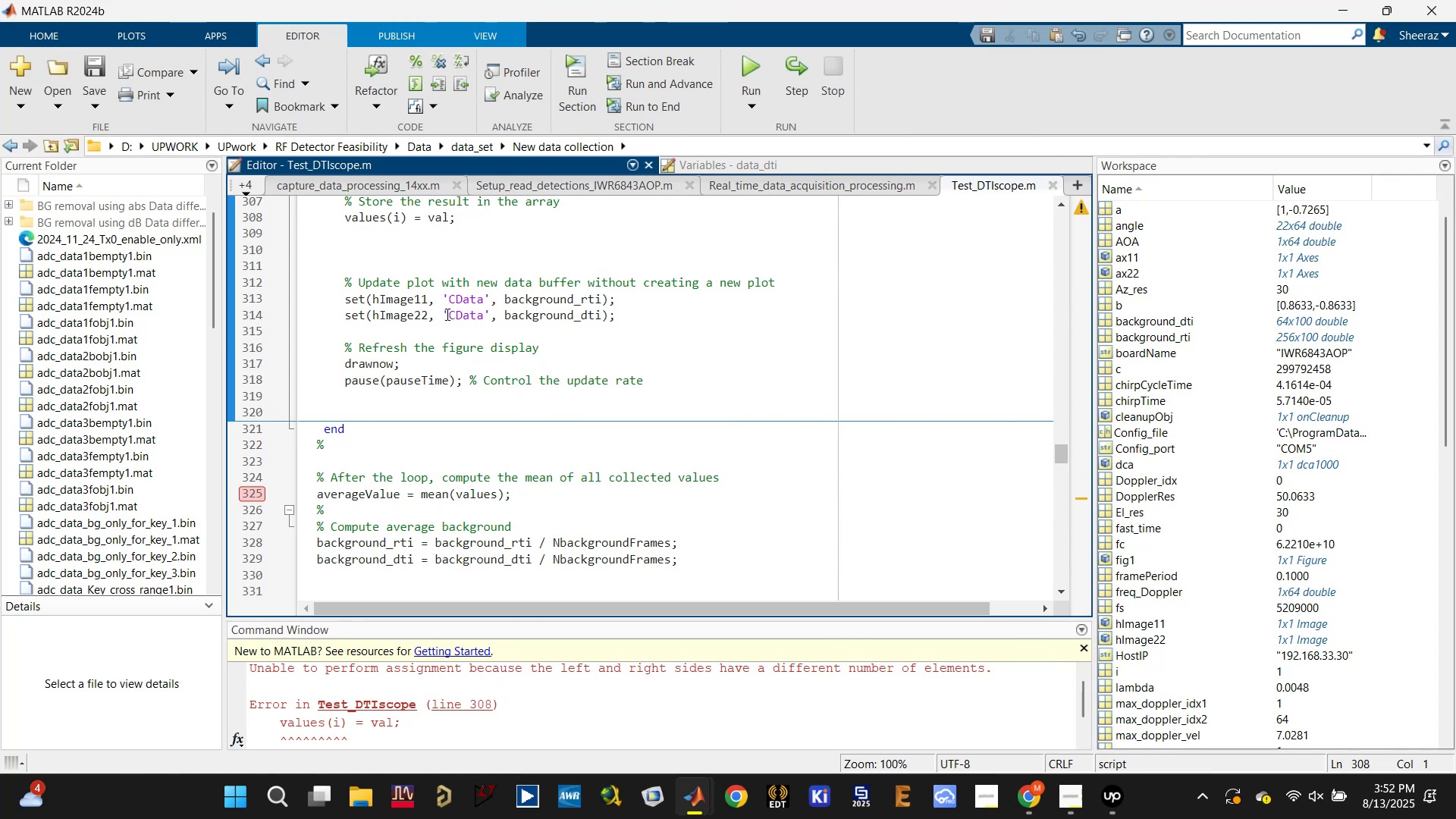 
left_click([444, 212])
 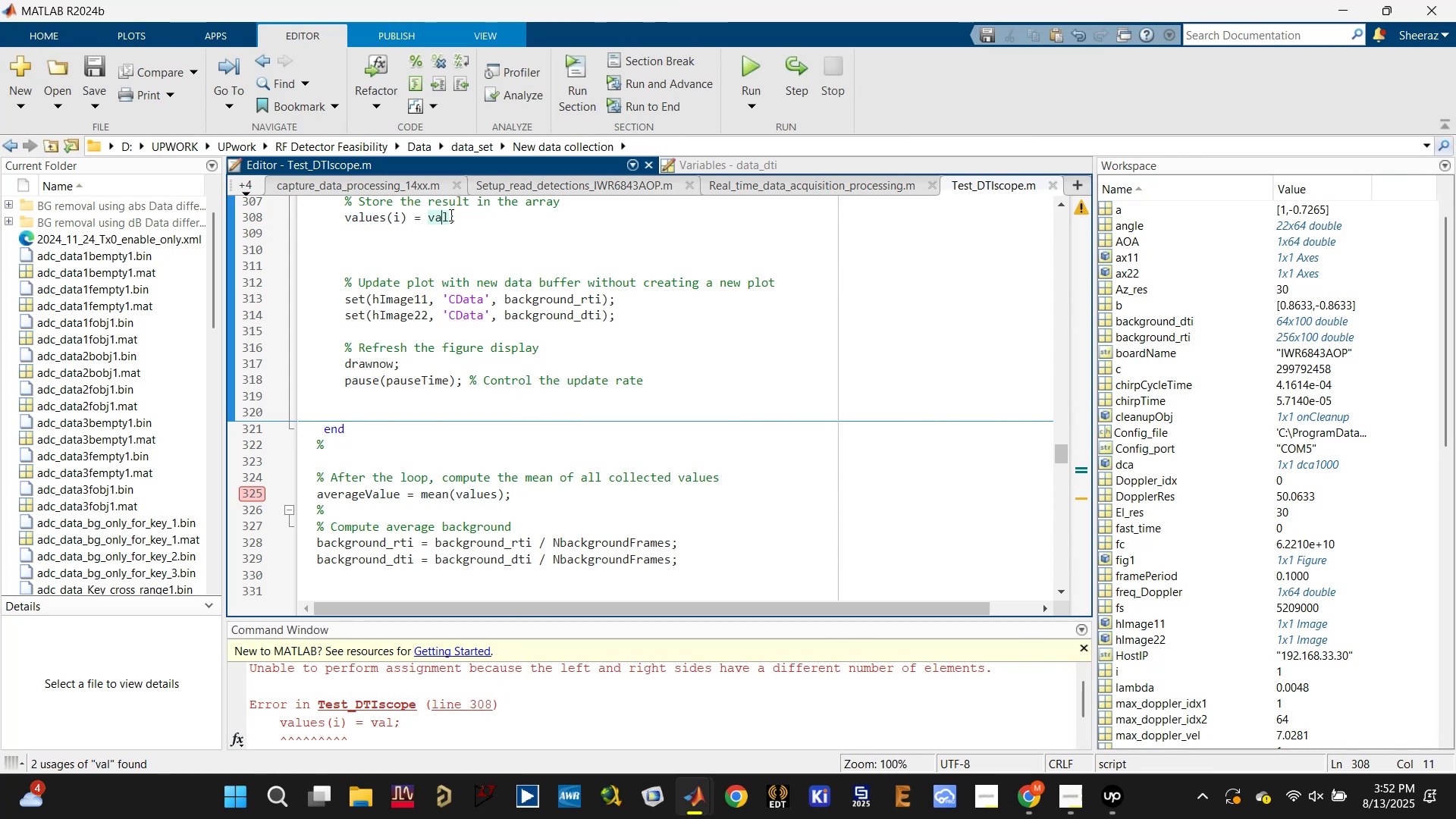 
scroll: coordinate [441, 300], scroll_direction: up, amount: 2.0
 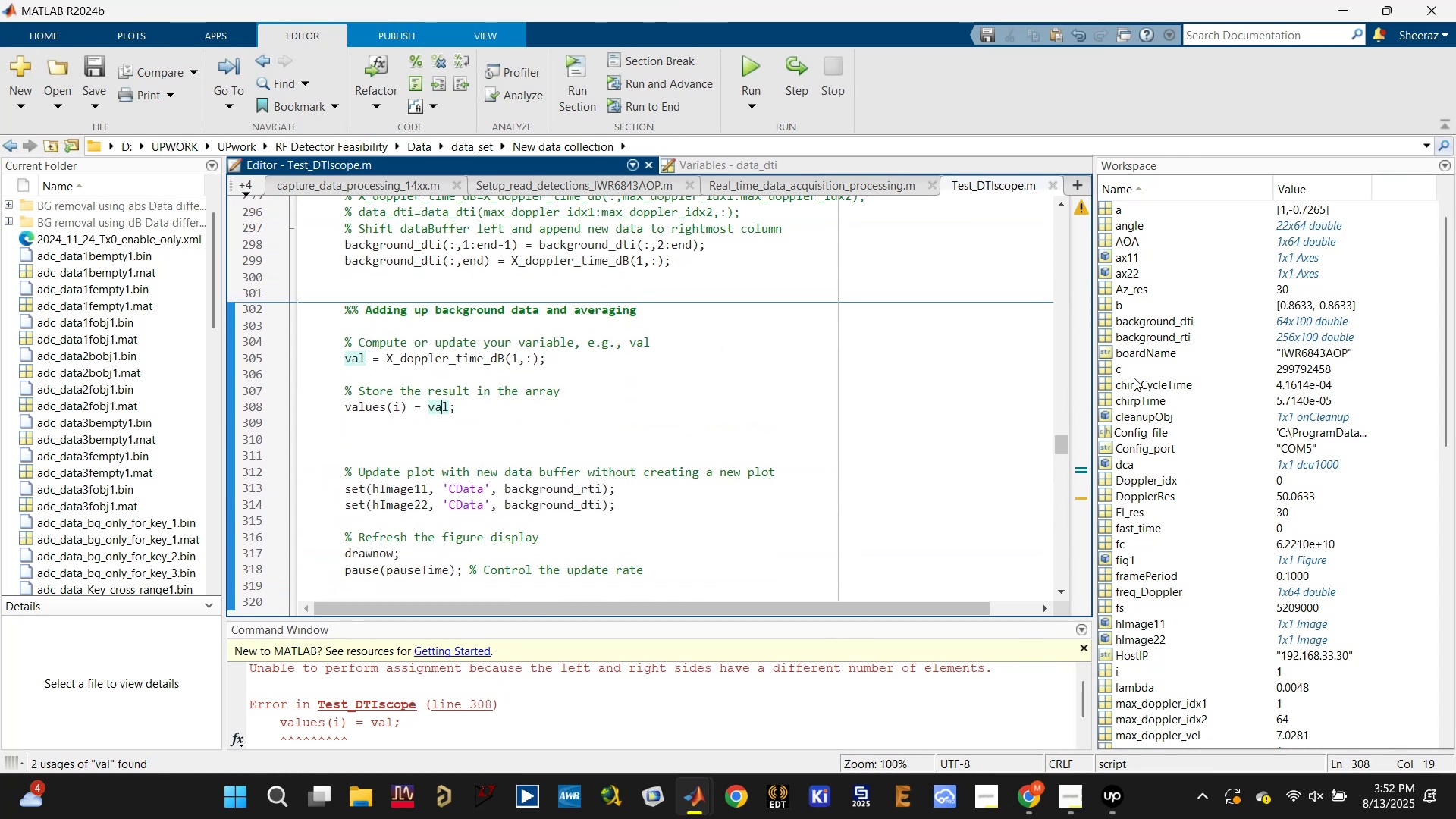 
scroll: coordinate [1136, 610], scroll_direction: down, amount: 7.0
 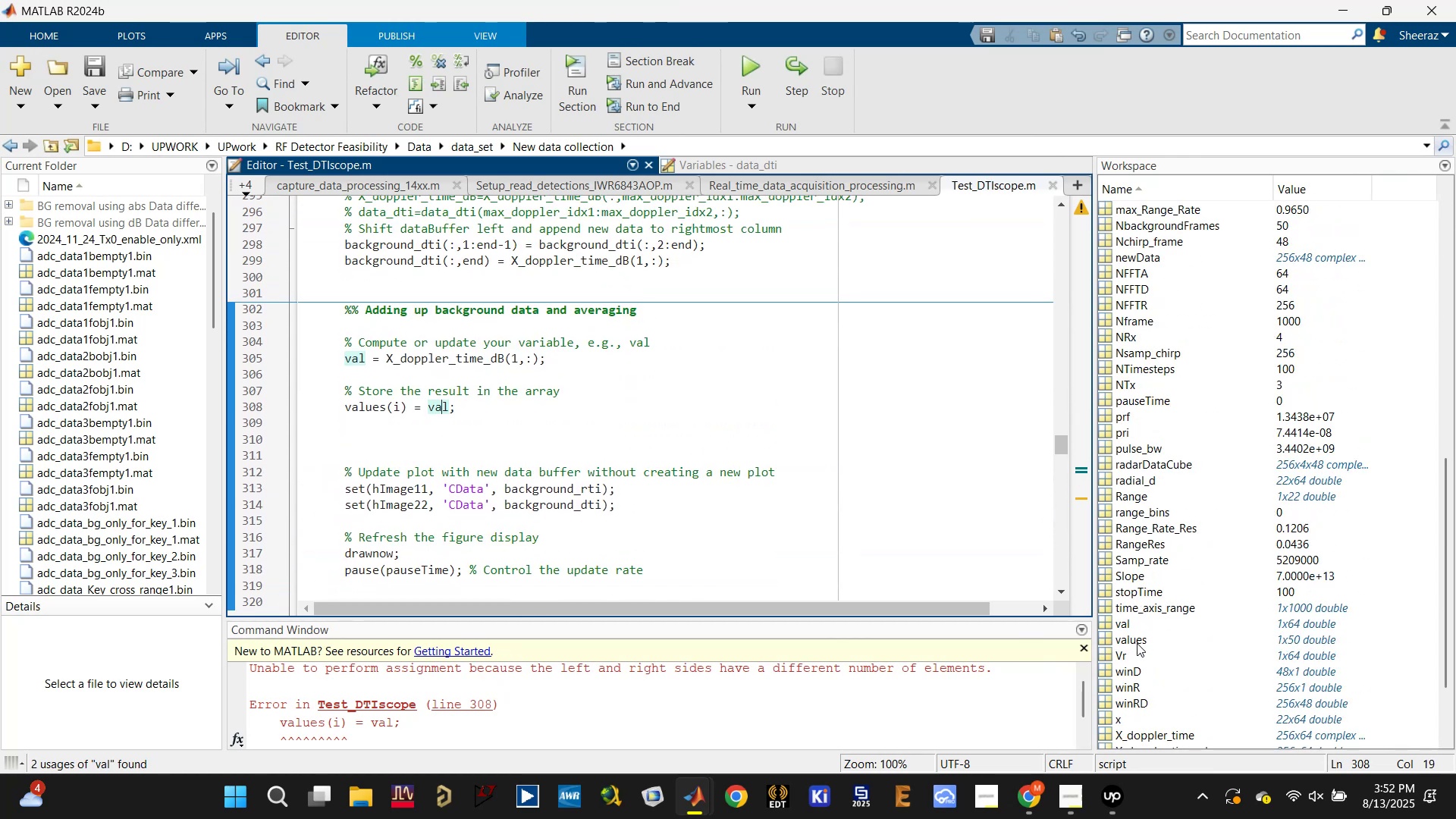 
mouse_move([1103, 620])
 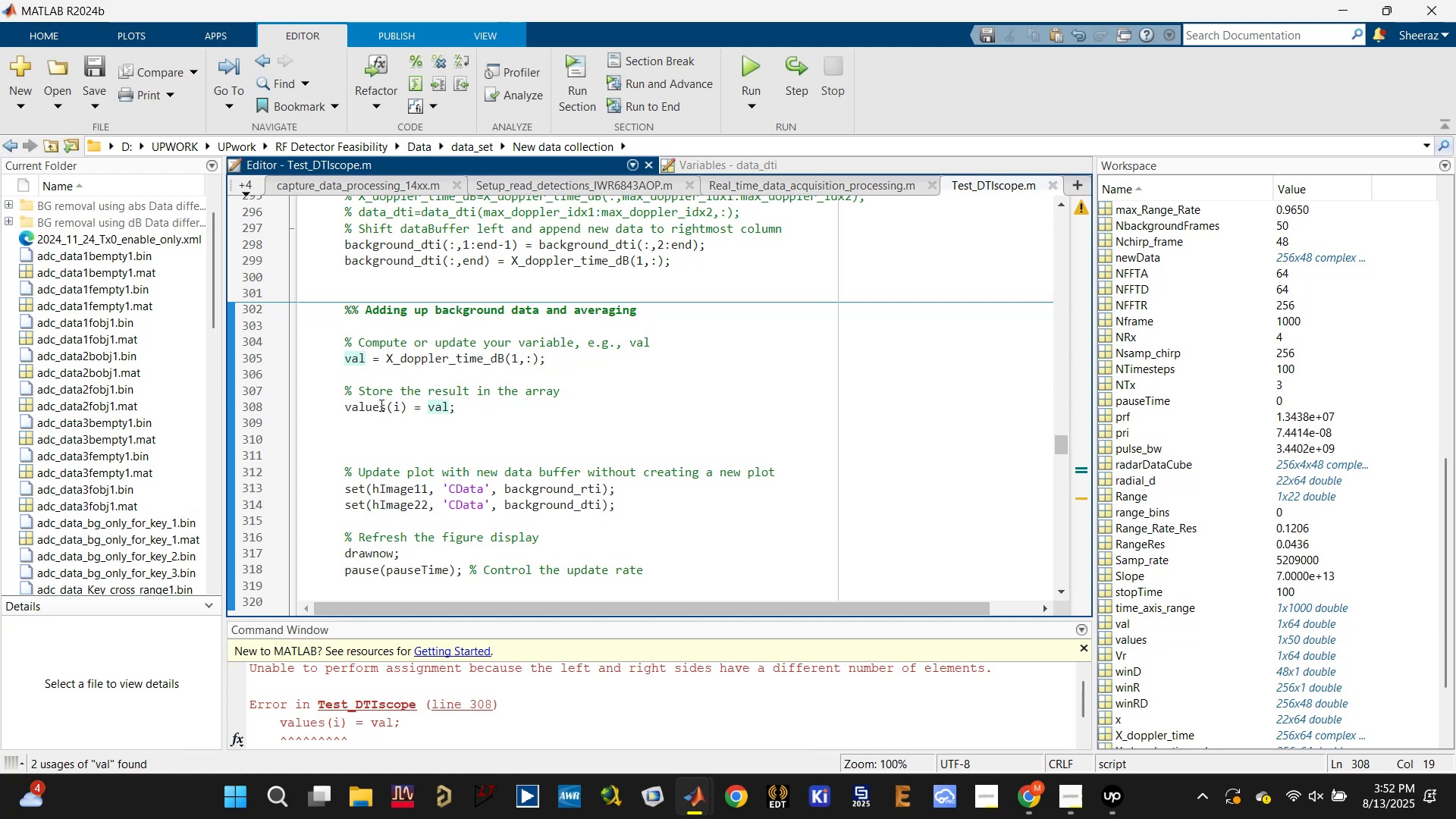 
left_click([400, 406])
 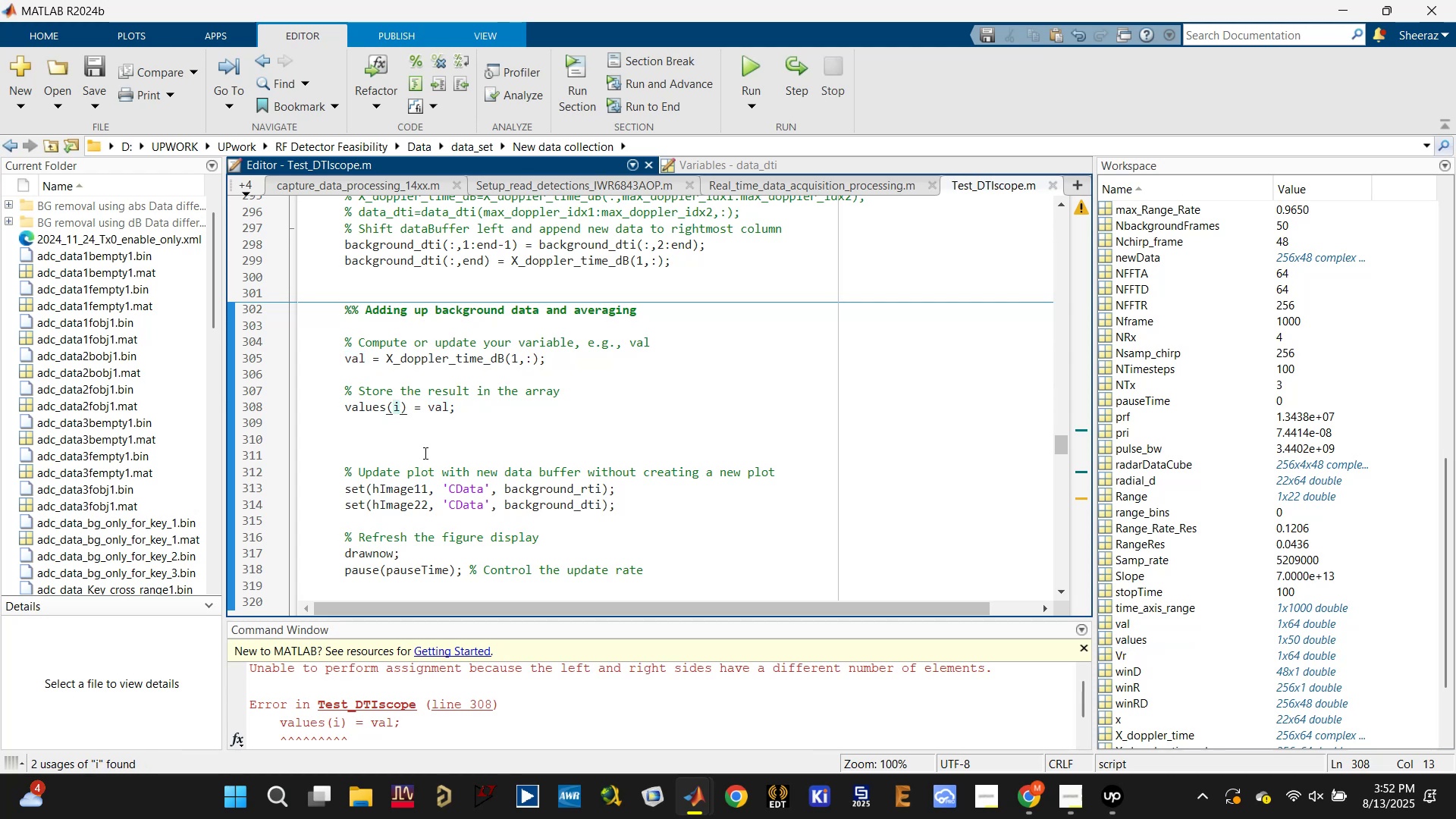 
key(Comma)
 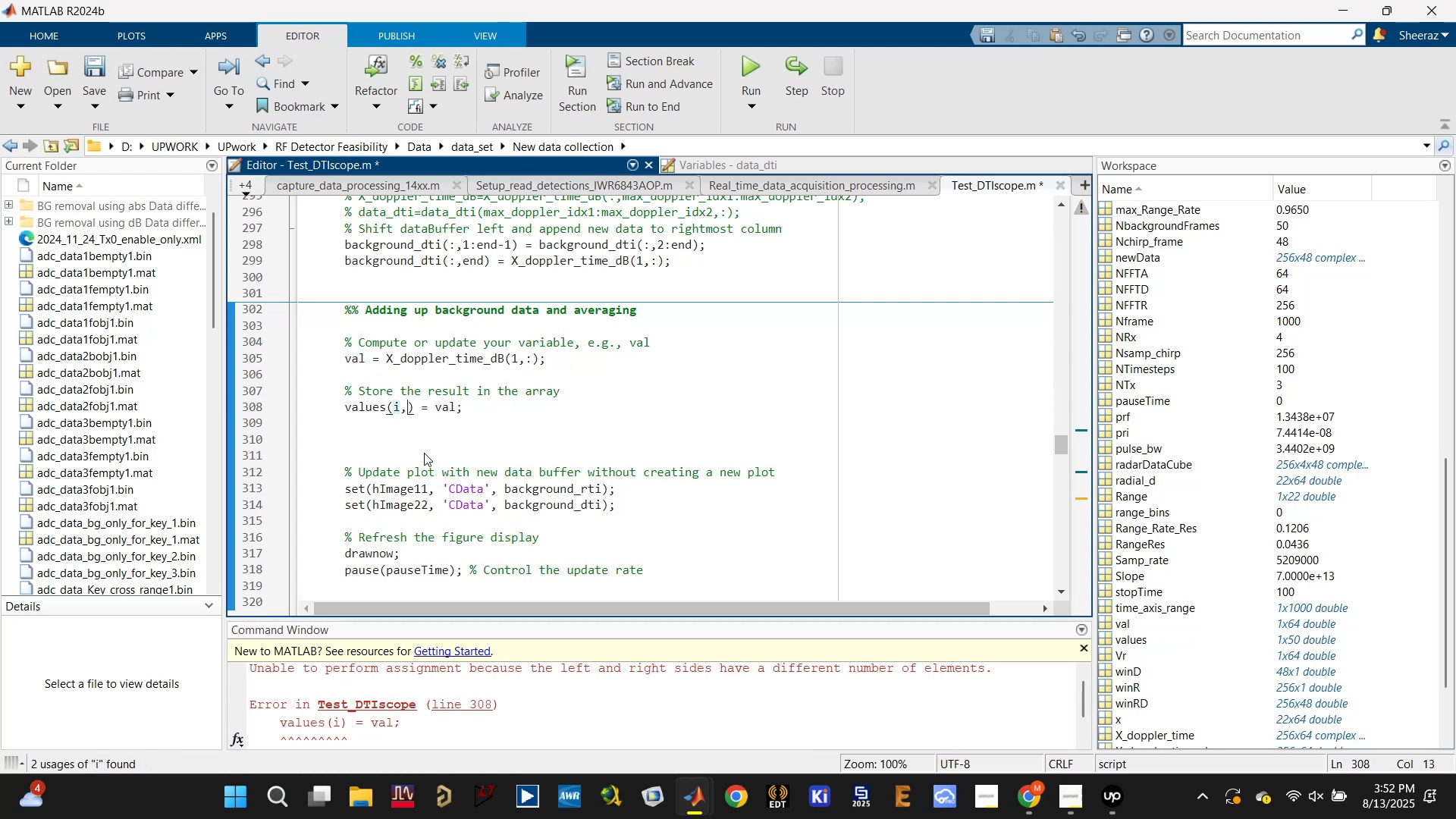 
key(Shift+ShiftLeft)
 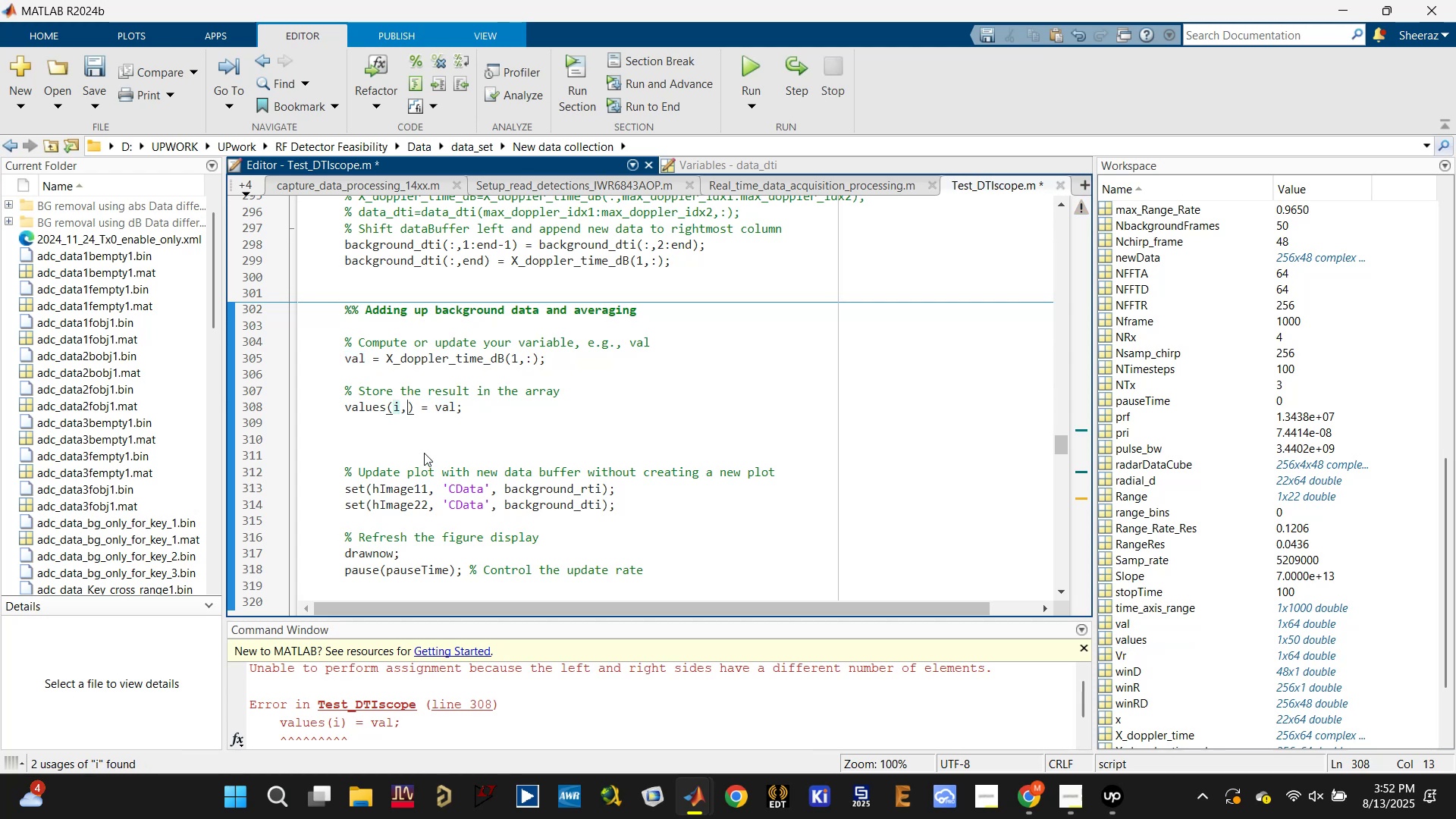 
key(Shift+Semicolon)
 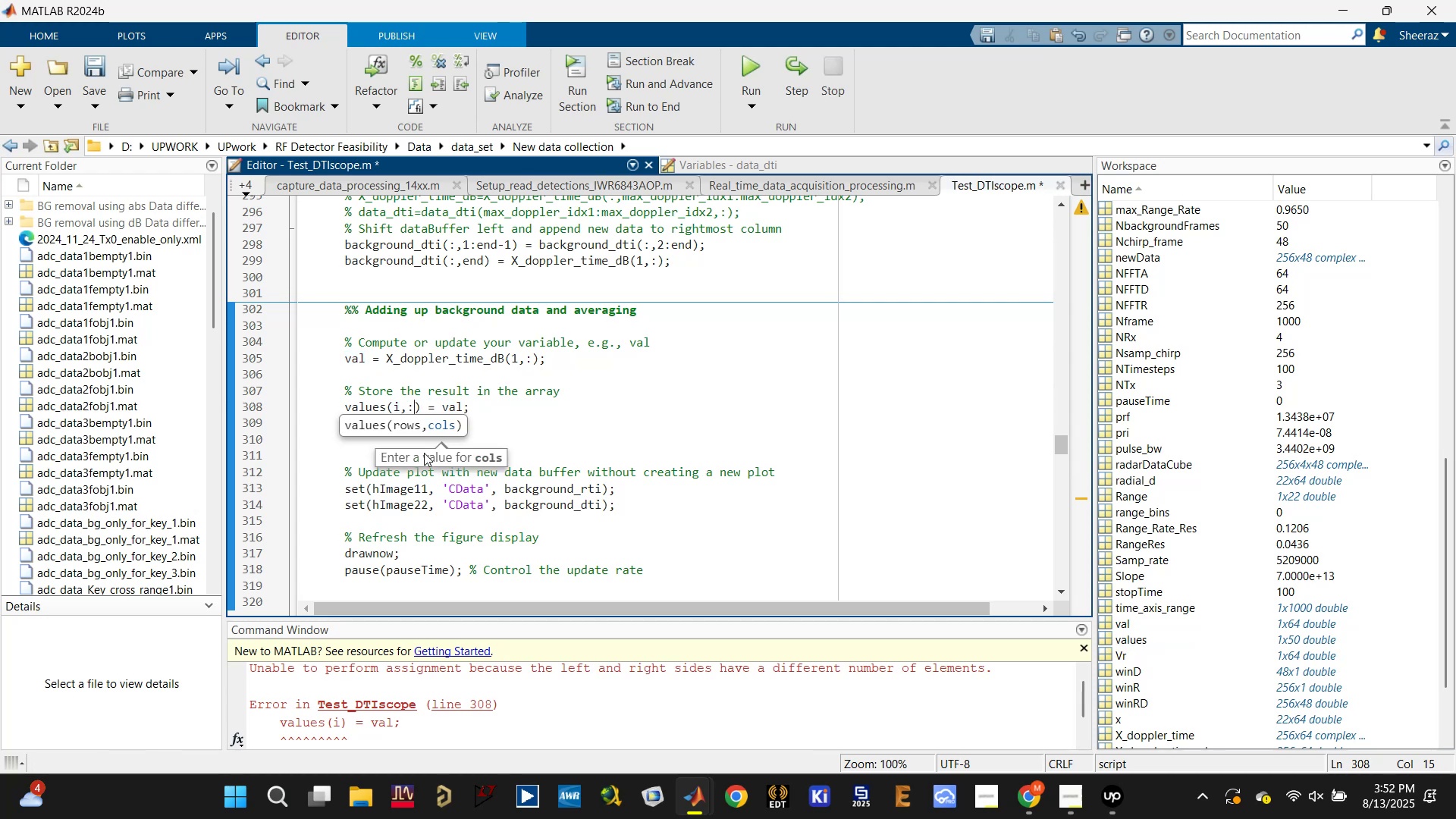 
key(Control+S)
 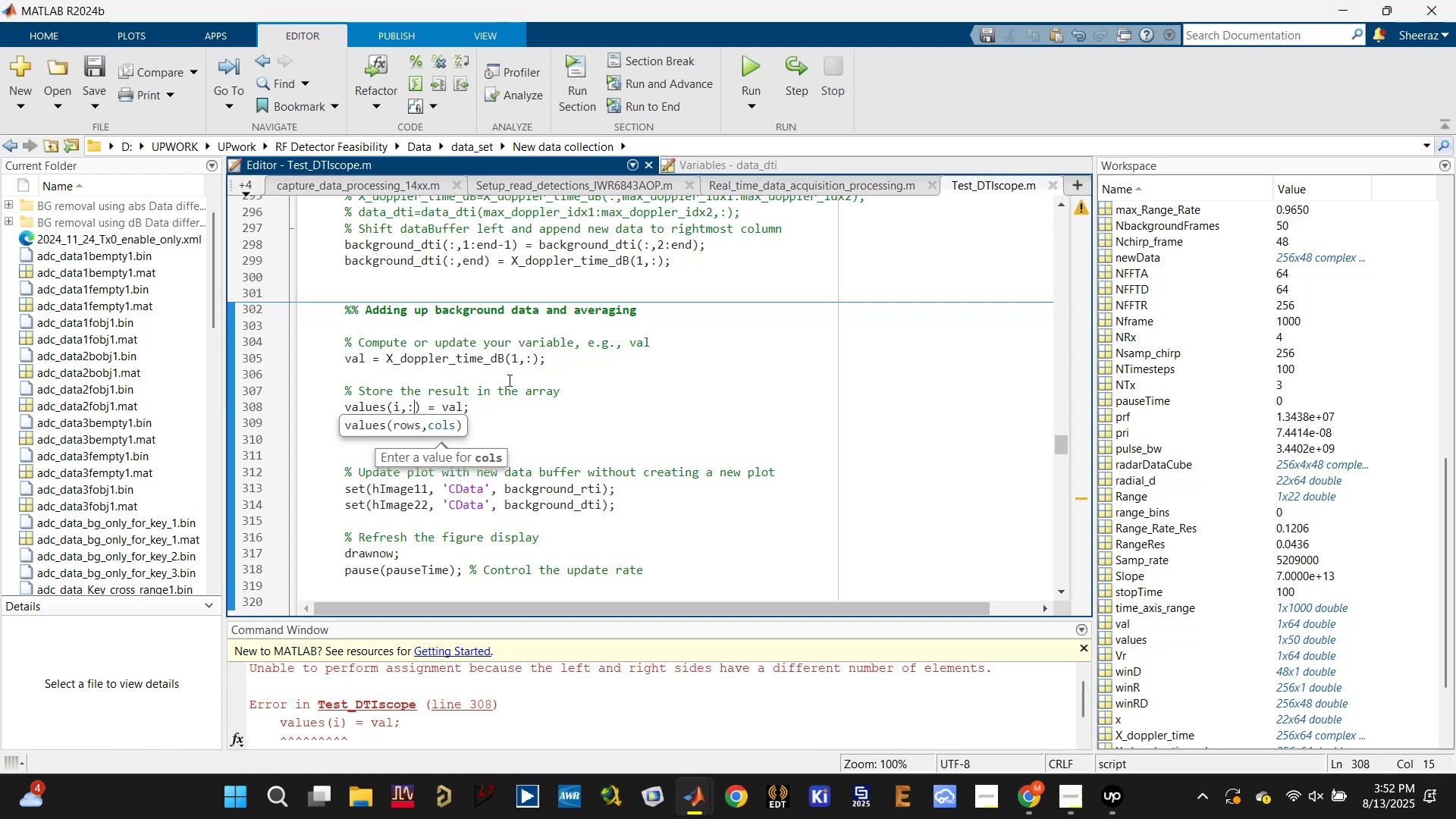 
left_click([496, 418])
 